 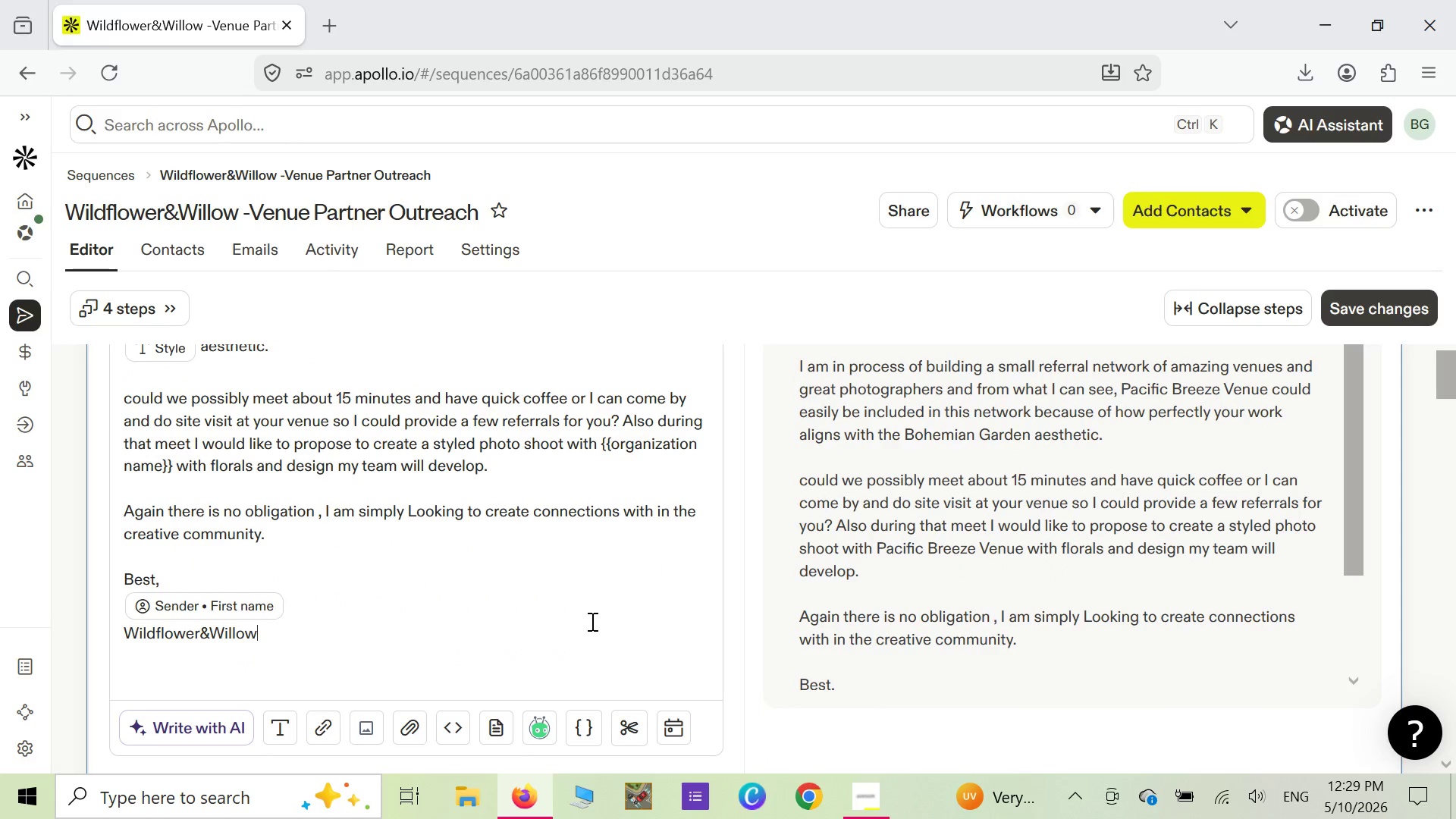 
scroll: coordinate [591, 621], scroll_direction: down, amount: 5.0
 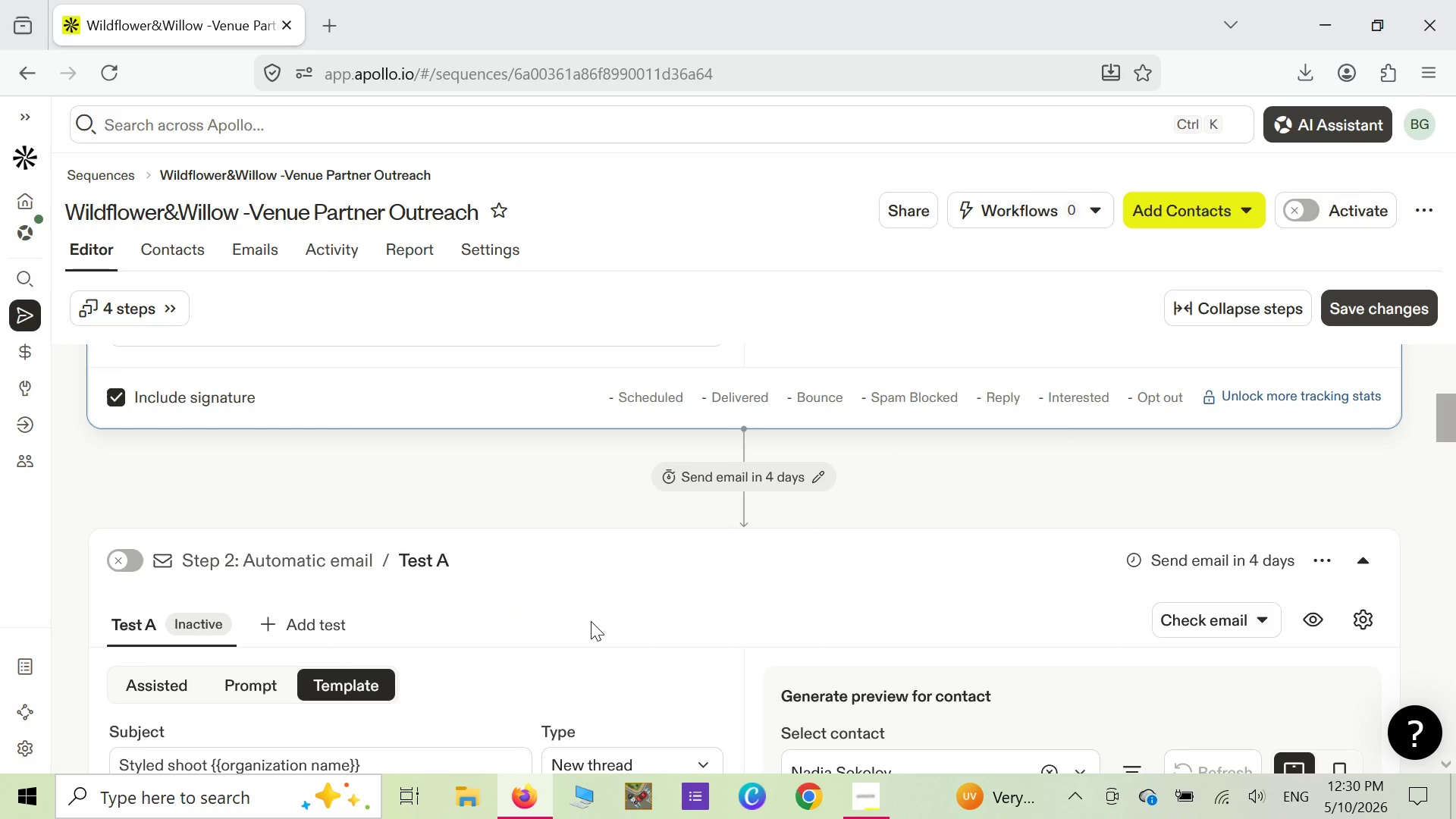 
scroll: coordinate [591, 621], scroll_direction: up, amount: 5.0
 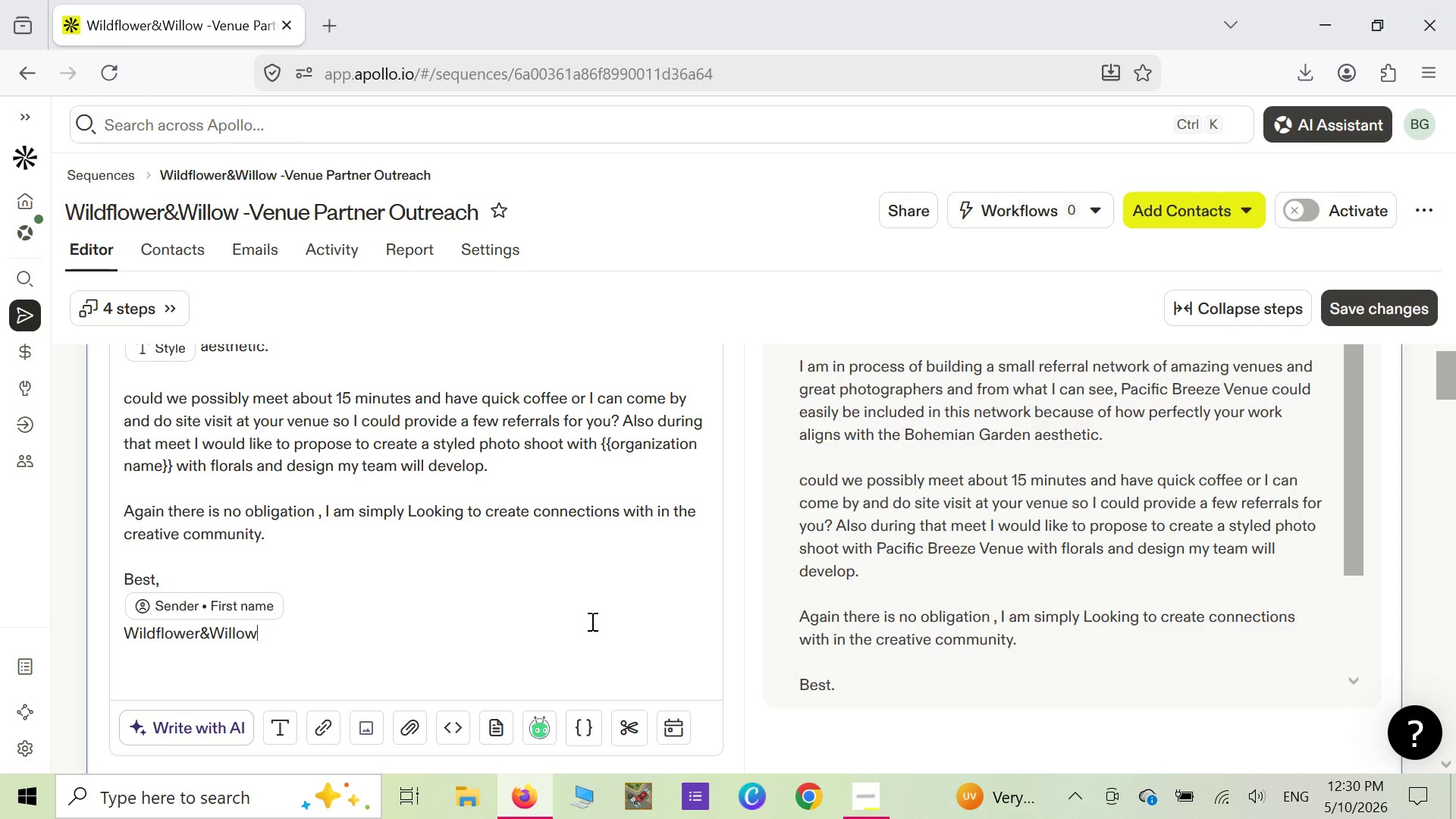 
wait(59.66)
 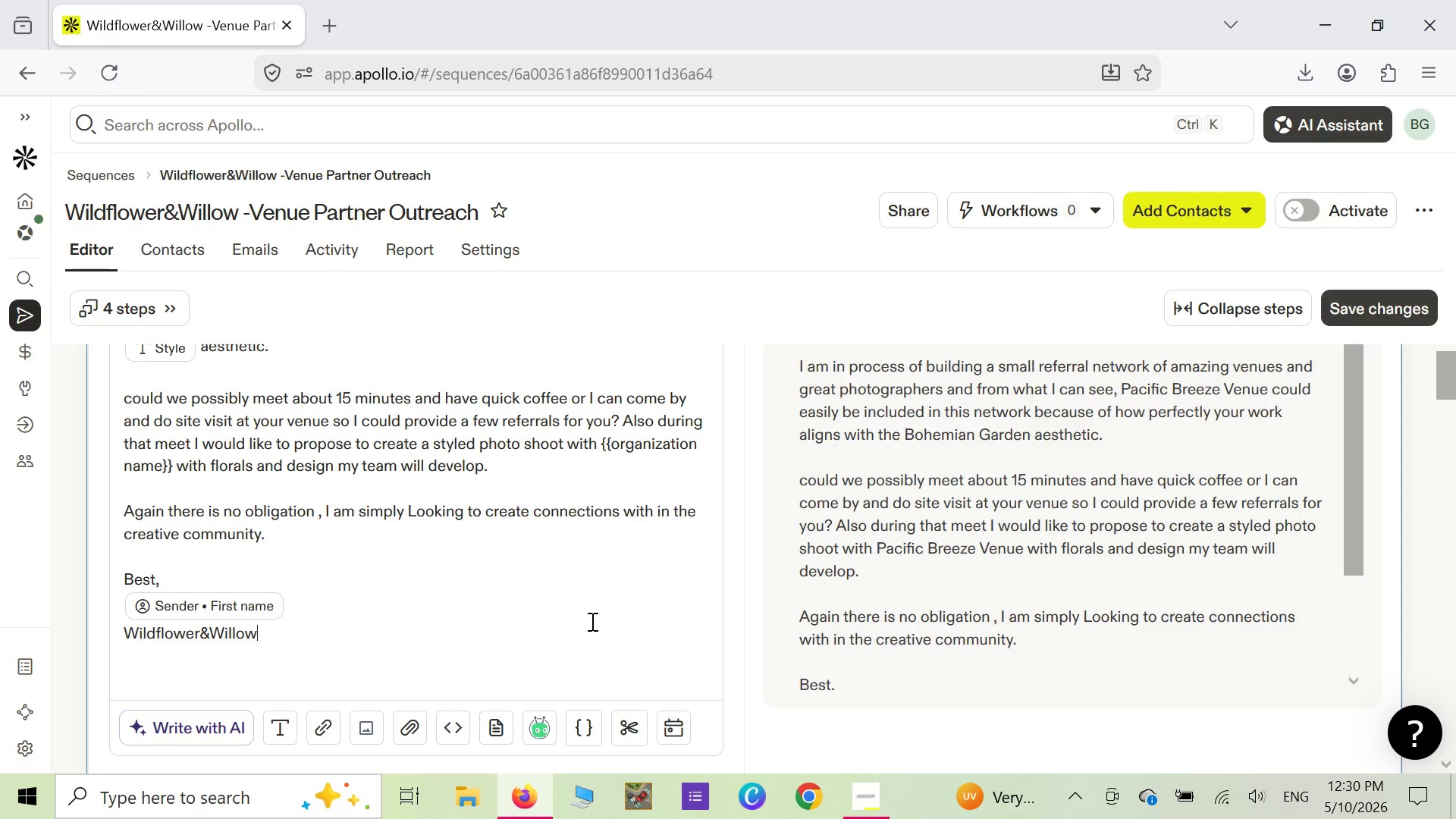 
scroll: coordinate [217, 488], scroll_direction: up, amount: 2.0
 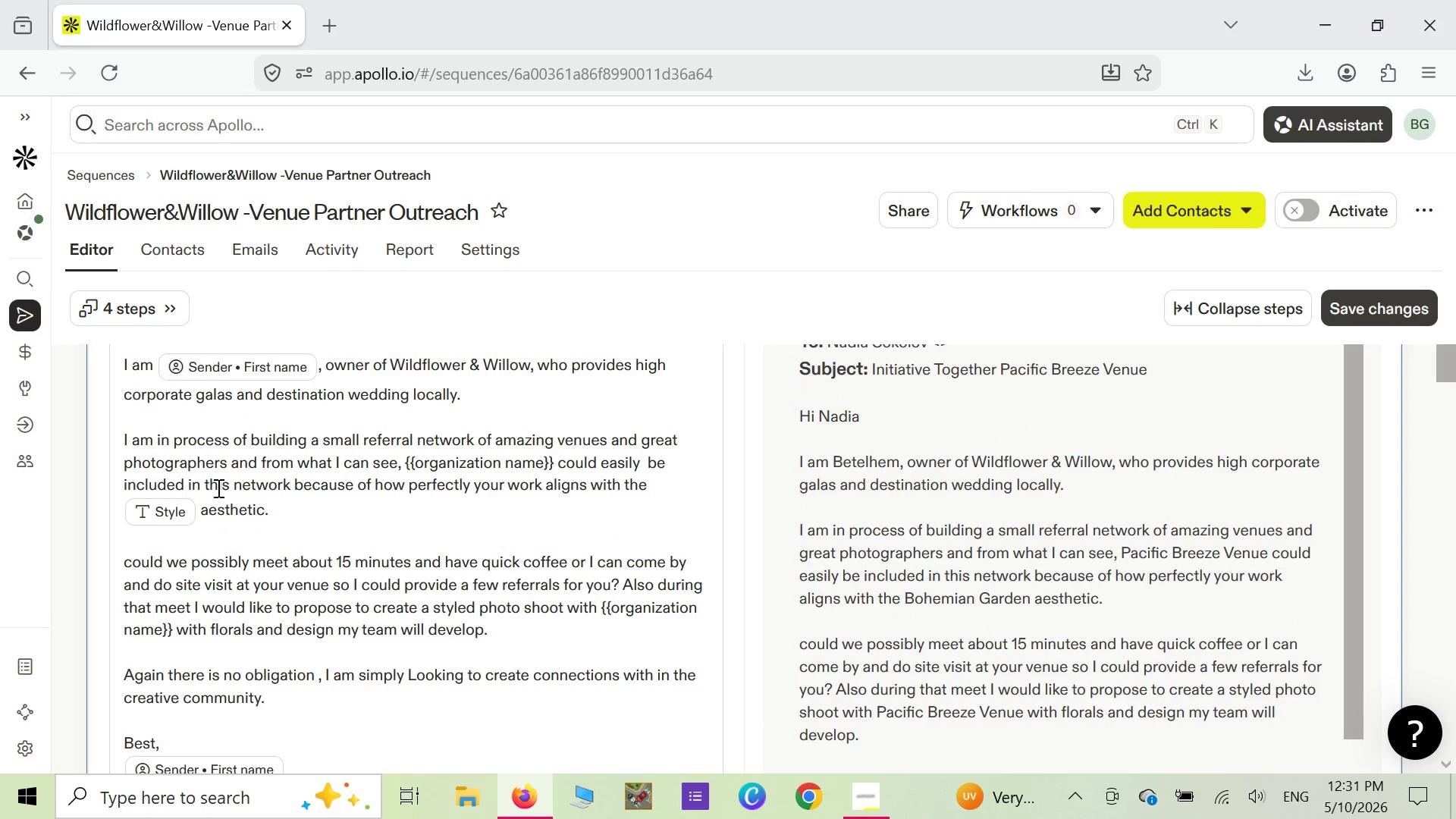 
scroll: coordinate [217, 488], scroll_direction: down, amount: 1.0
 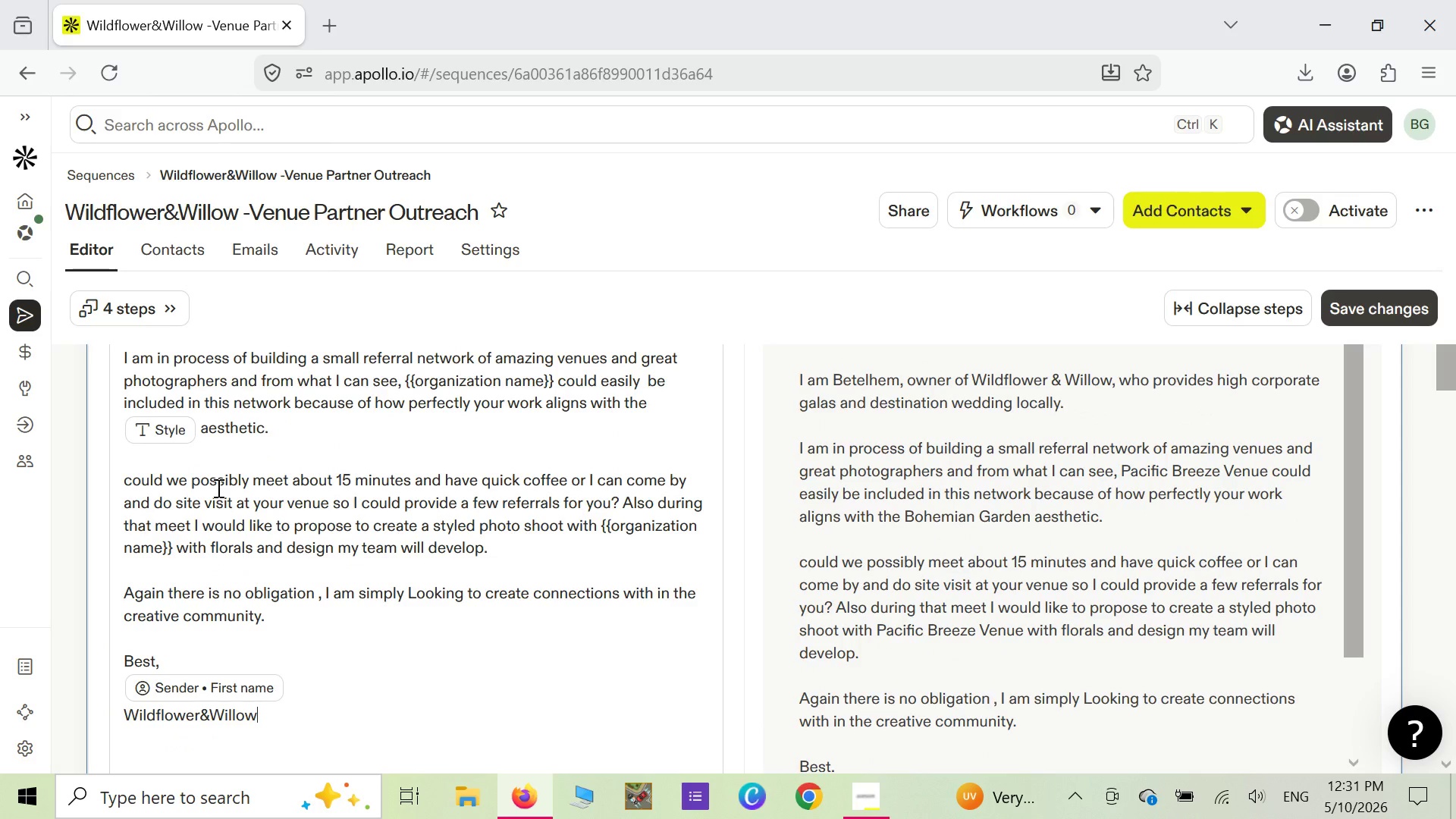 
wait(18.96)
 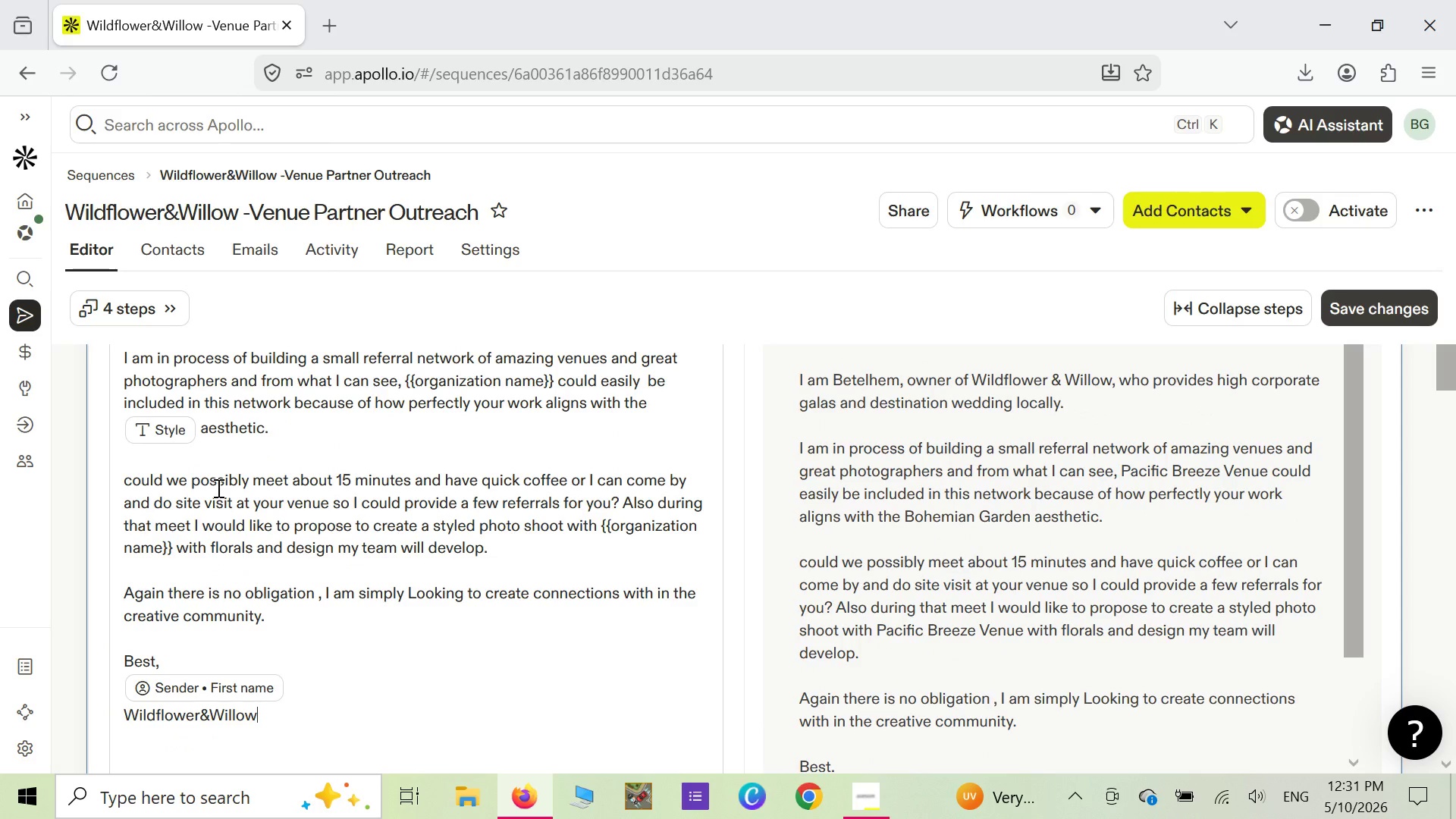 
scroll: coordinate [625, 704], scroll_direction: down, amount: 2.0
 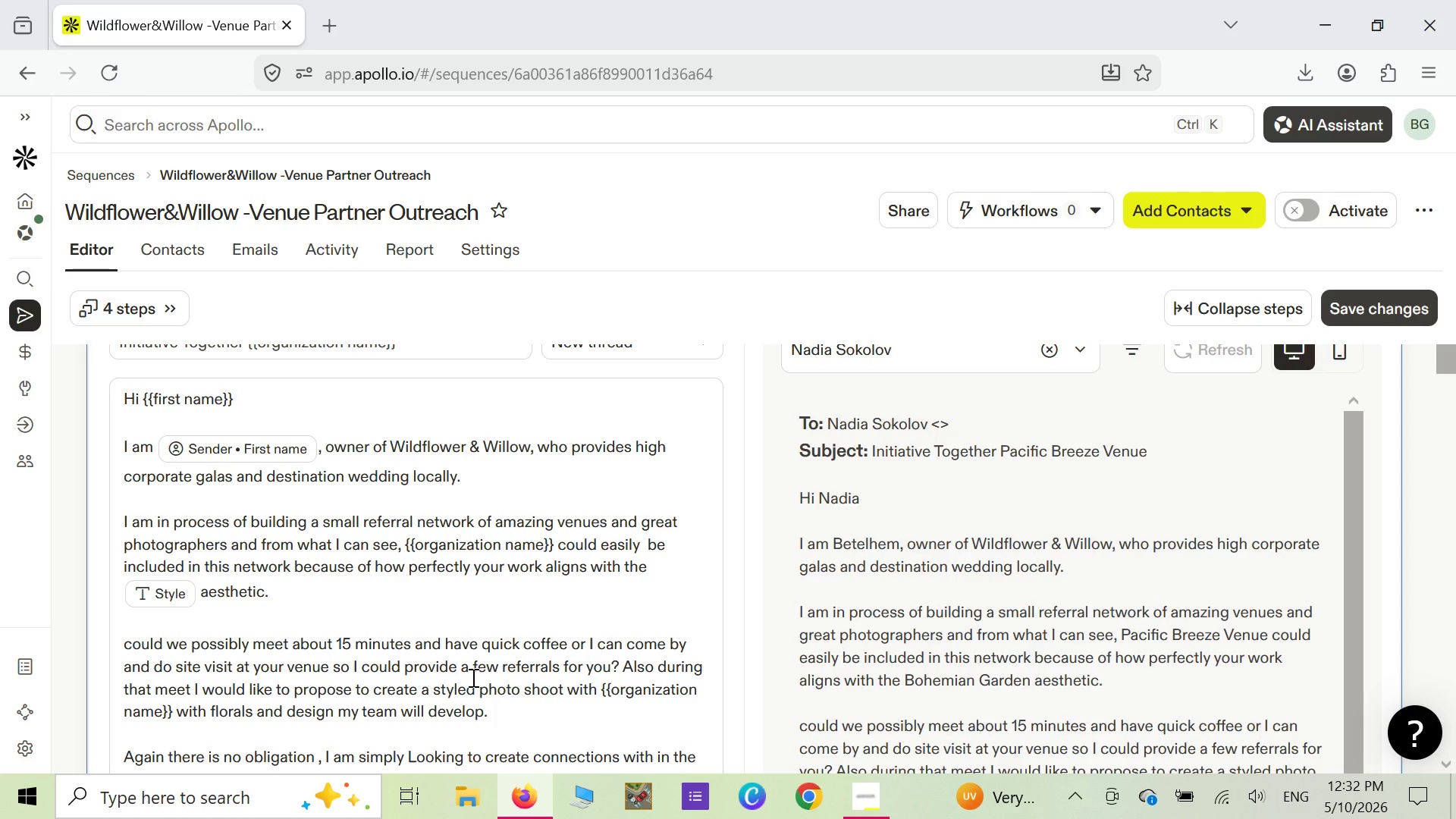 
wait(69.09)
 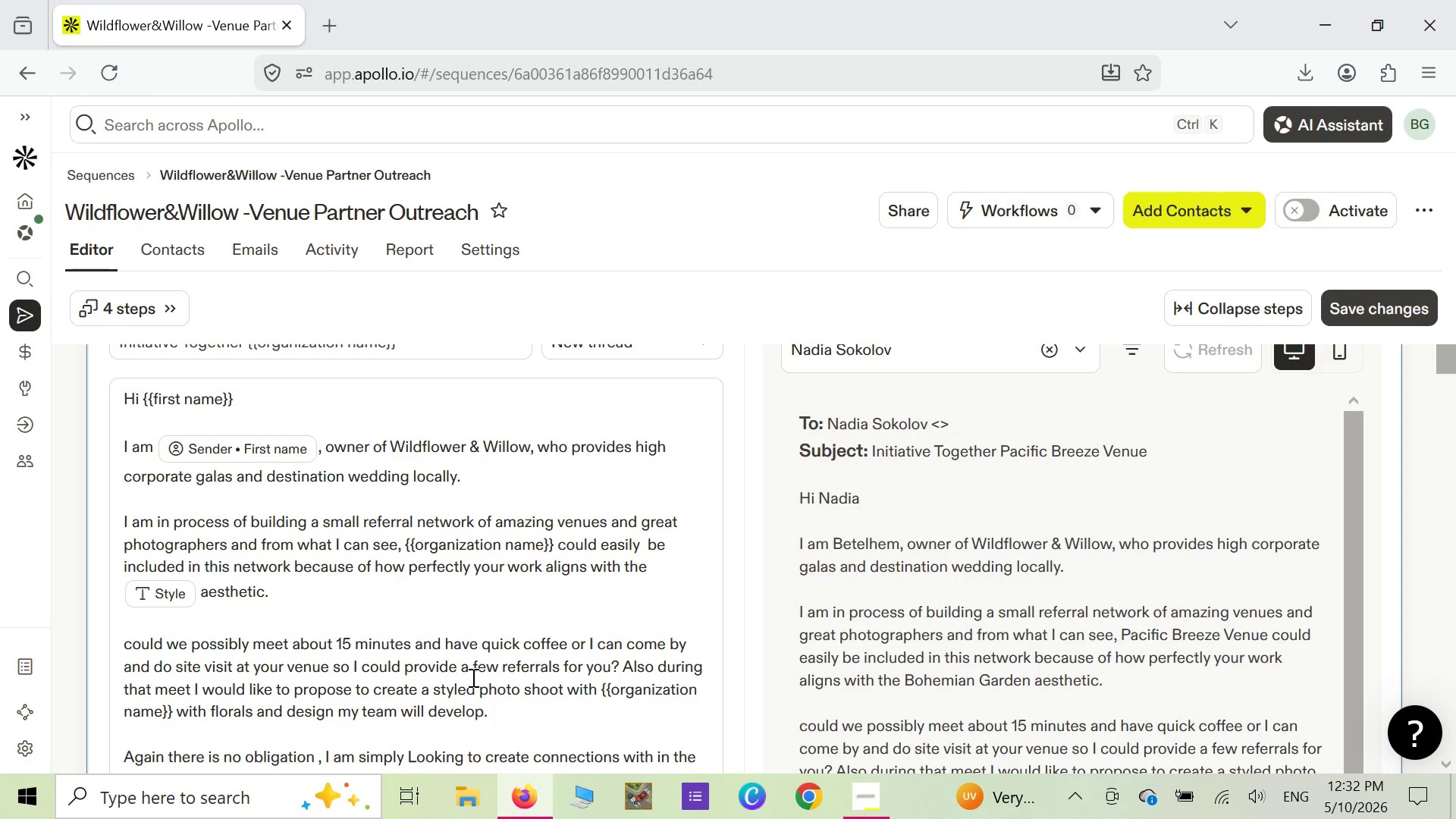 
scroll: coordinate [133, 589], scroll_direction: up, amount: 7.0
 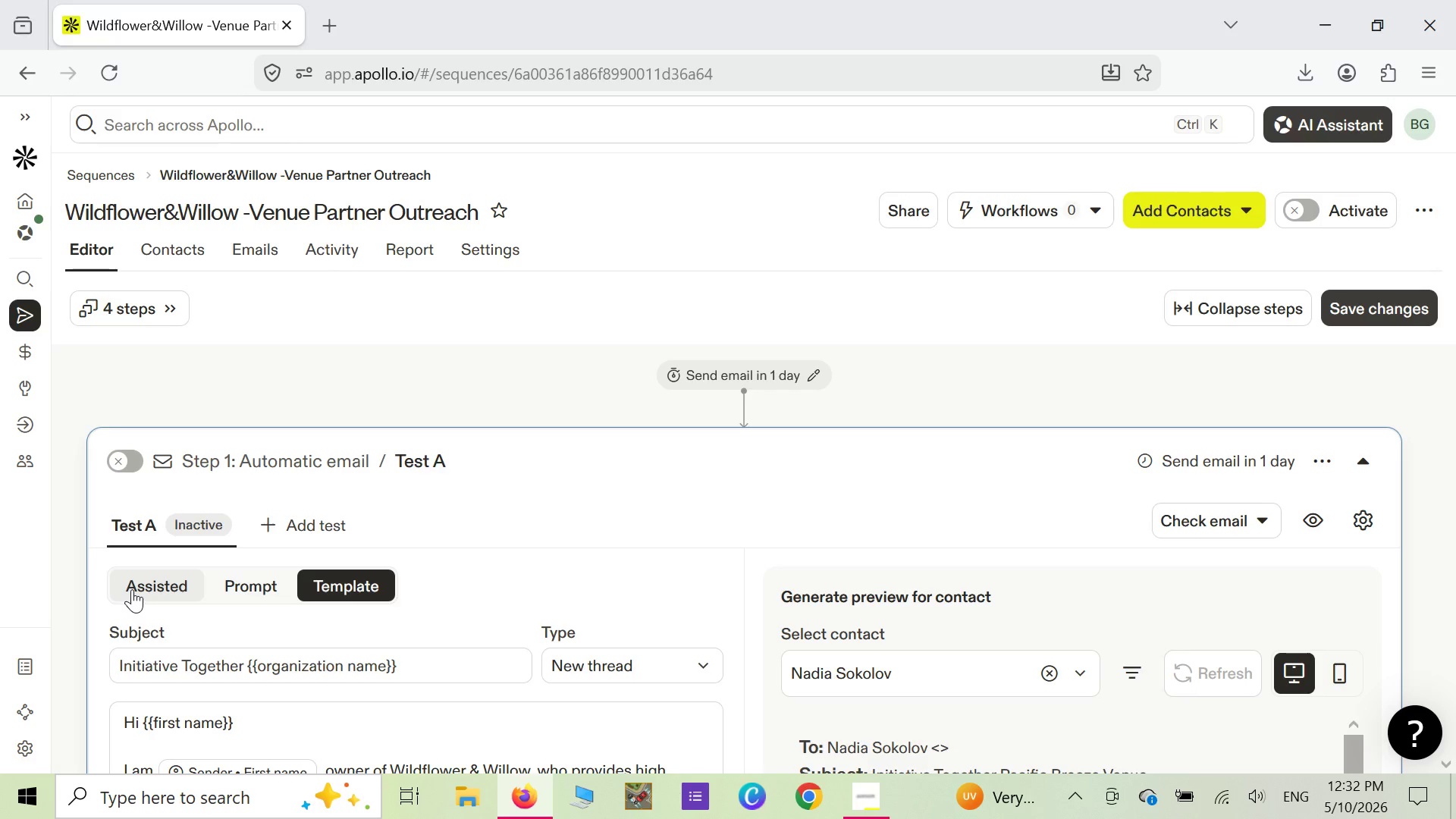 
scroll: coordinate [127, 595], scroll_direction: down, amount: 35.0
 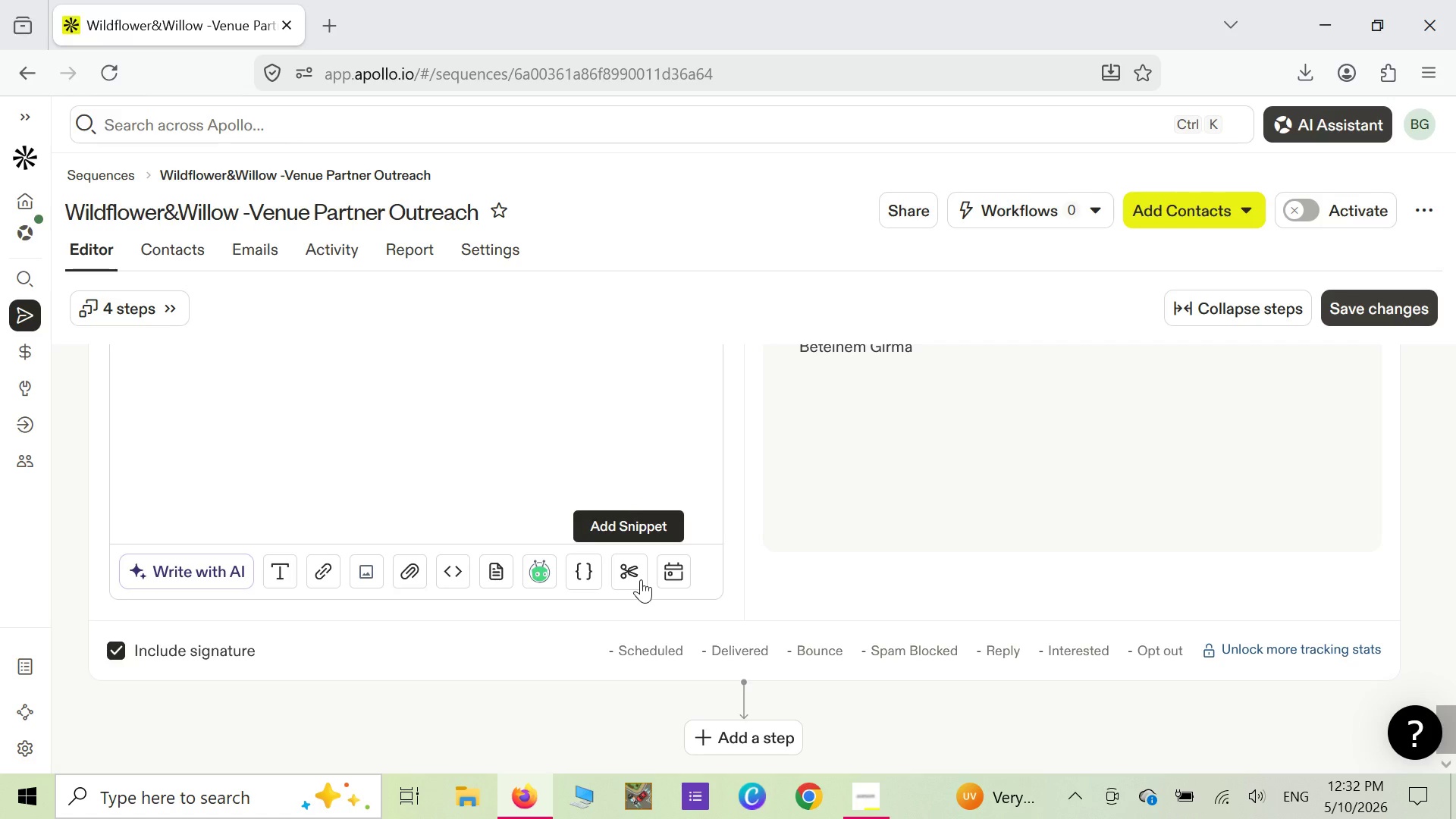 
wait(5.88)
 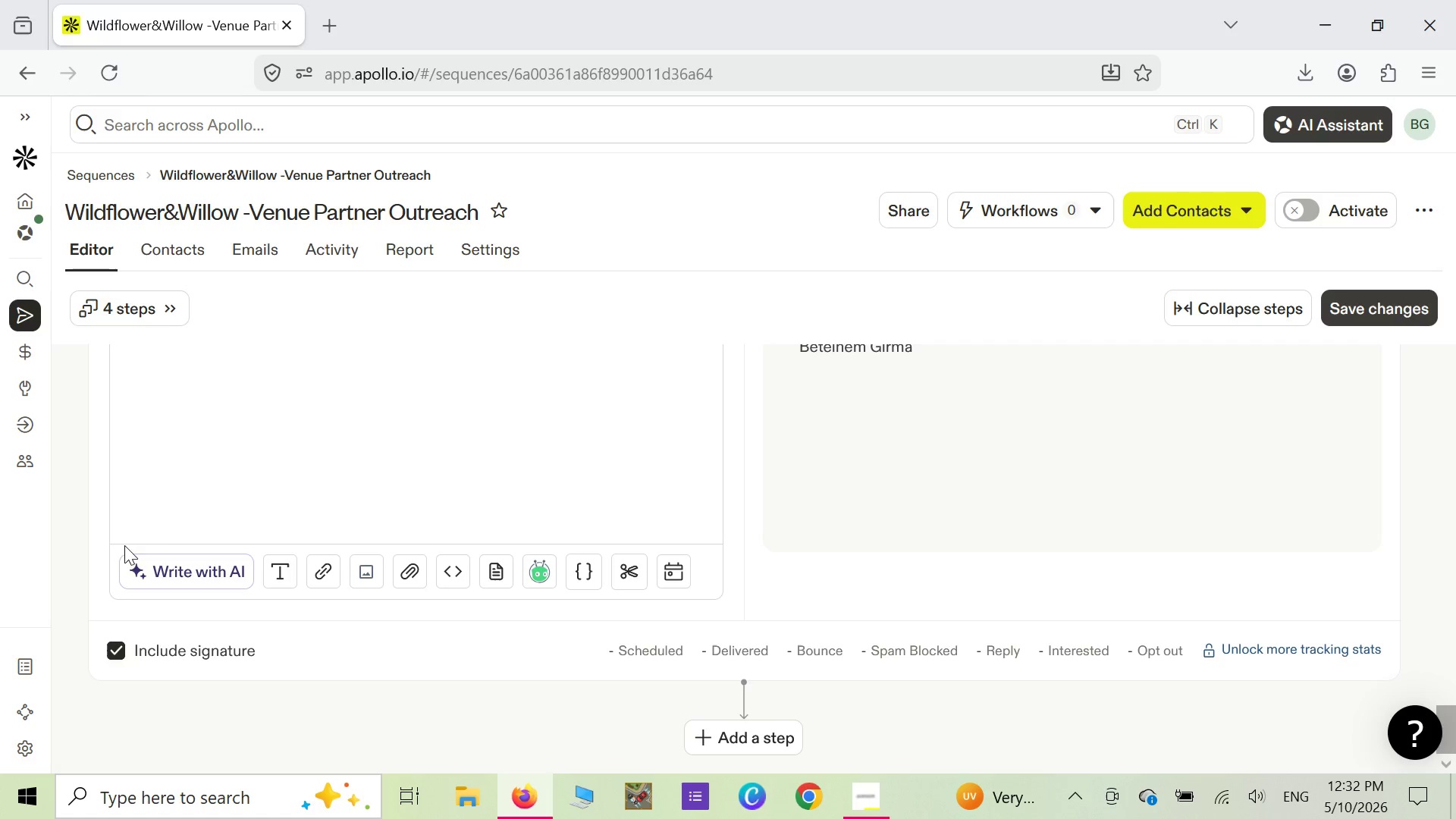 
left_click([641, 579])
 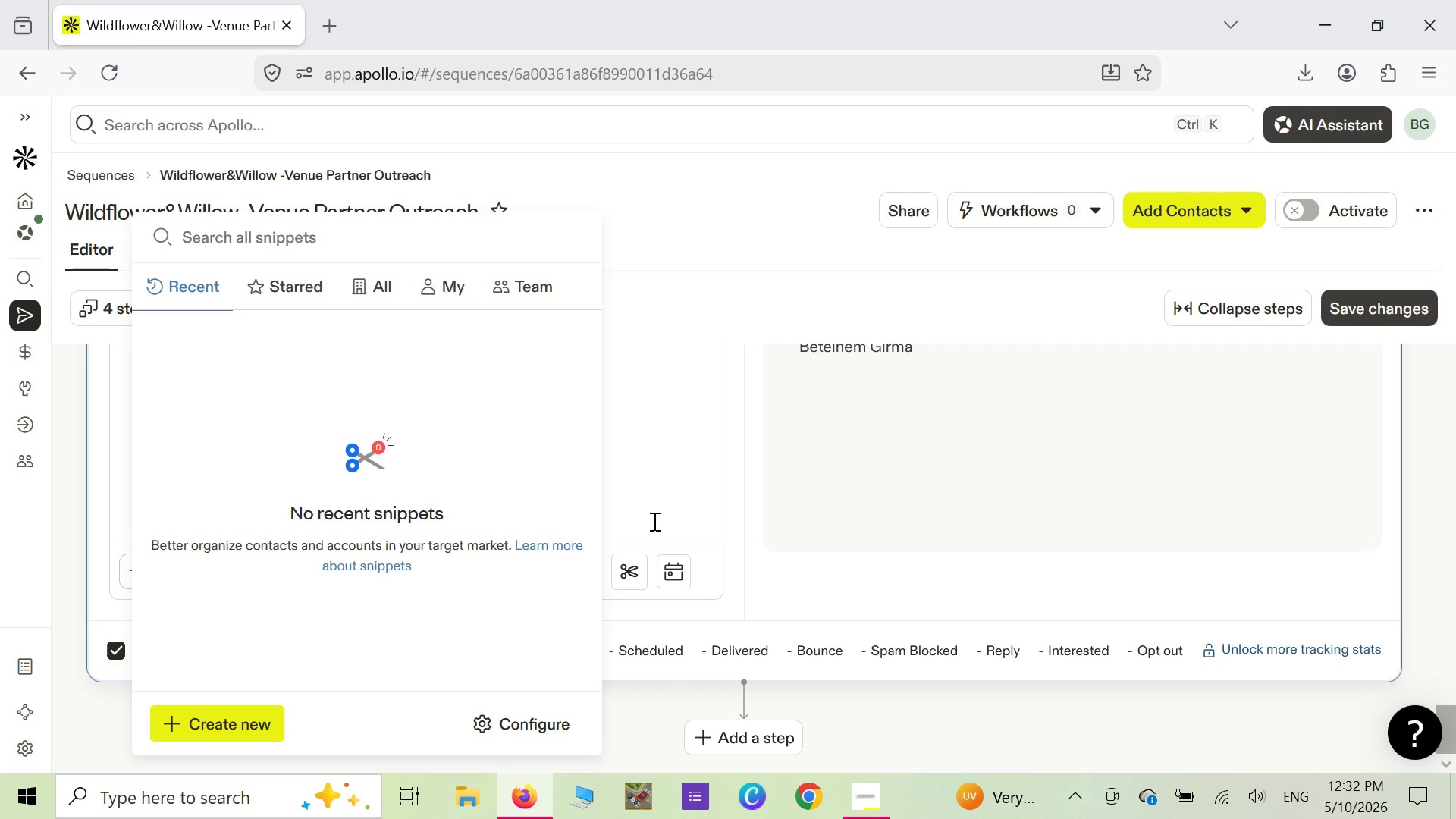 
wait(7.75)
 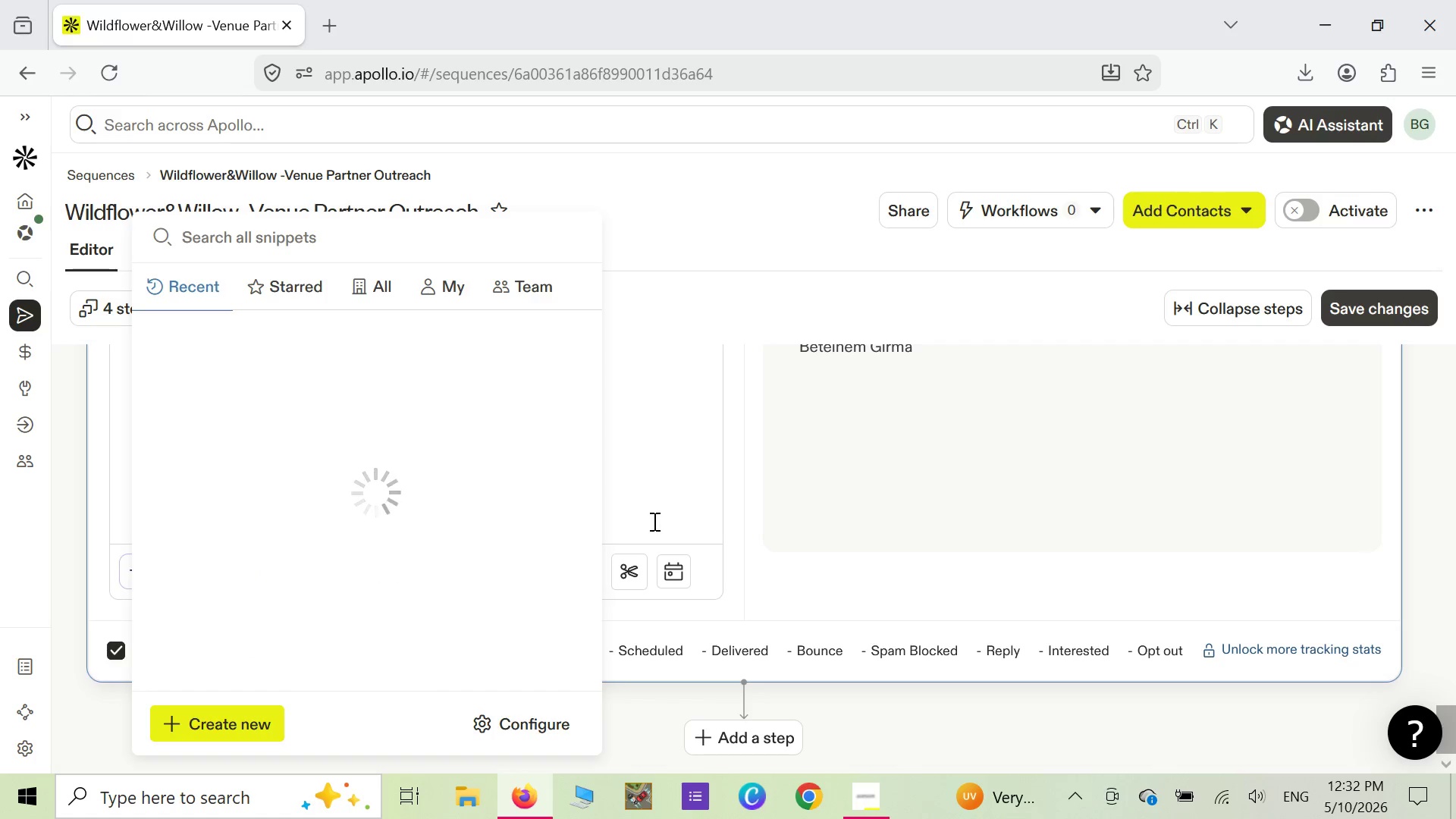 
left_click([212, 731])
 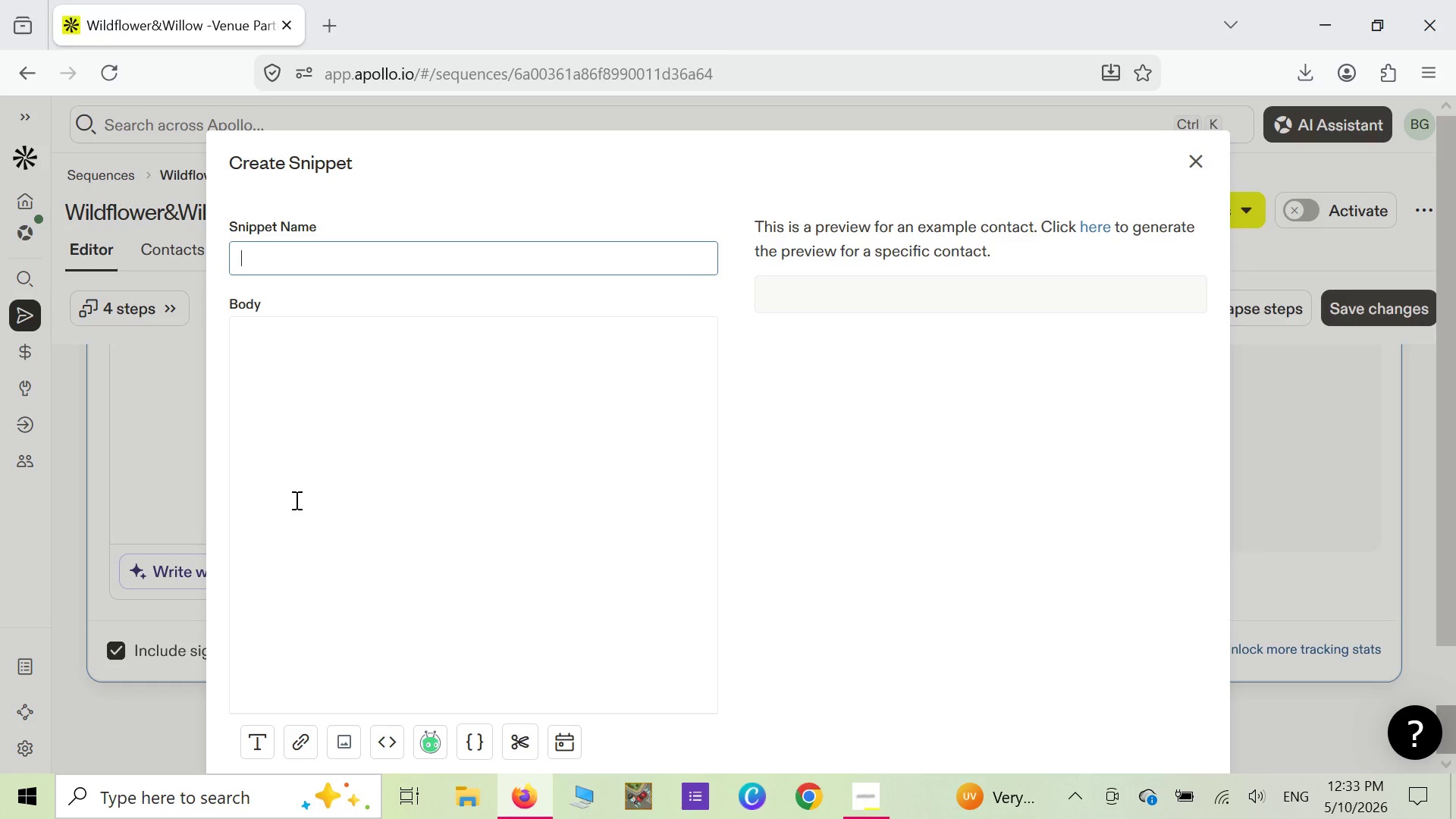 
scroll: coordinate [295, 500], scroll_direction: up, amount: 4.0
 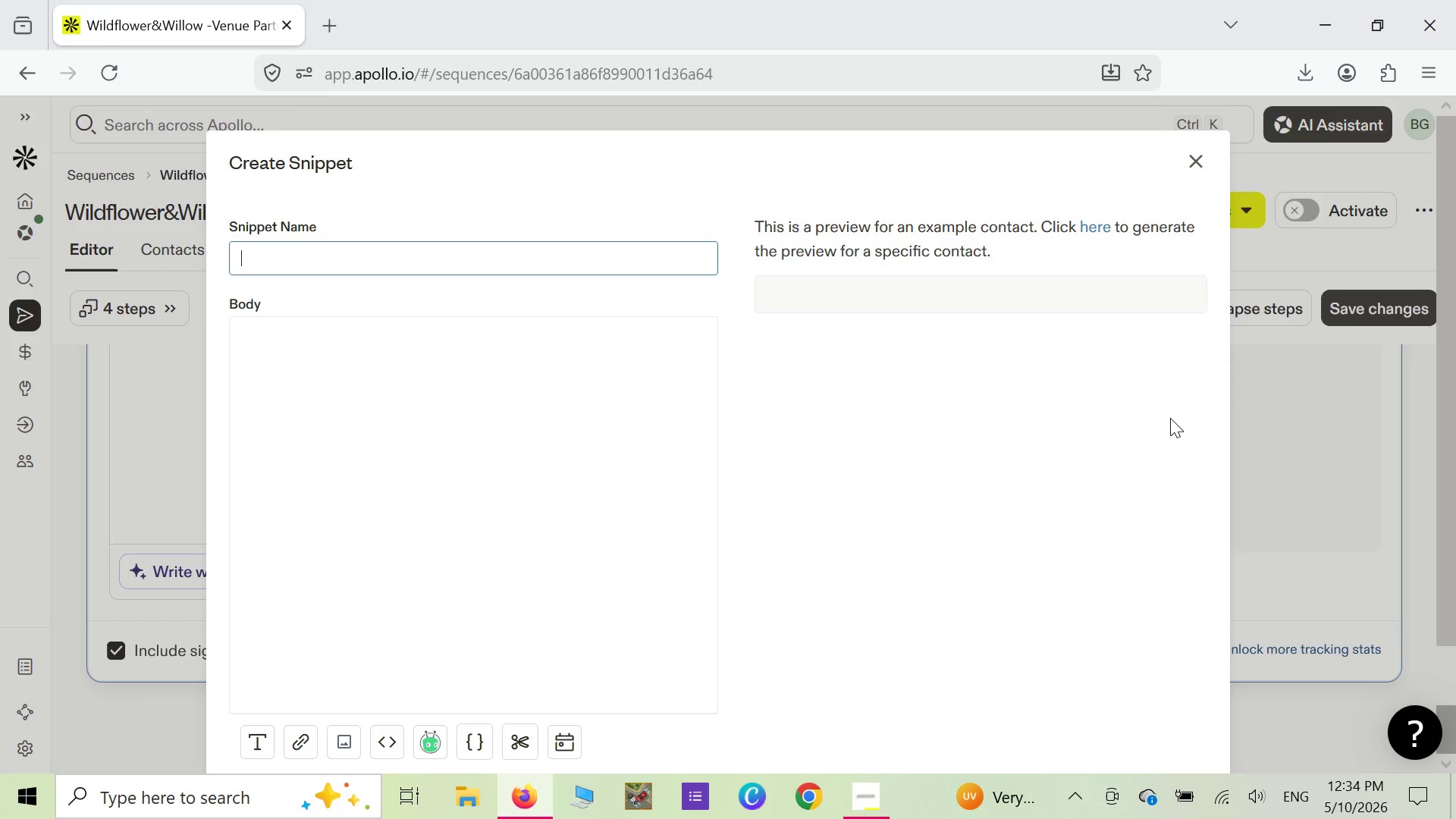 
wait(75.0)
 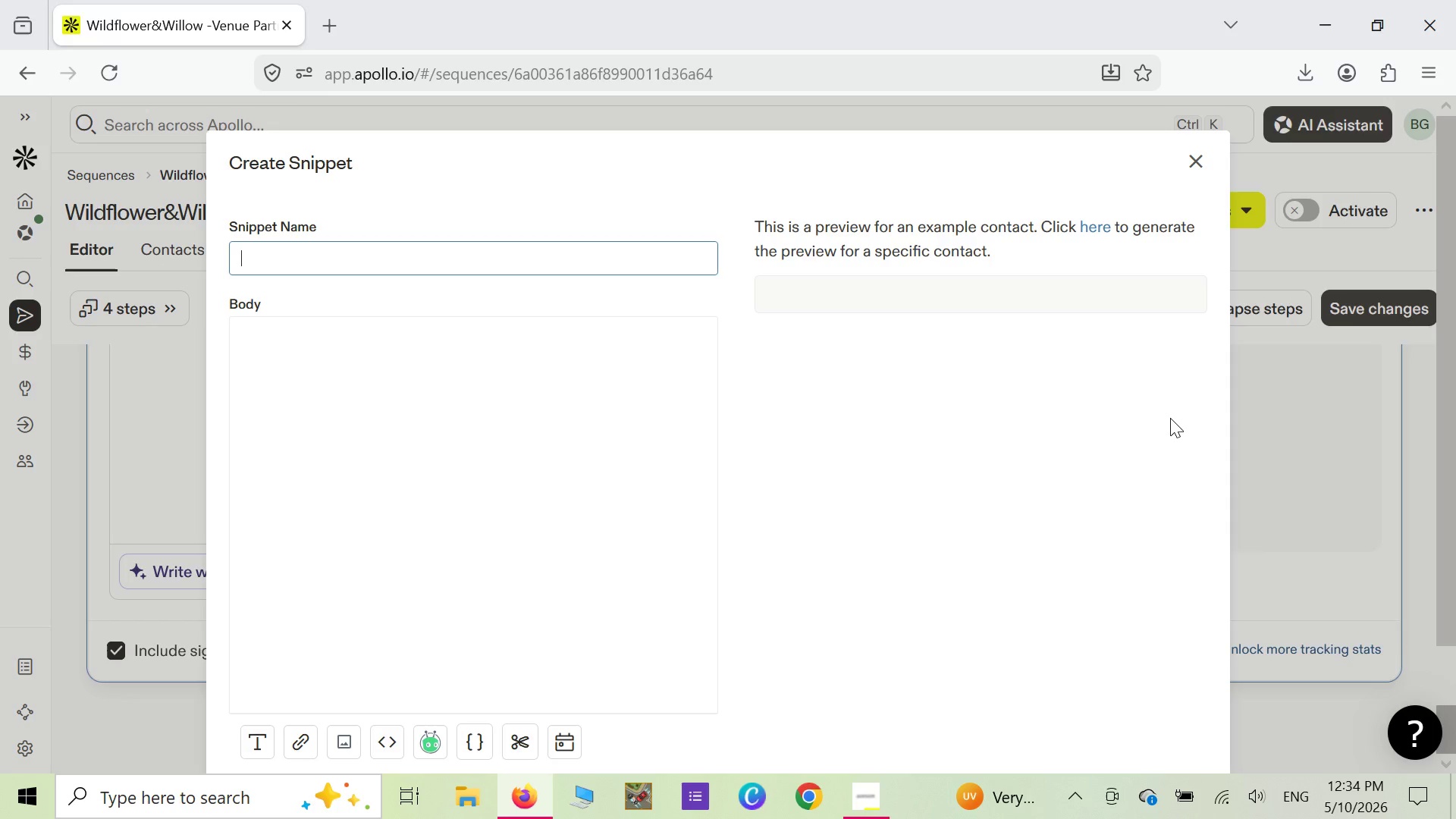 
type(w)
key(Backspace)
type(Wild)
 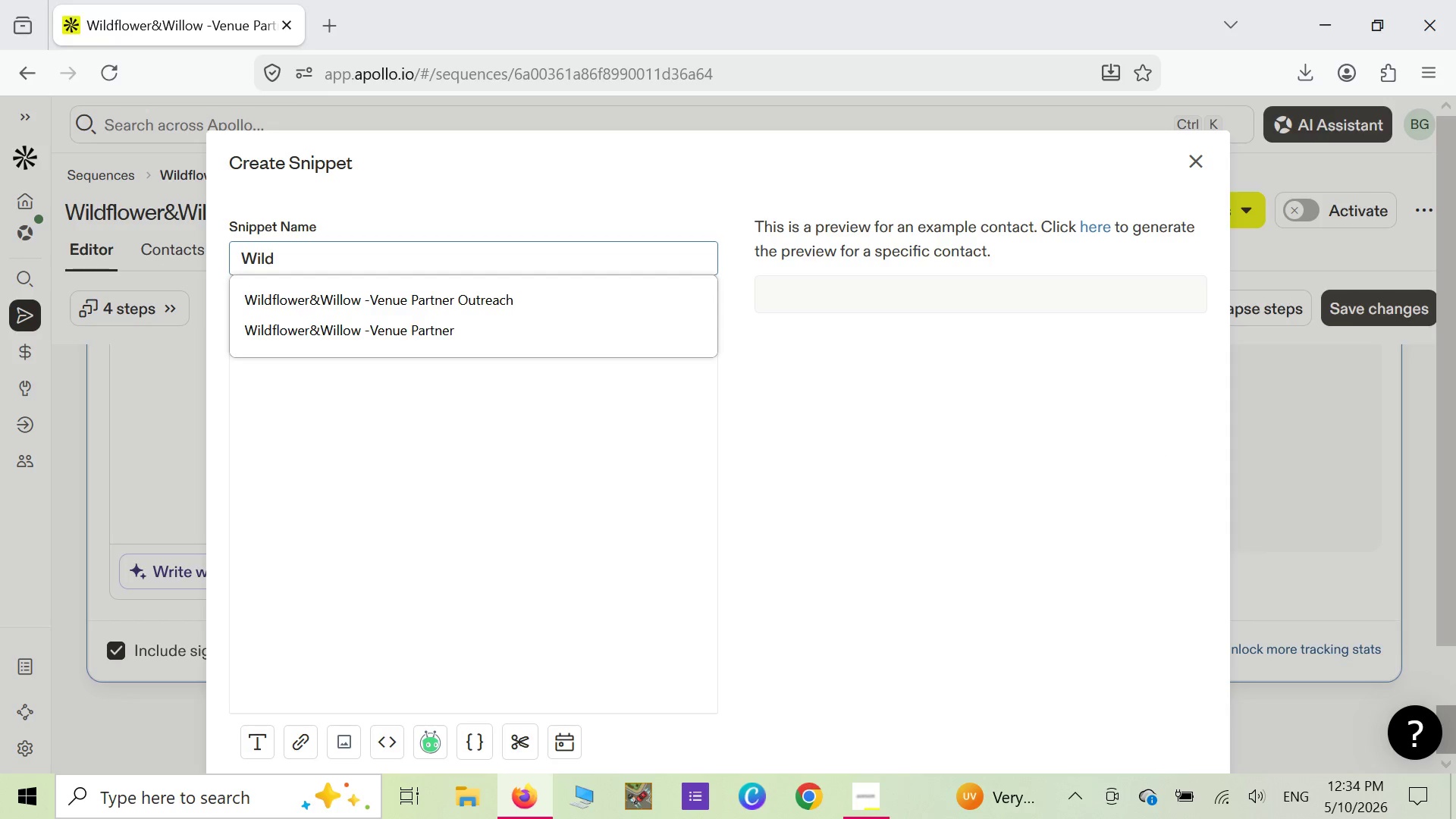 
key(G)
 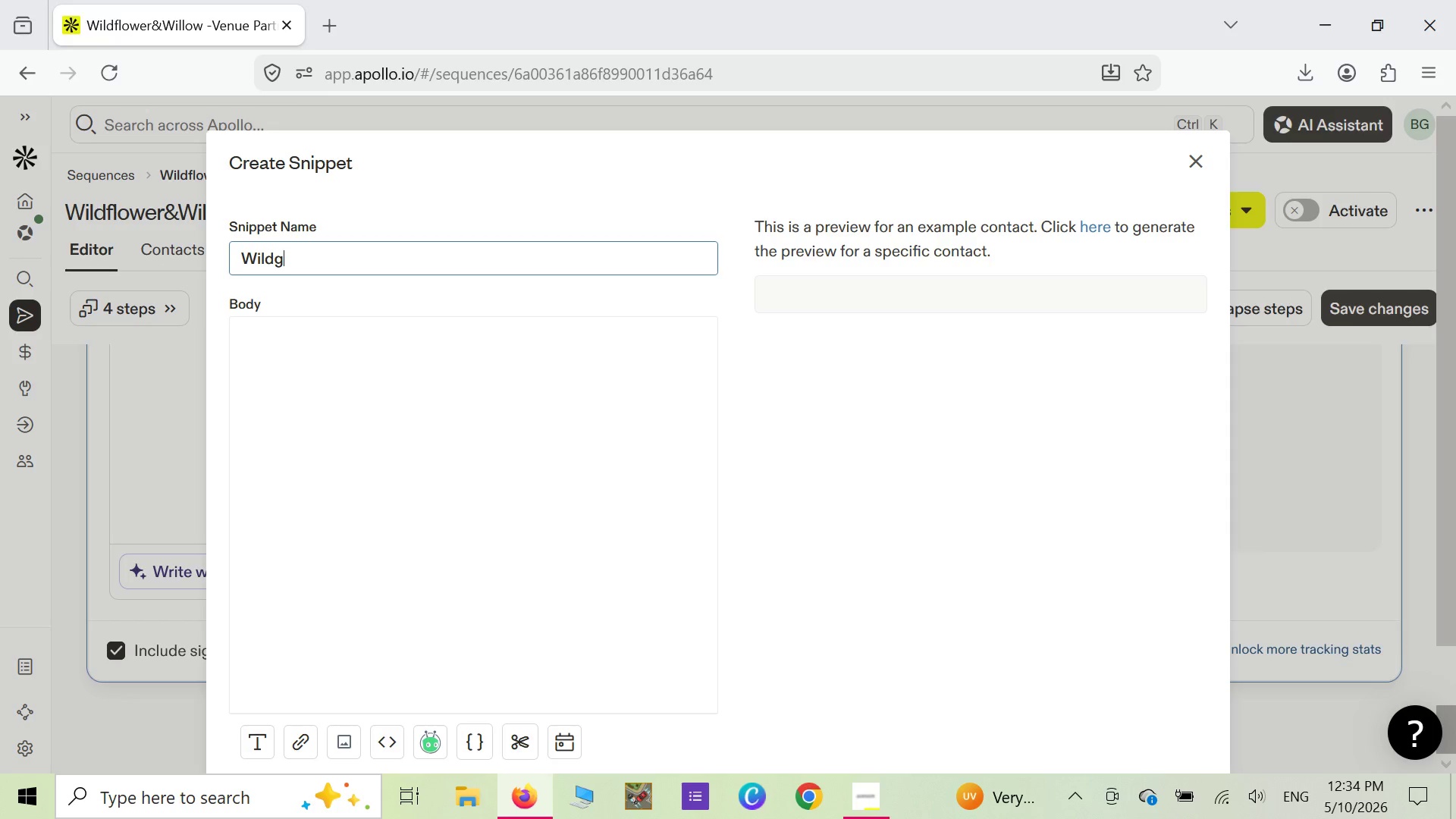 
key(Backspace)
 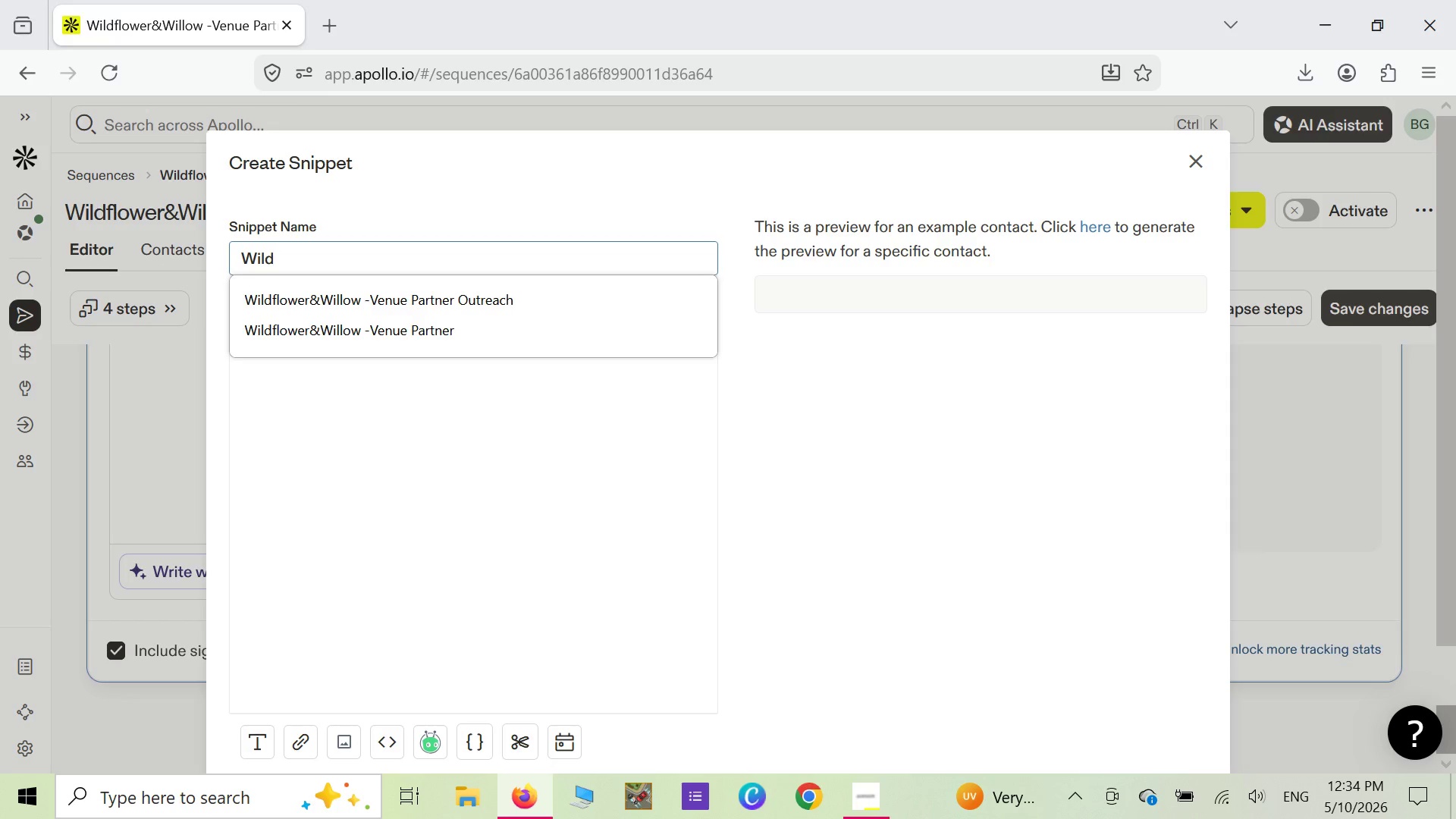 
wait(9.7)
 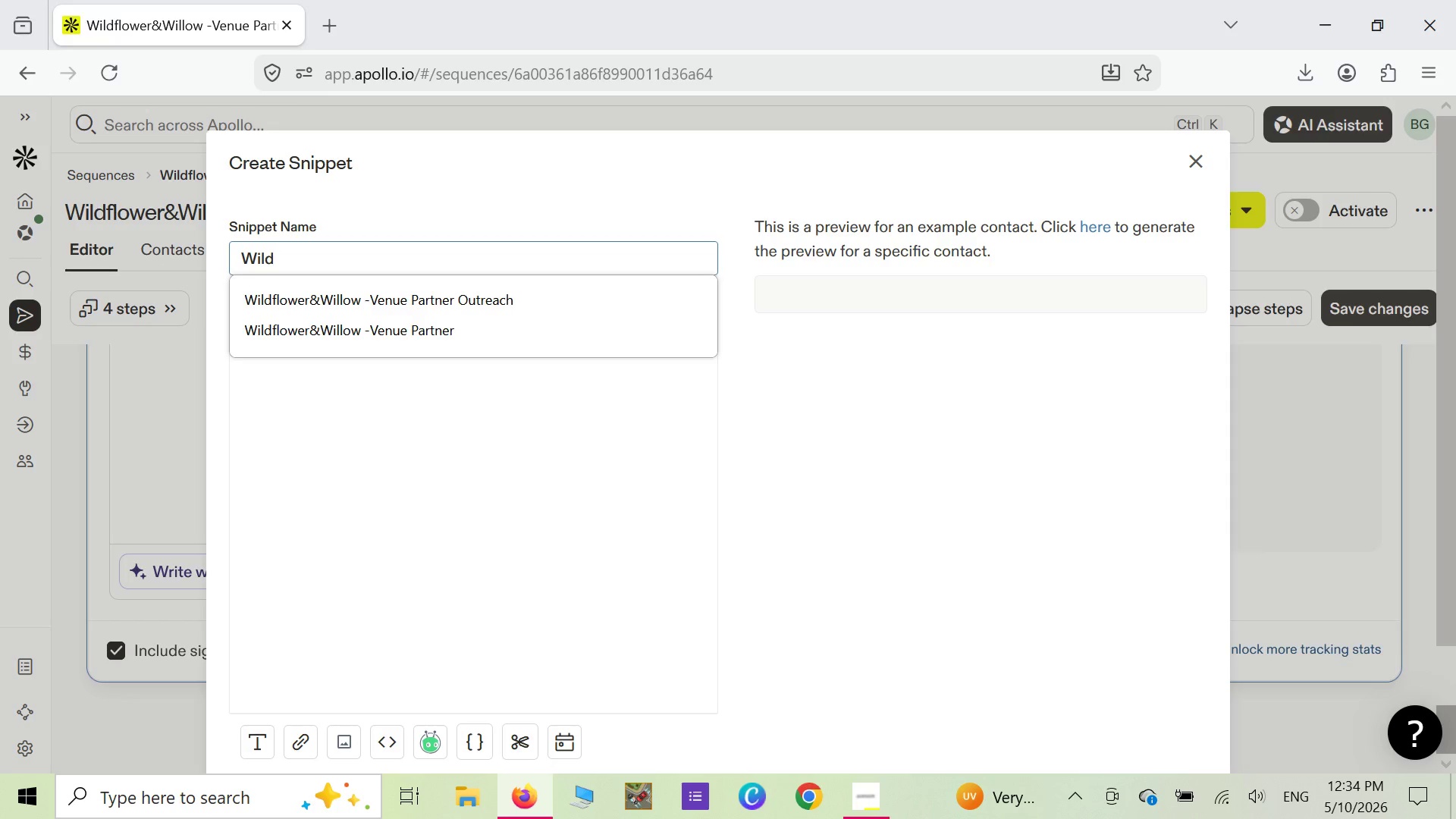 
type(flower Intro Paragraph)
 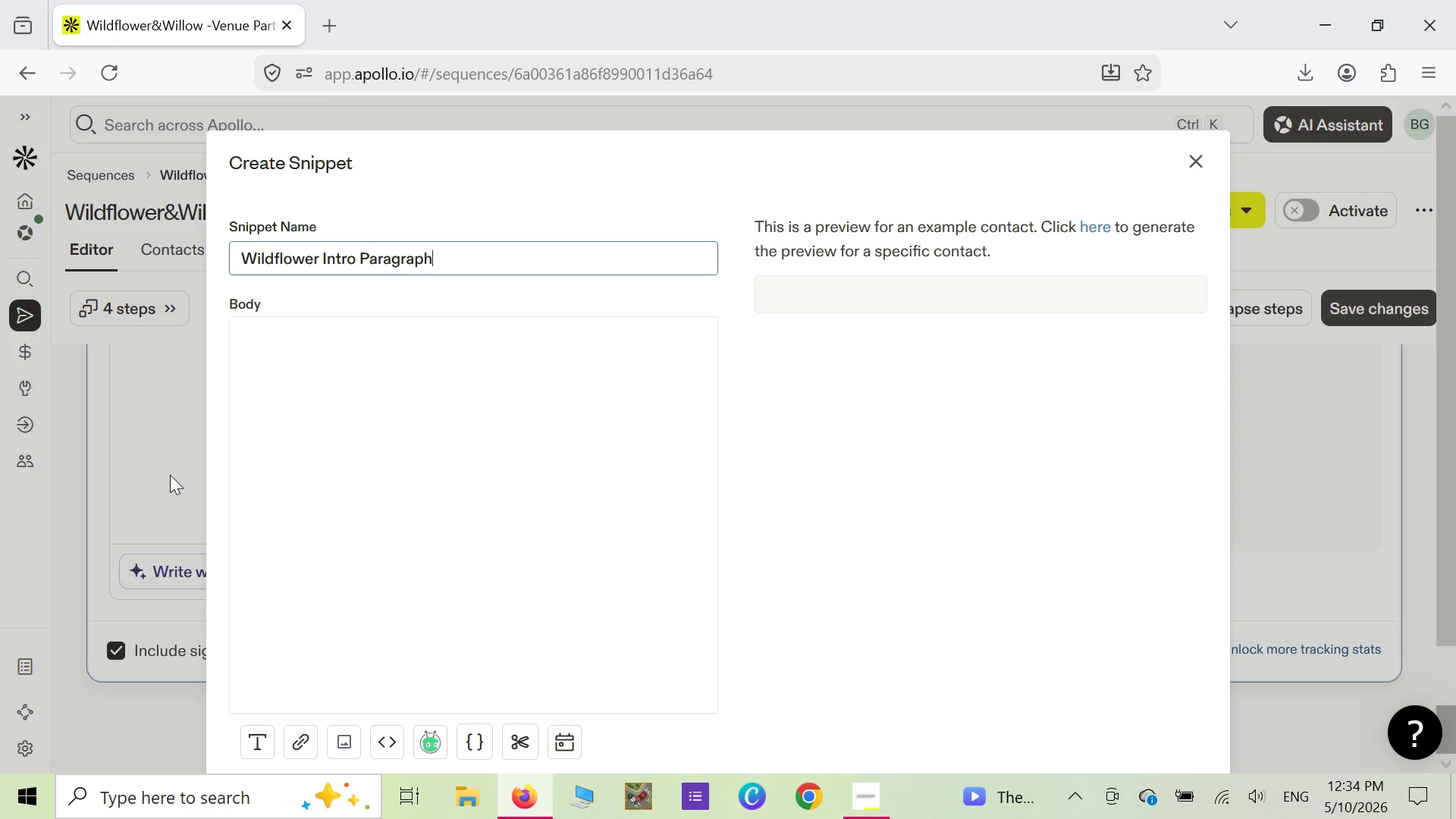 
left_click([168, 468])
 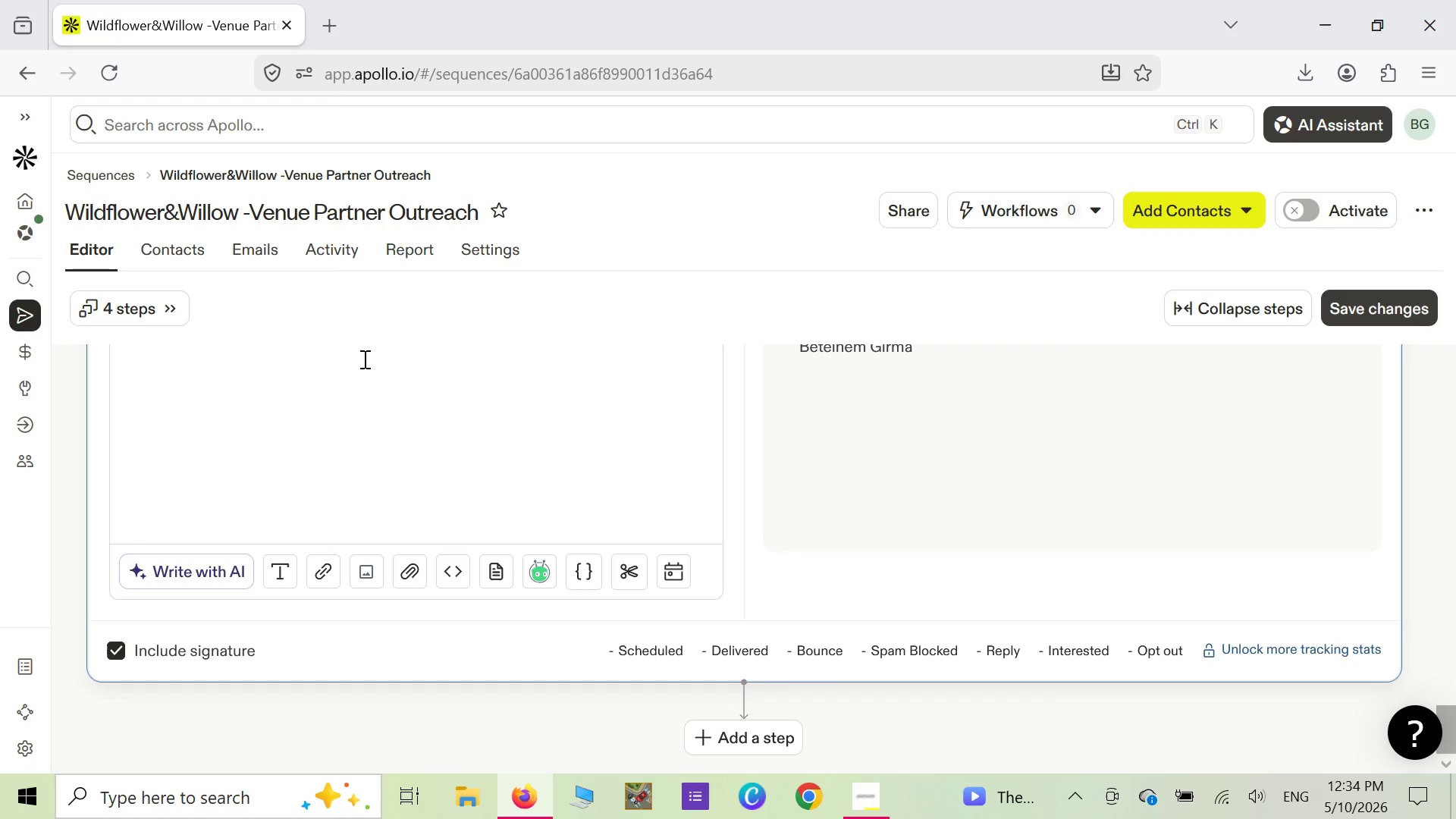 
scroll: coordinate [364, 435], scroll_direction: up, amount: 16.0
 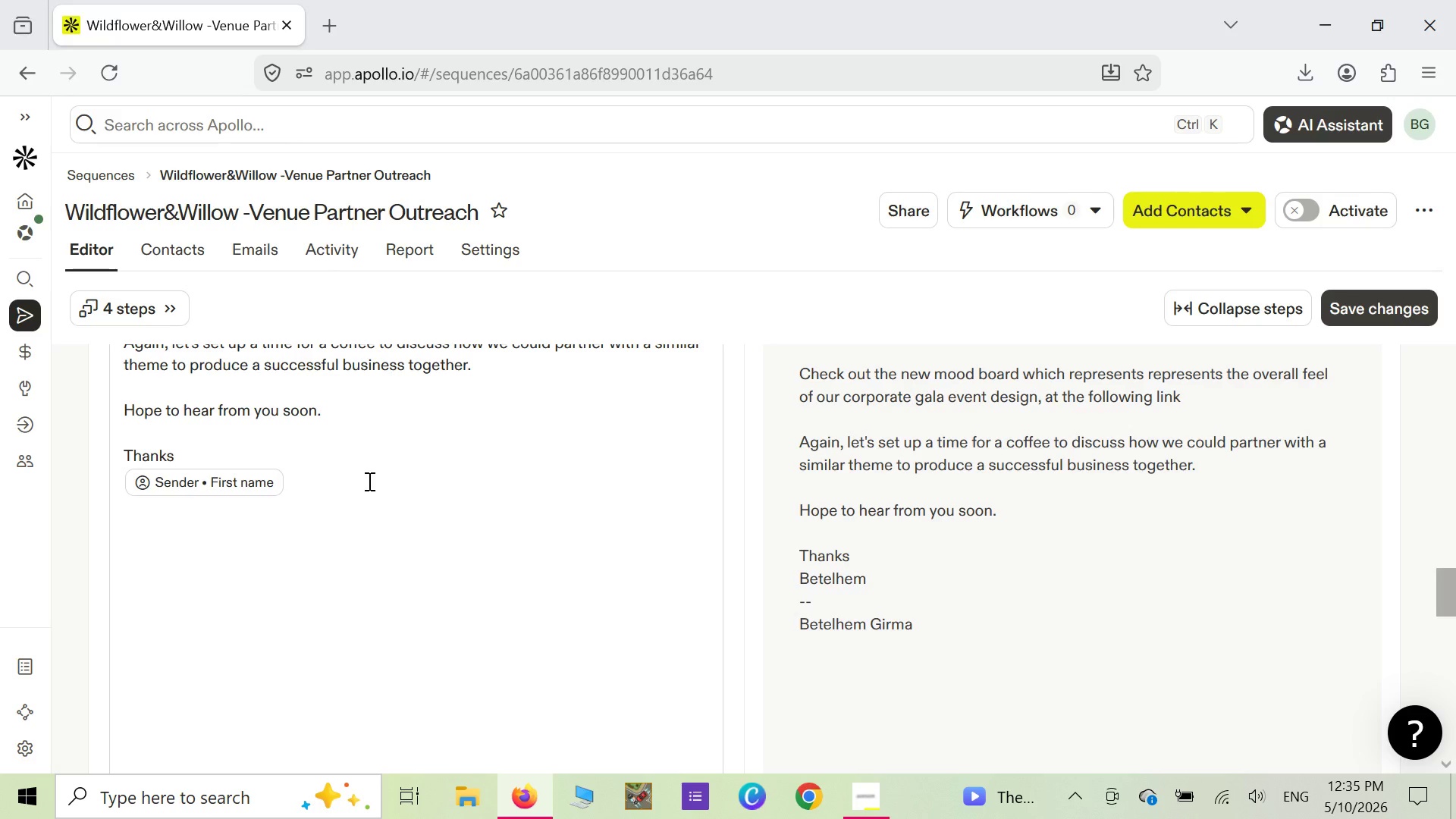 
wait(14.62)
 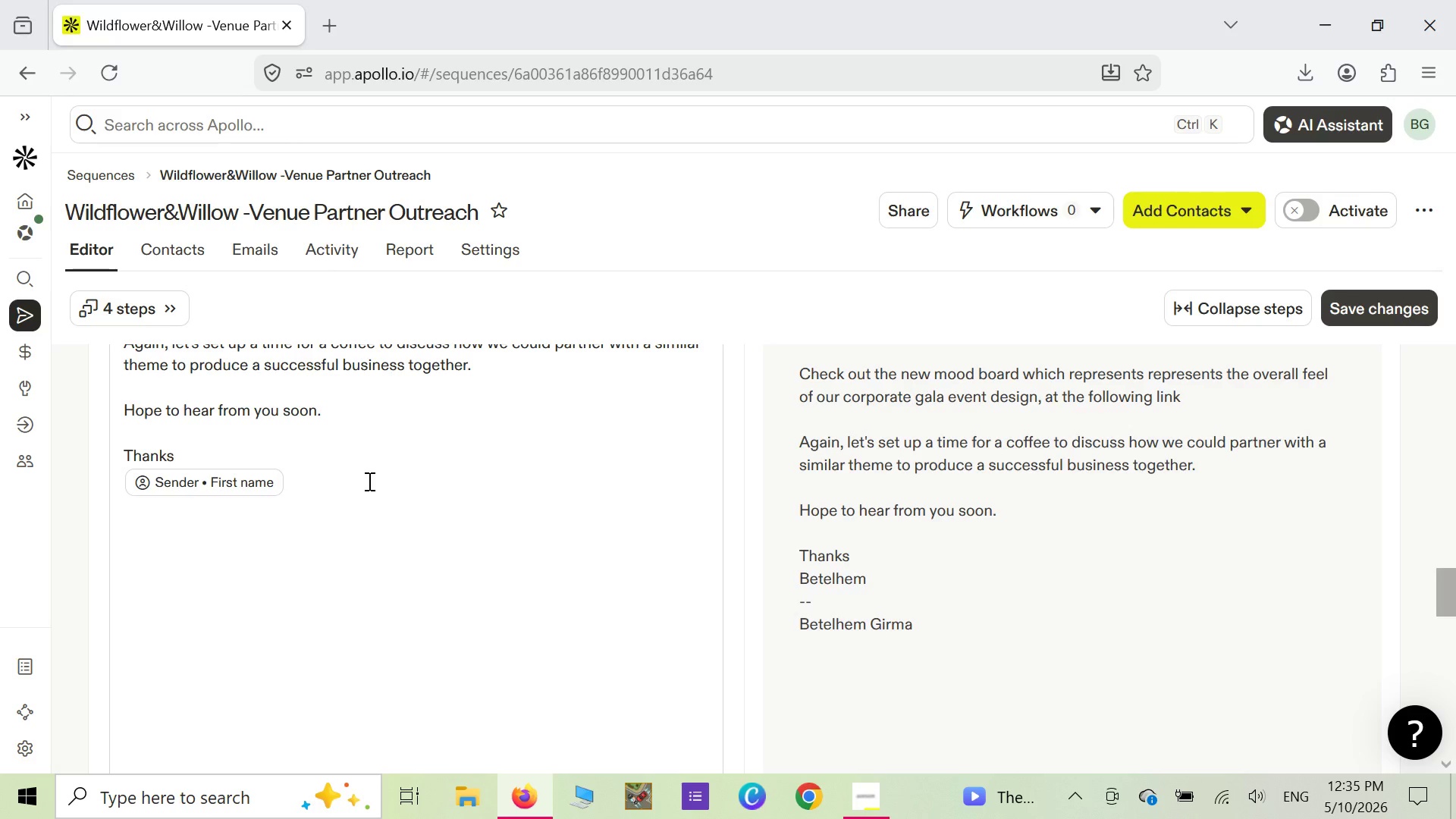 
scroll: coordinate [380, 522], scroll_direction: down, amount: 1.0
 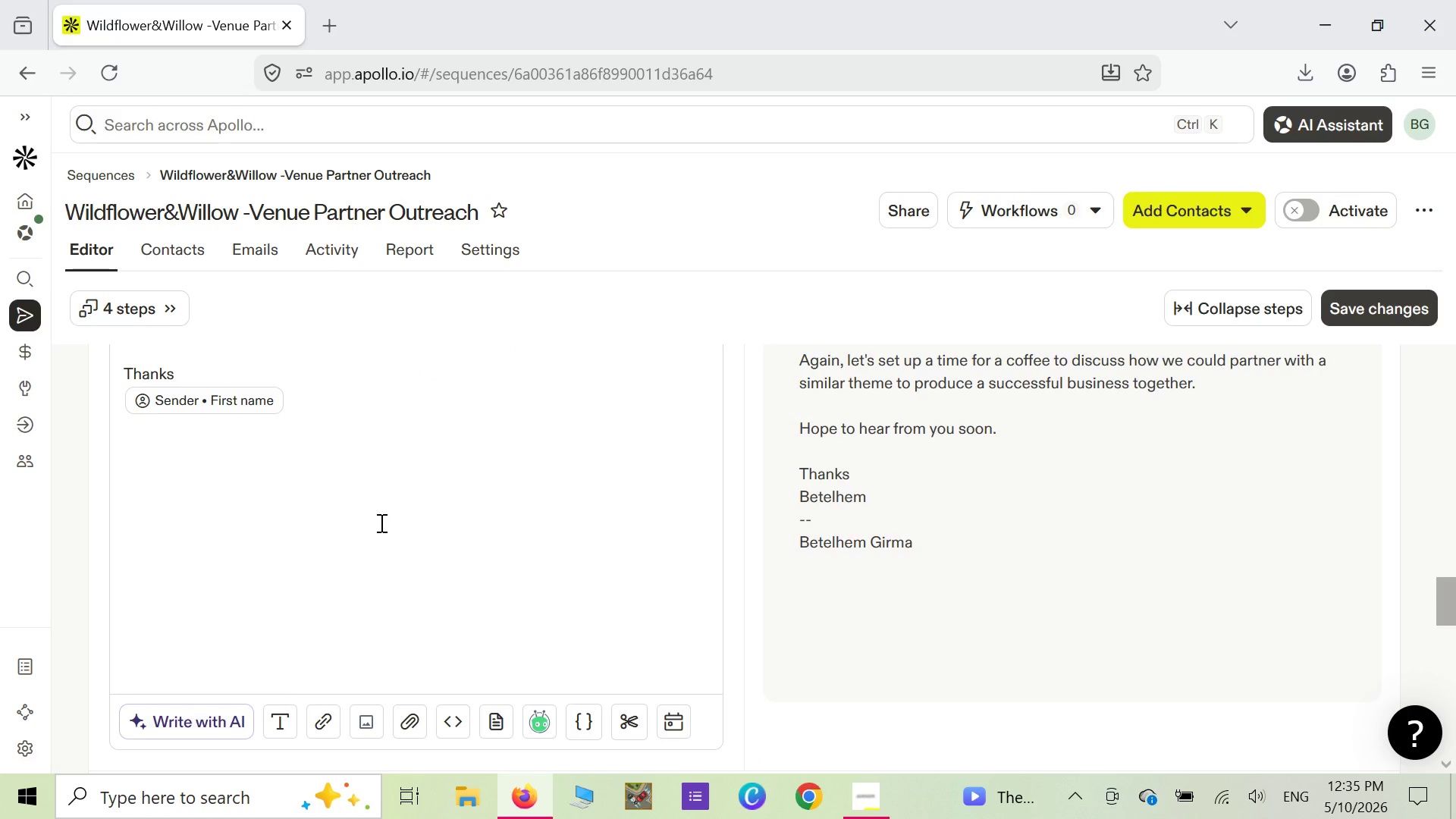 
scroll: coordinate [380, 522], scroll_direction: up, amount: 3.0
 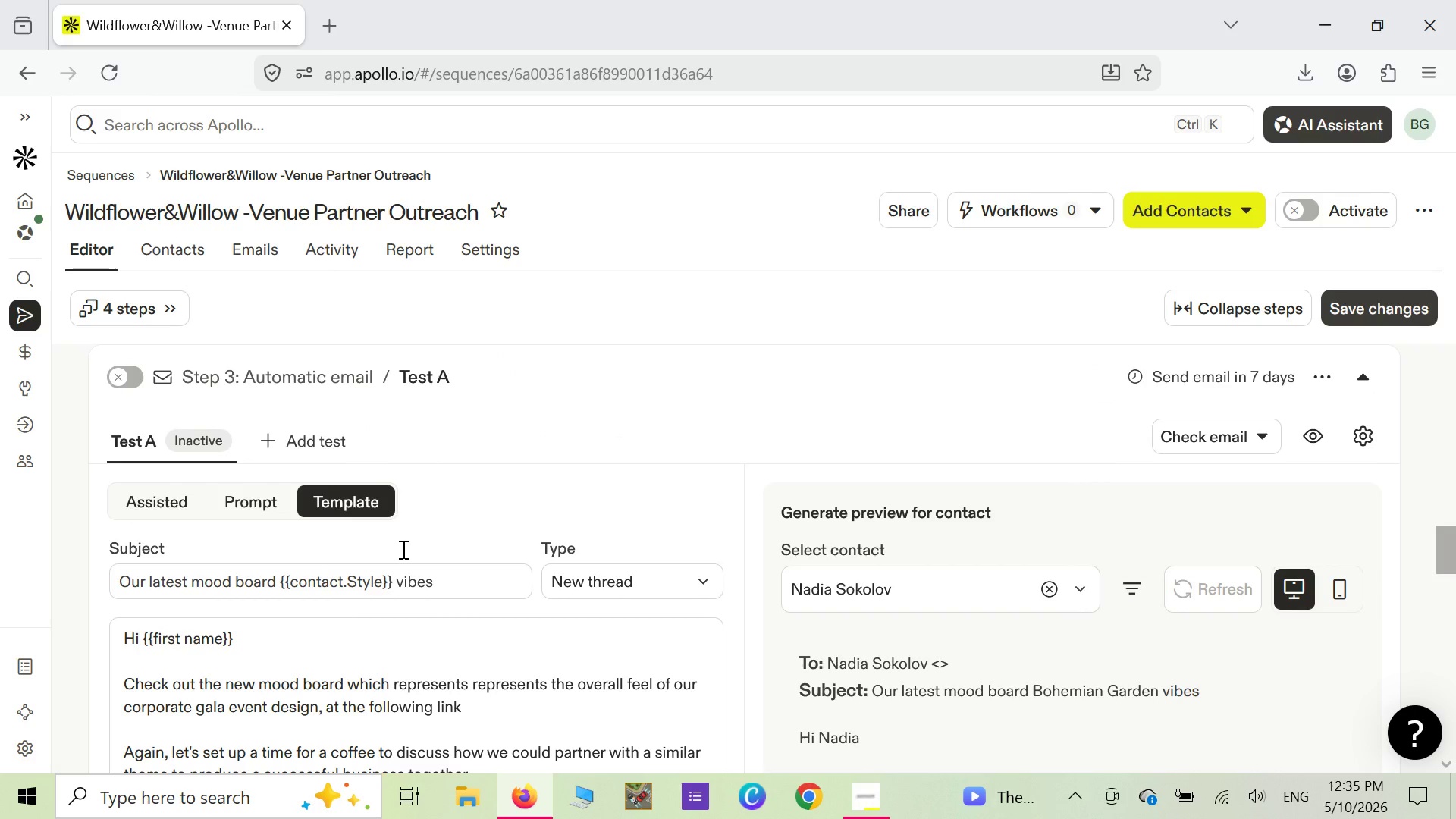 
scroll: coordinate [406, 552], scroll_direction: down, amount: 2.0
 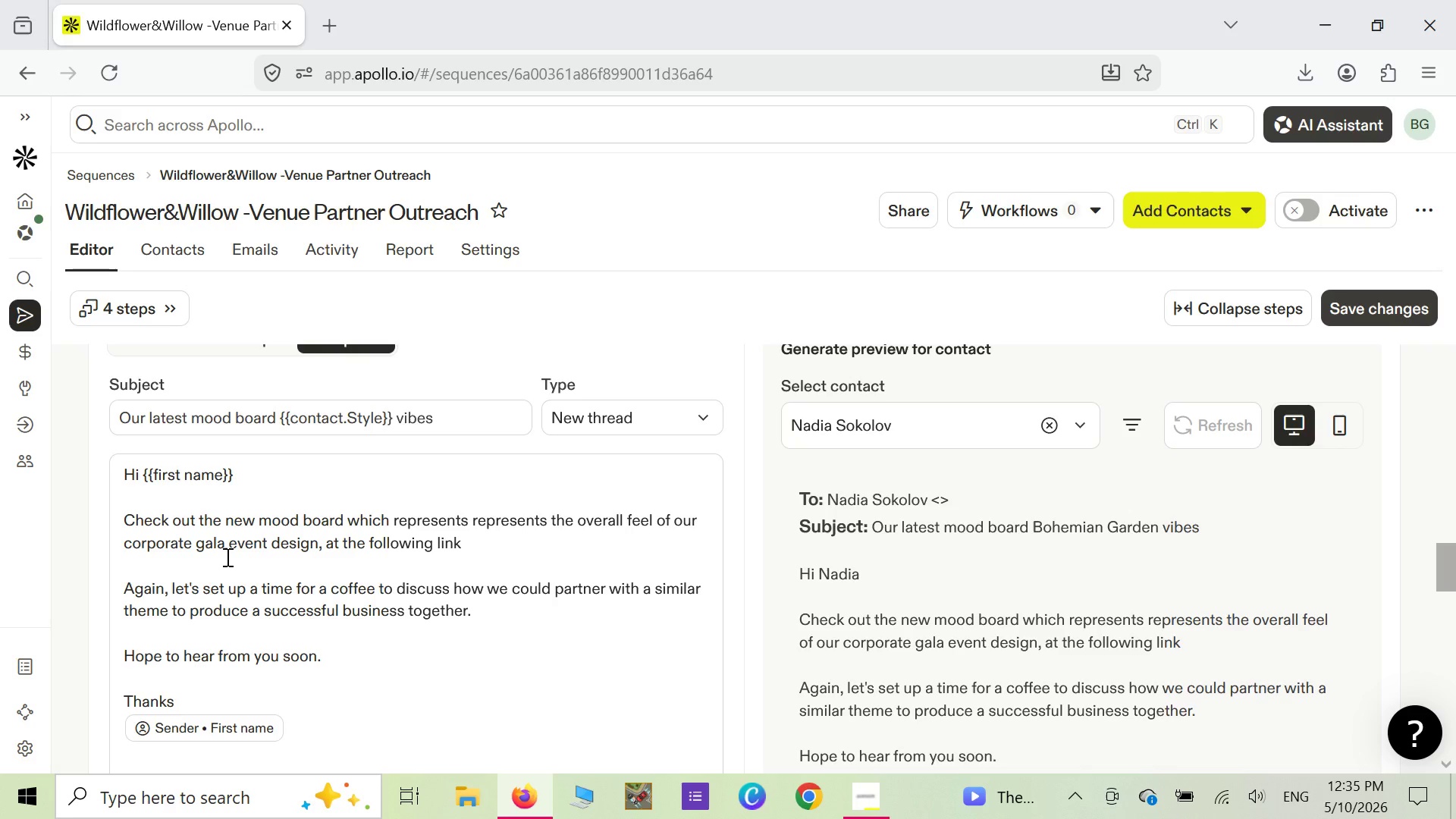 
scroll: coordinate [226, 557], scroll_direction: up, amount: 20.0
 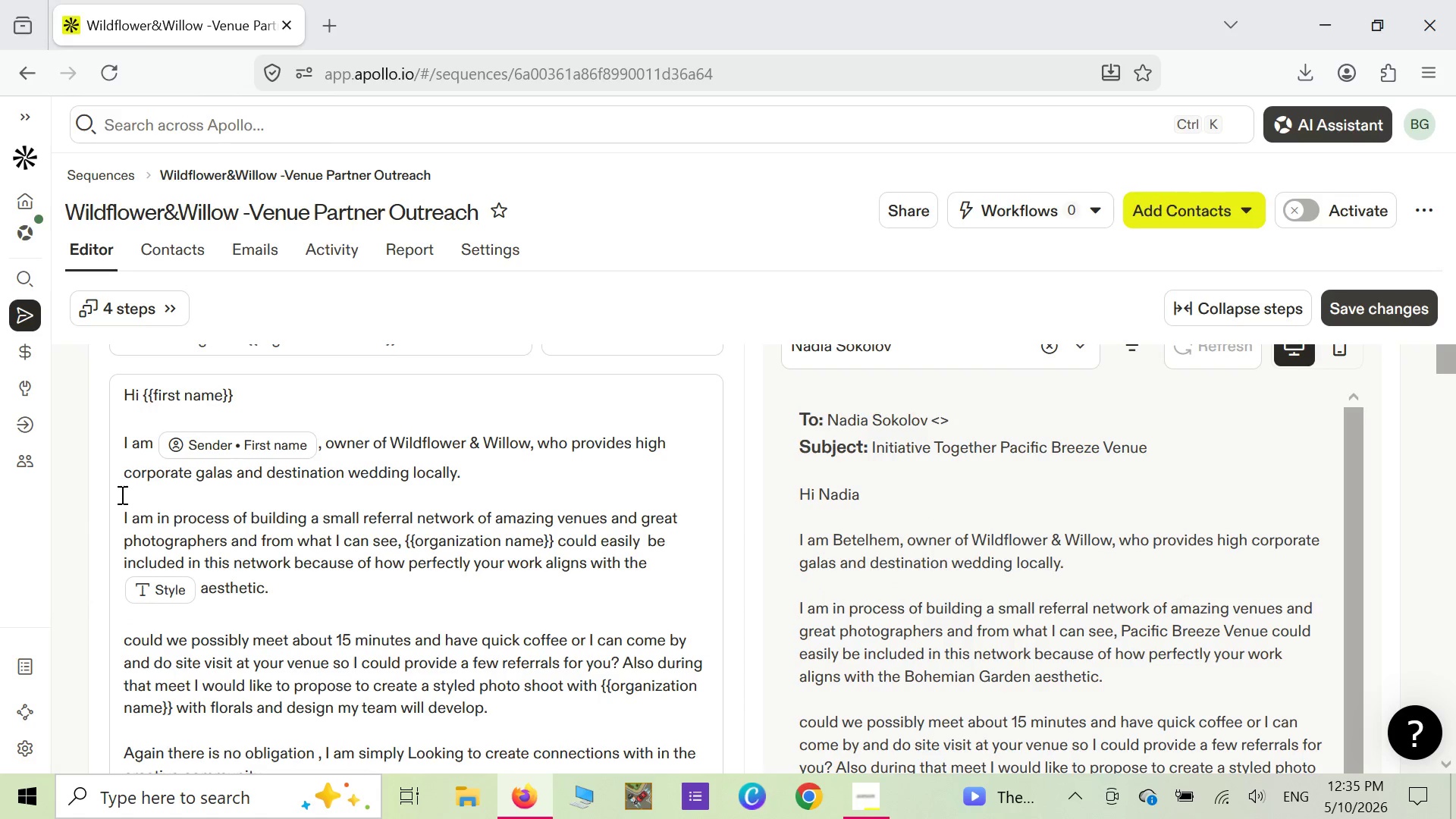 
left_click_drag(start_coordinate=[118, 445], to_coordinate=[454, 504])
 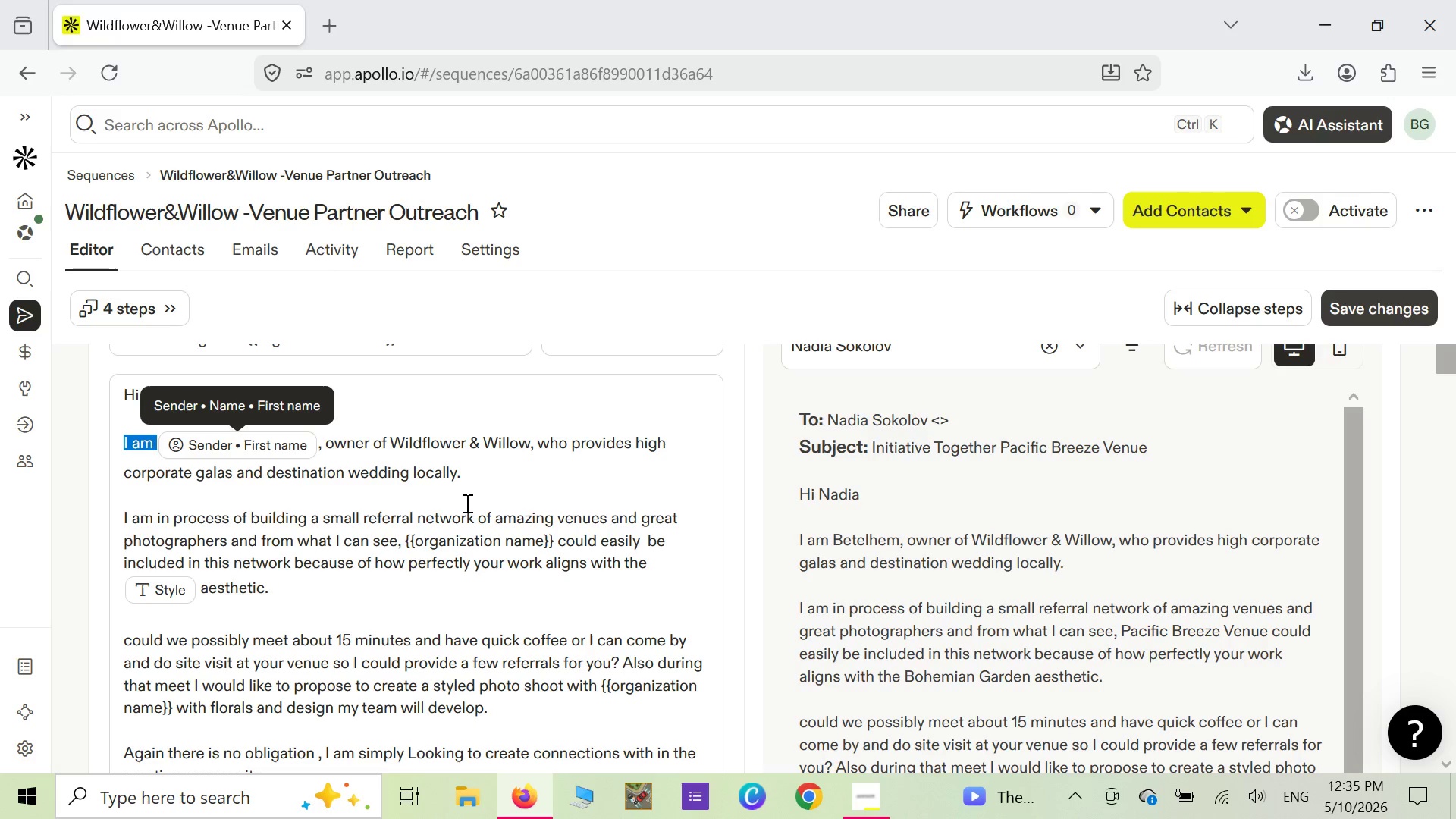 
mouse_move([459, 488])
 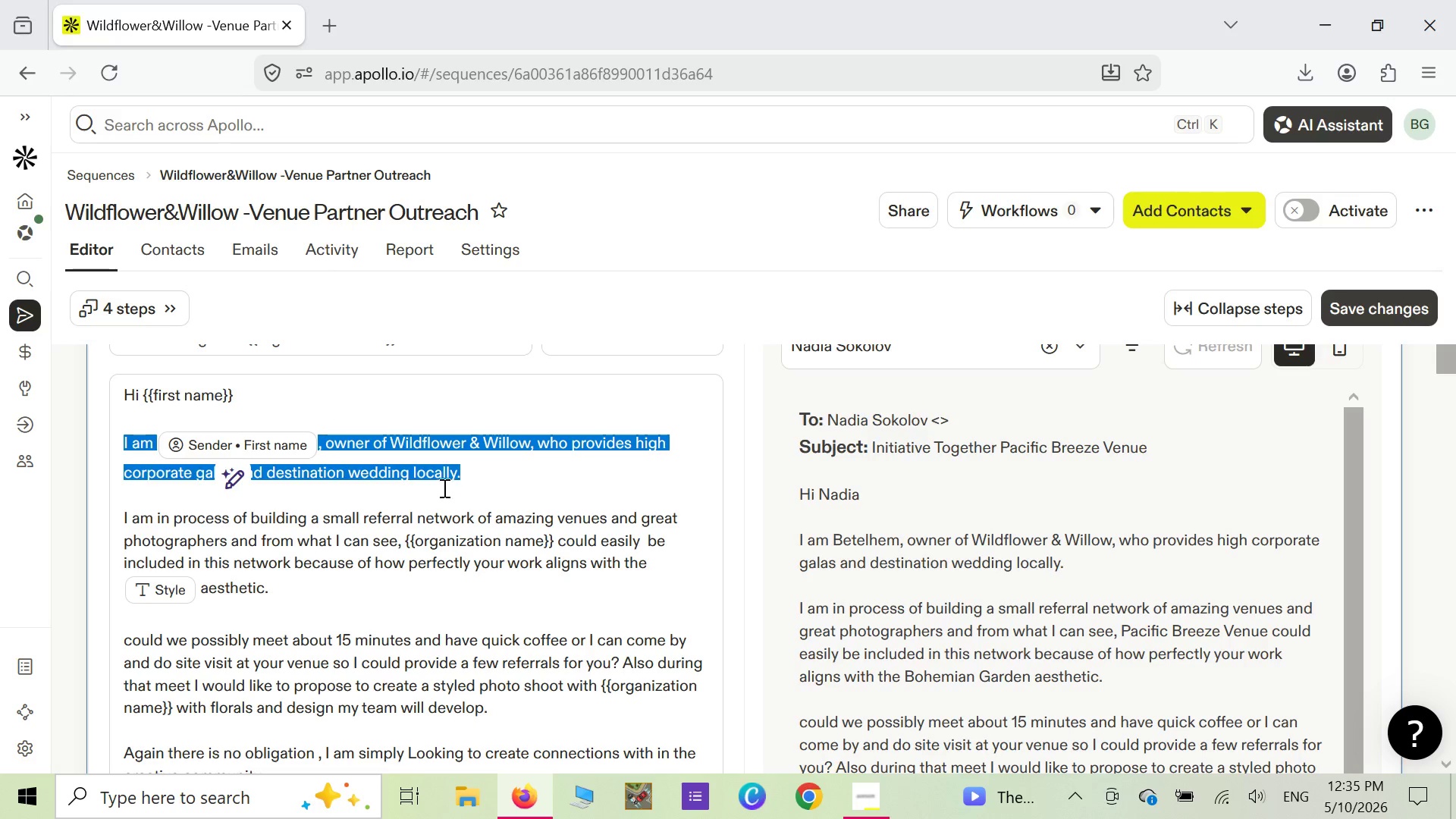 
left_click([492, 481])
 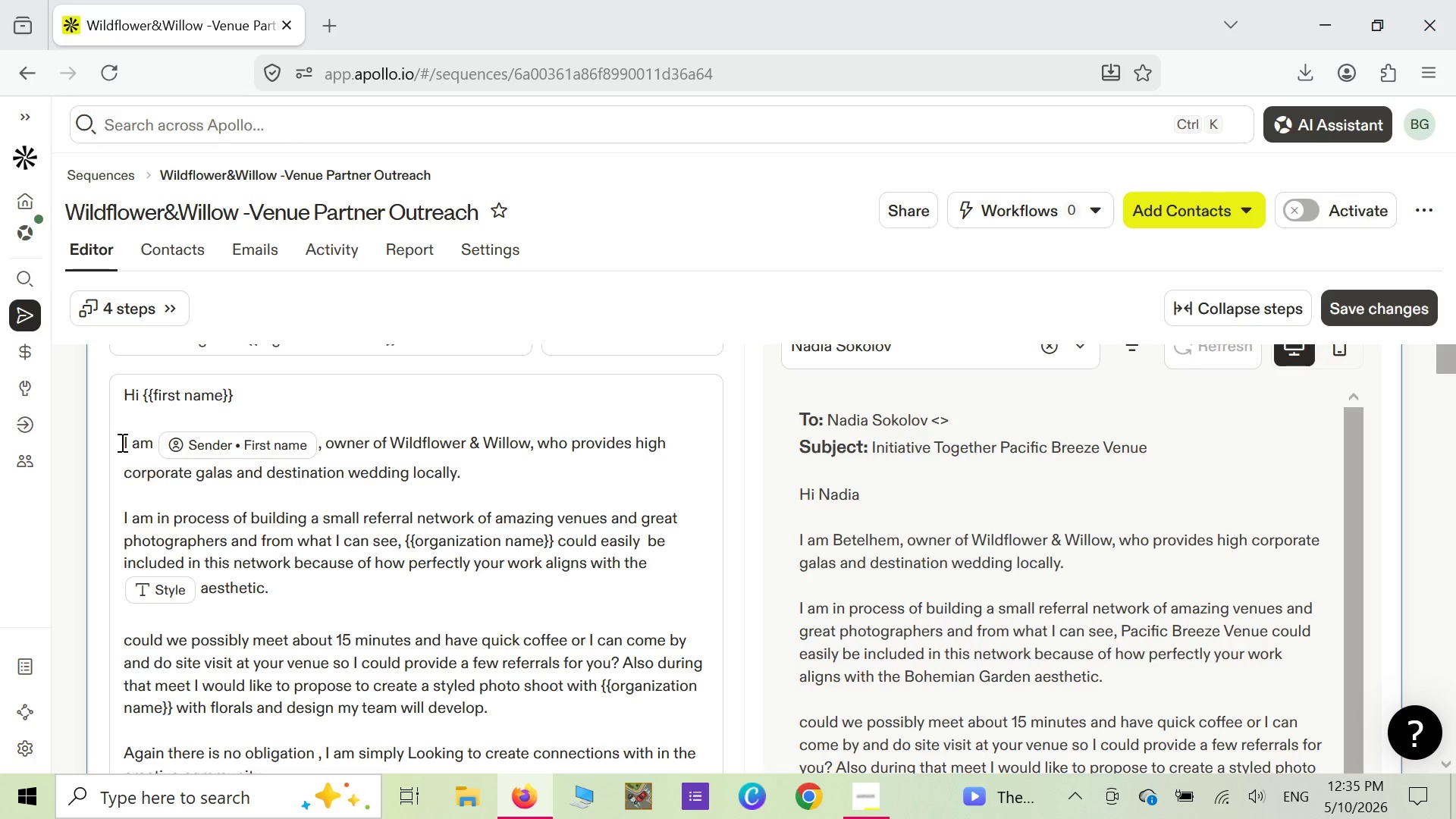 
left_click_drag(start_coordinate=[121, 442], to_coordinate=[461, 588])
 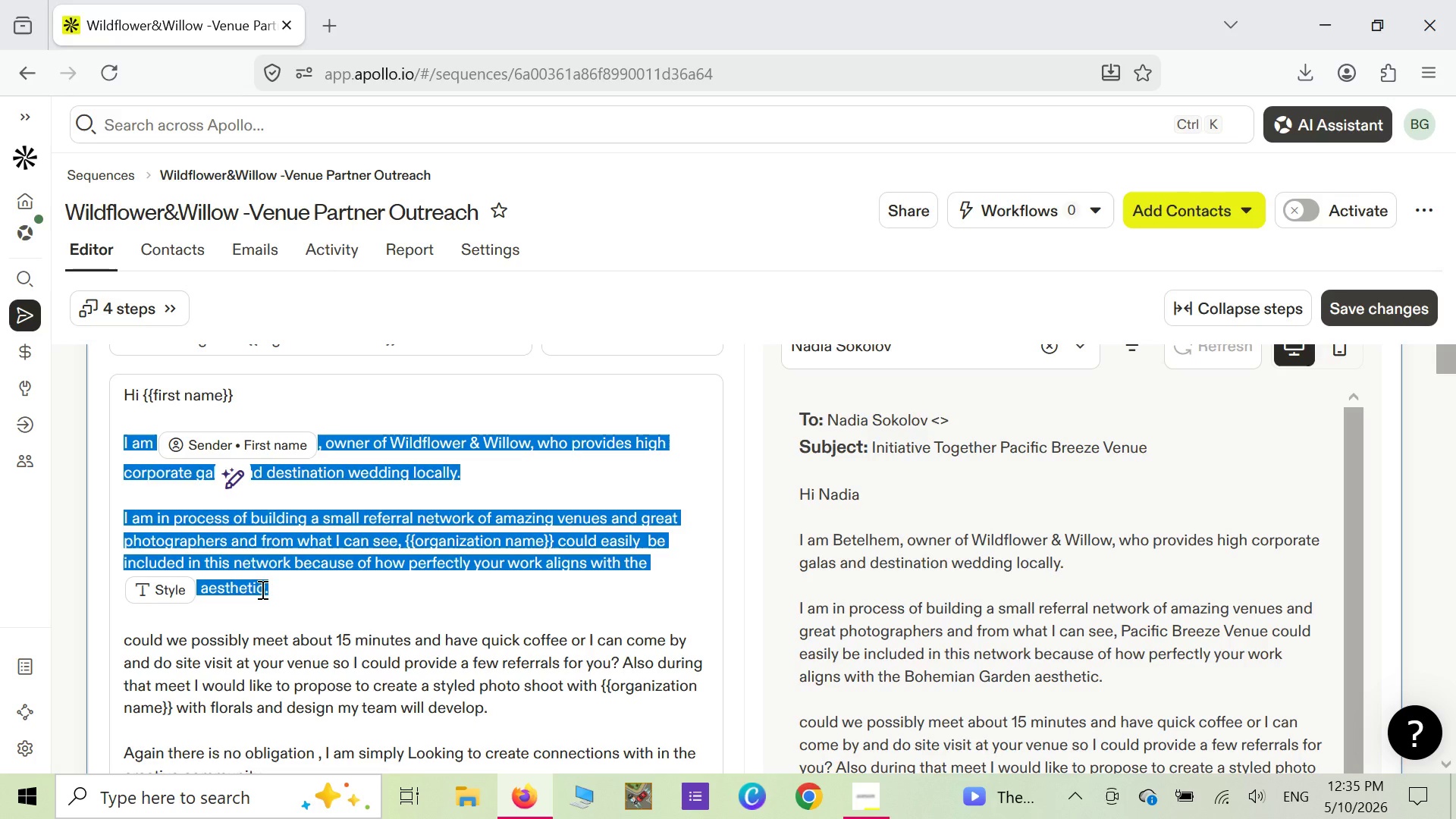 
right_click([261, 589])
 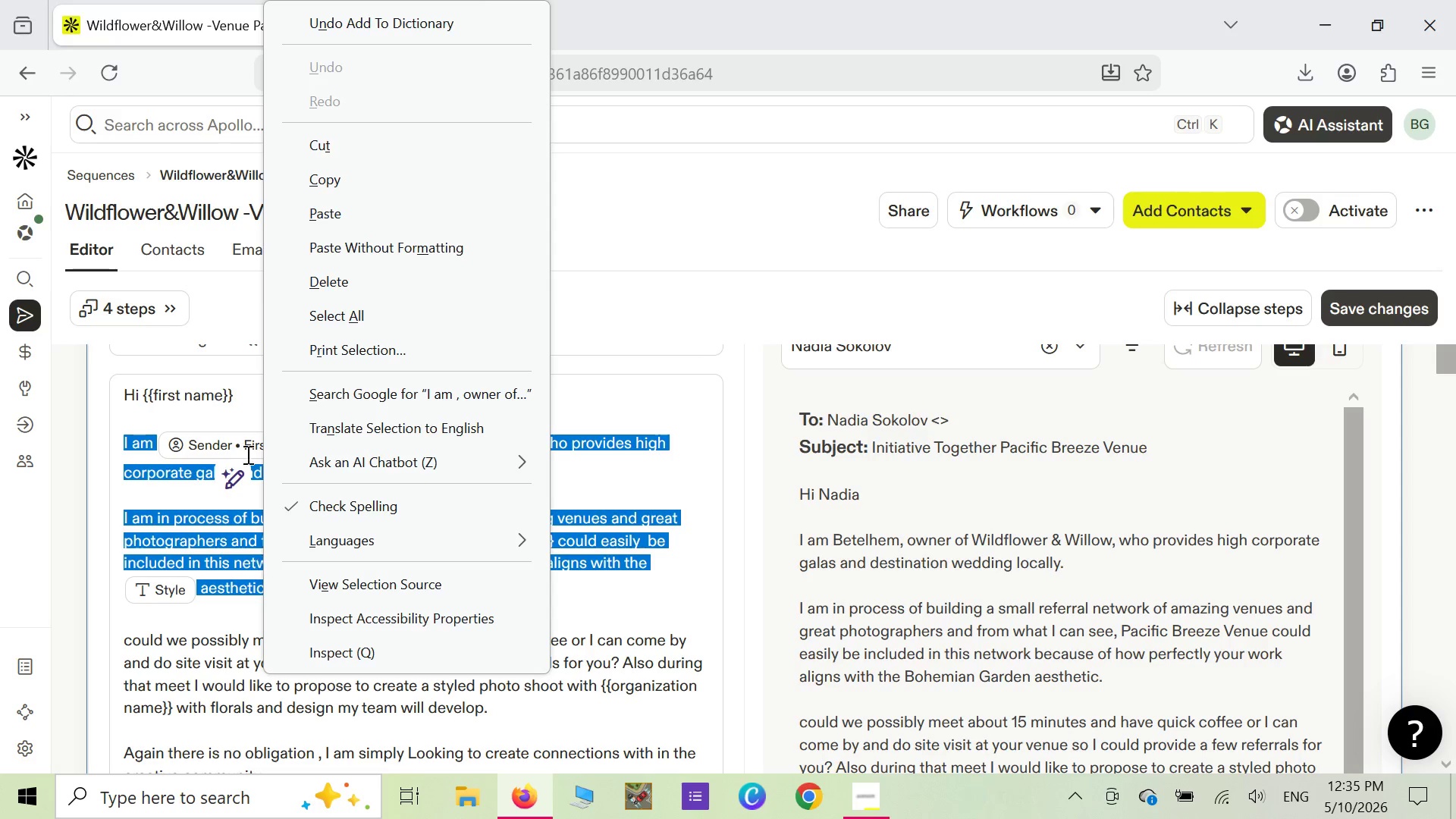 
wait(6.34)
 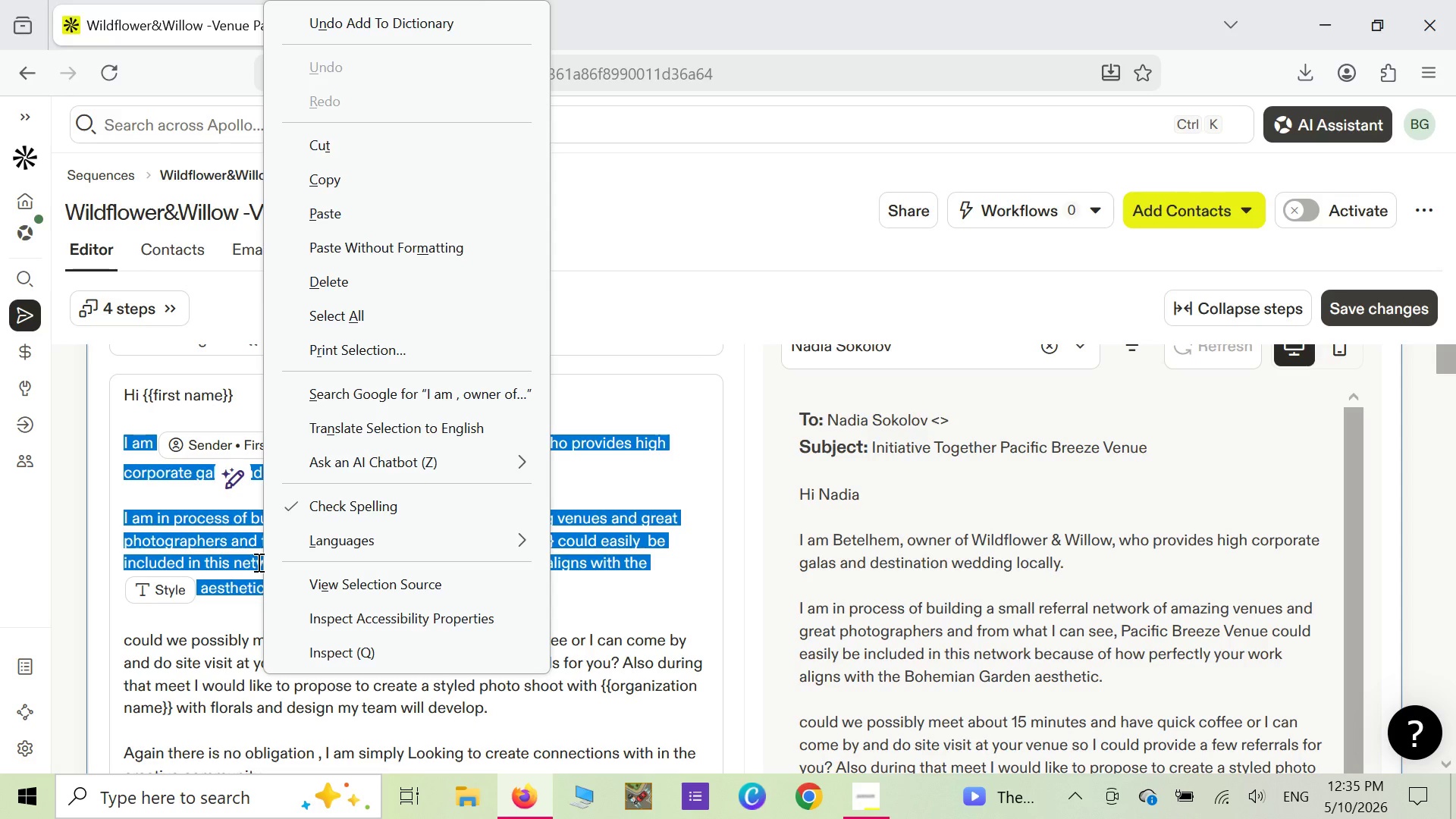 
left_click([331, 191])
 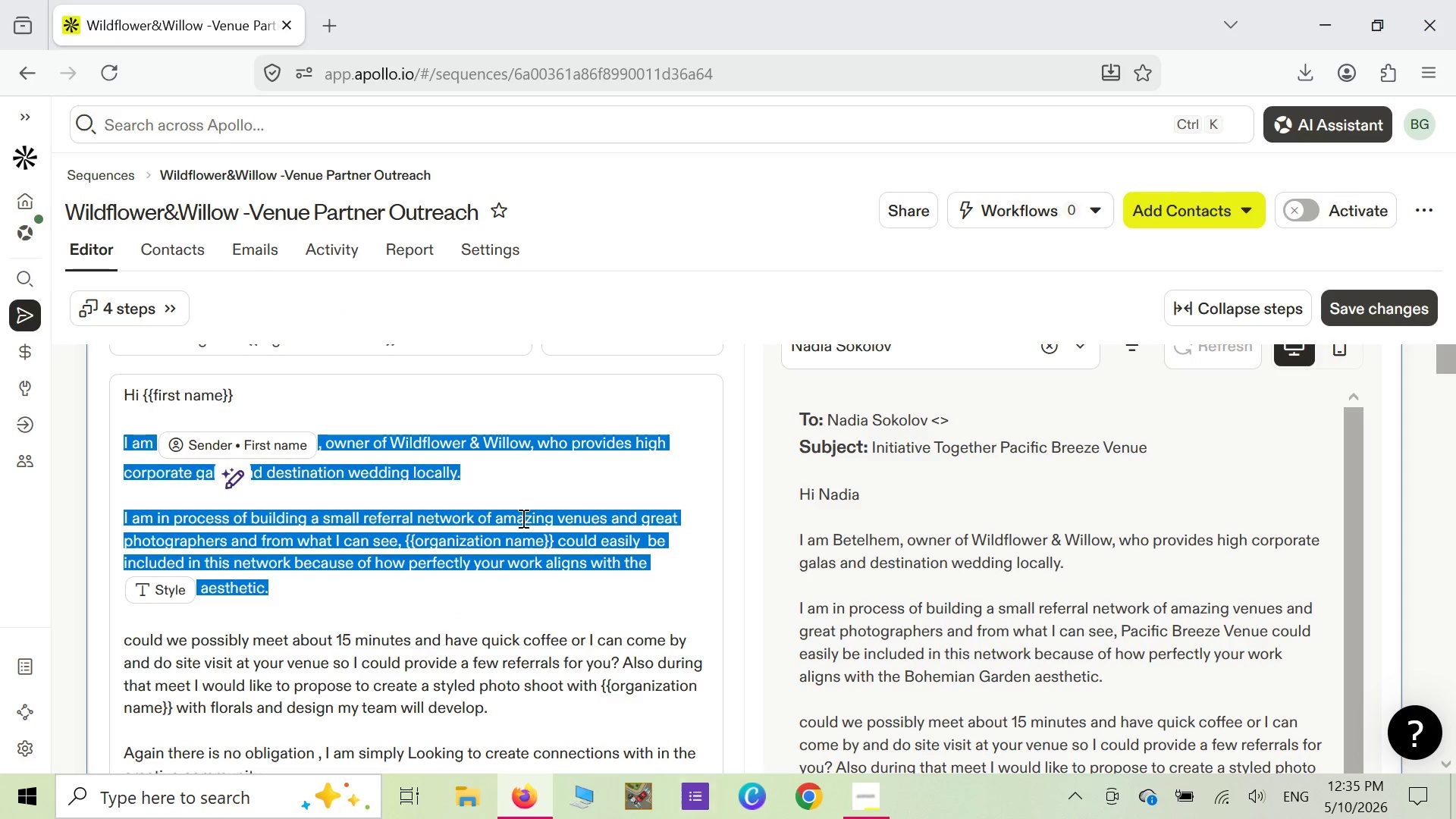 
scroll: coordinate [522, 518], scroll_direction: down, amount: 3.0
 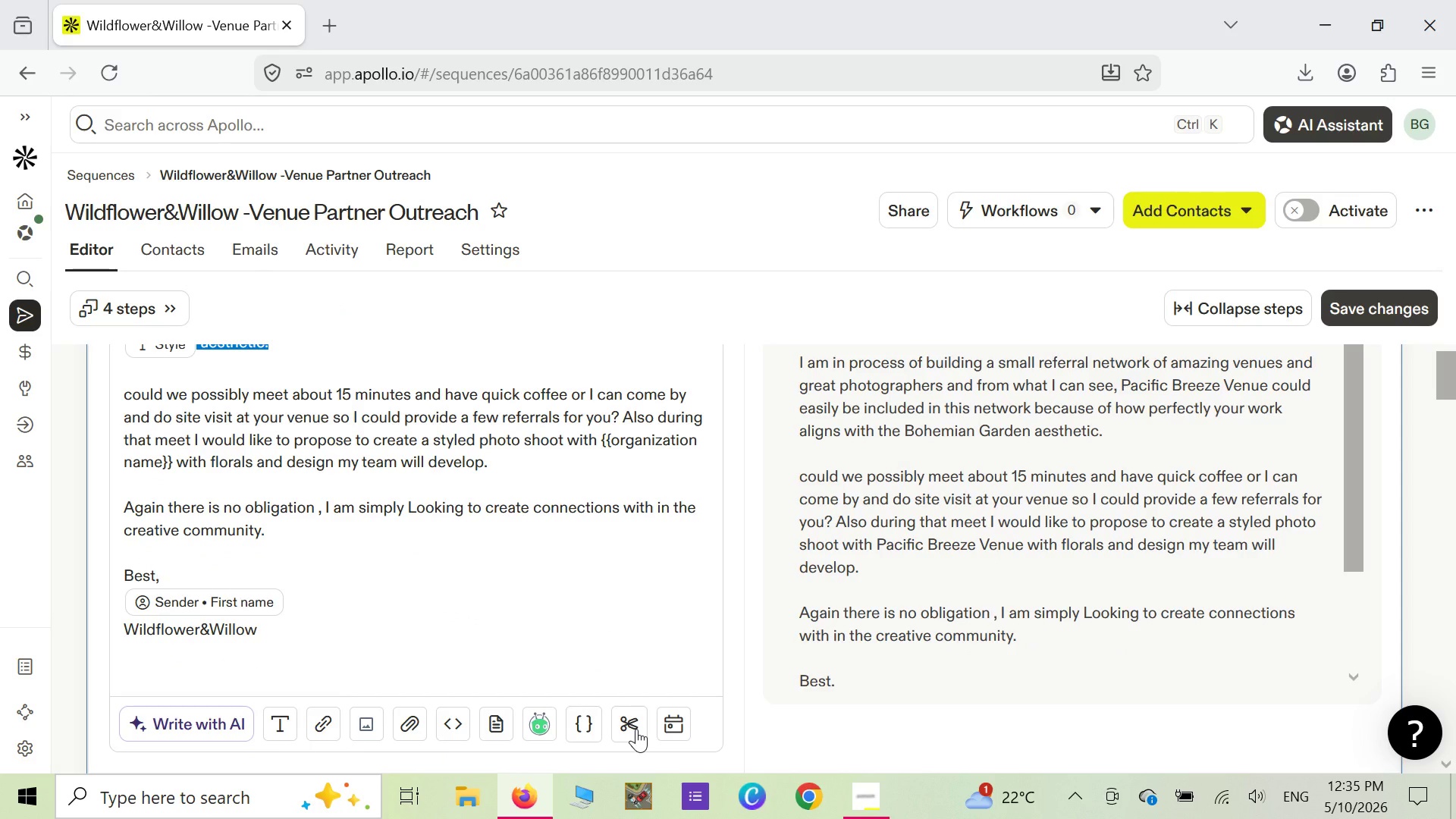 
left_click([636, 729])
 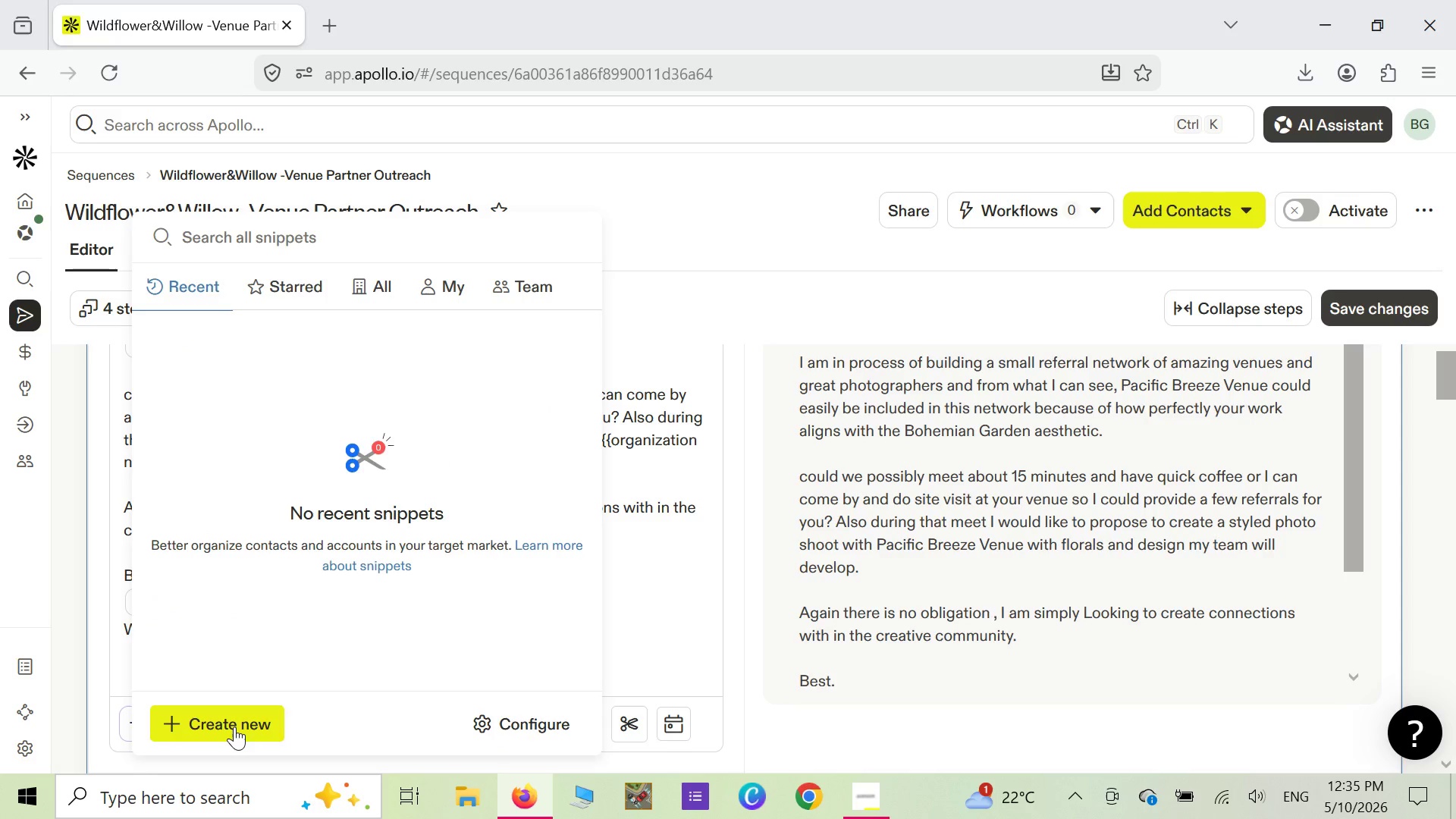 
left_click([234, 726])
 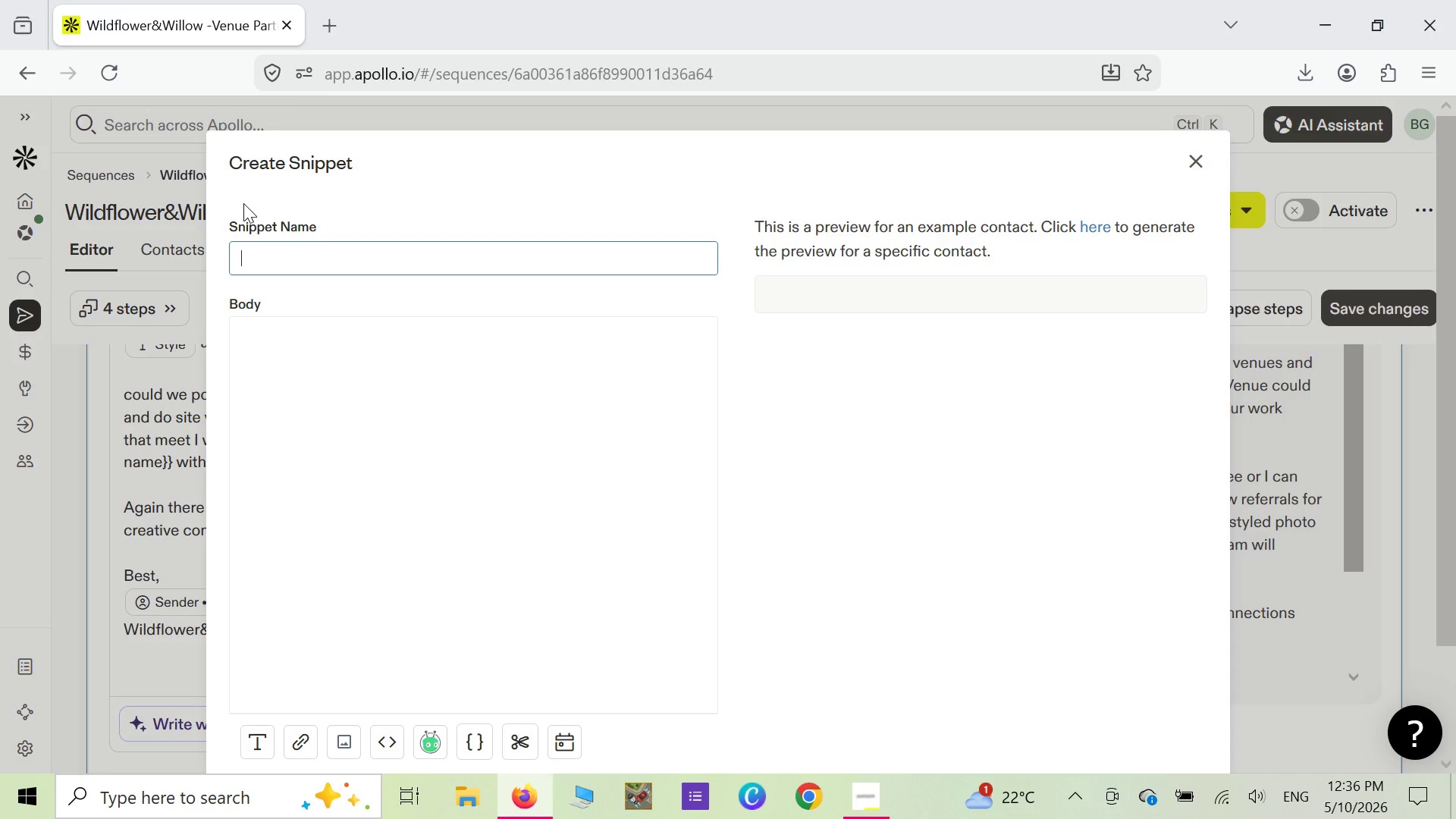 
wait(24.72)
 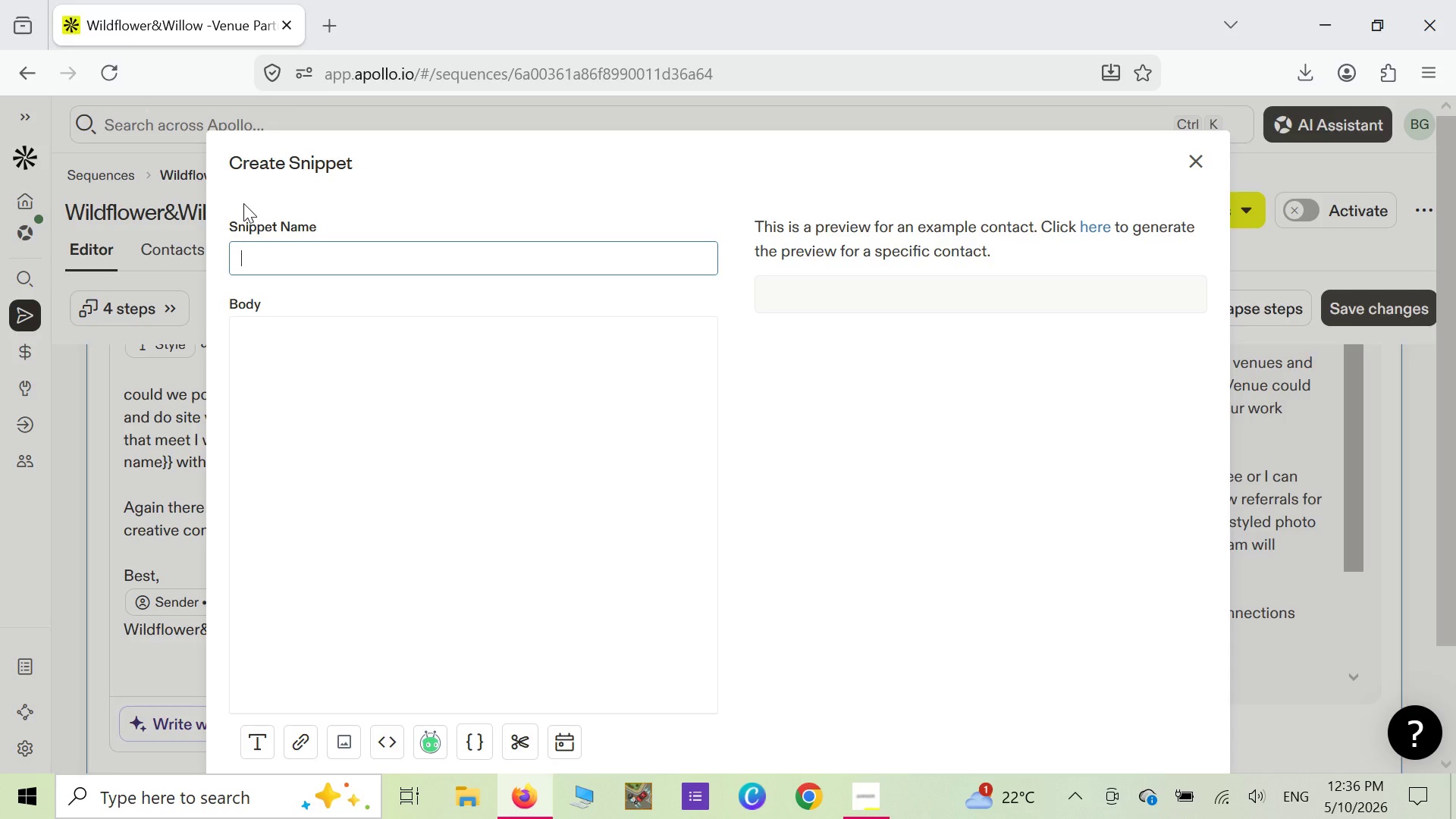 
key(W)
 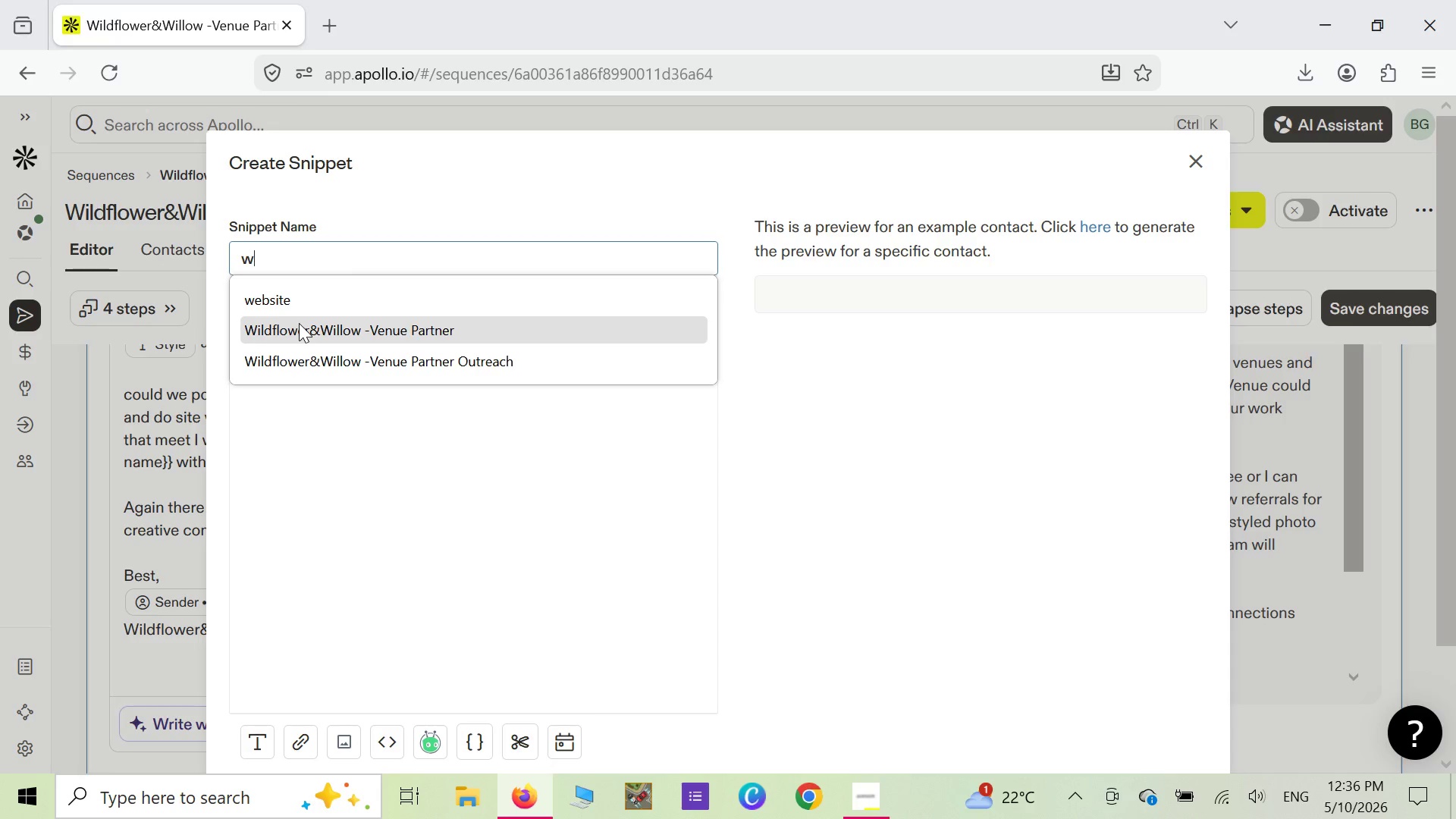 
left_click([309, 358])
 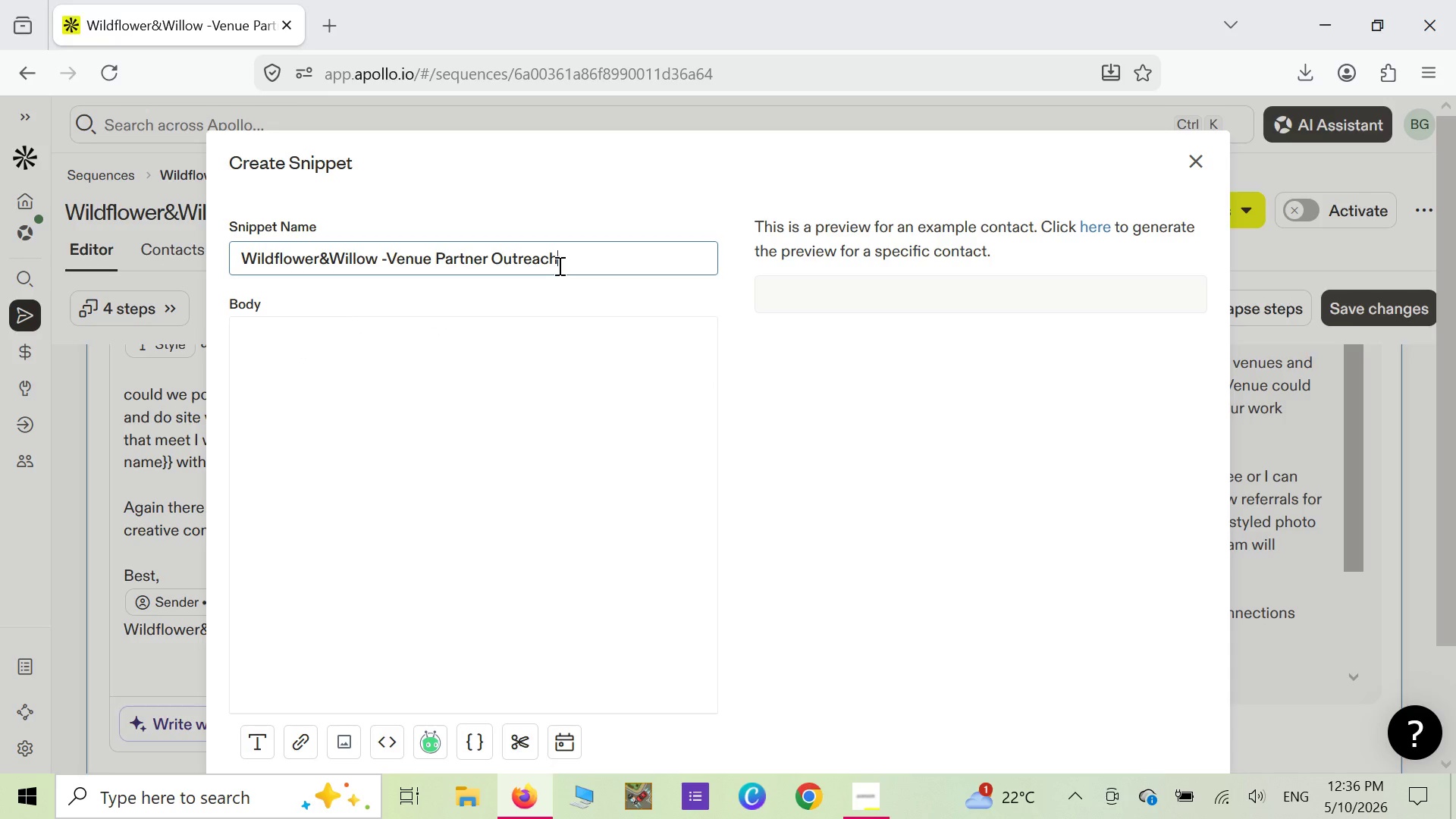 
hold_key(key=Backspace, duration=0.39)
 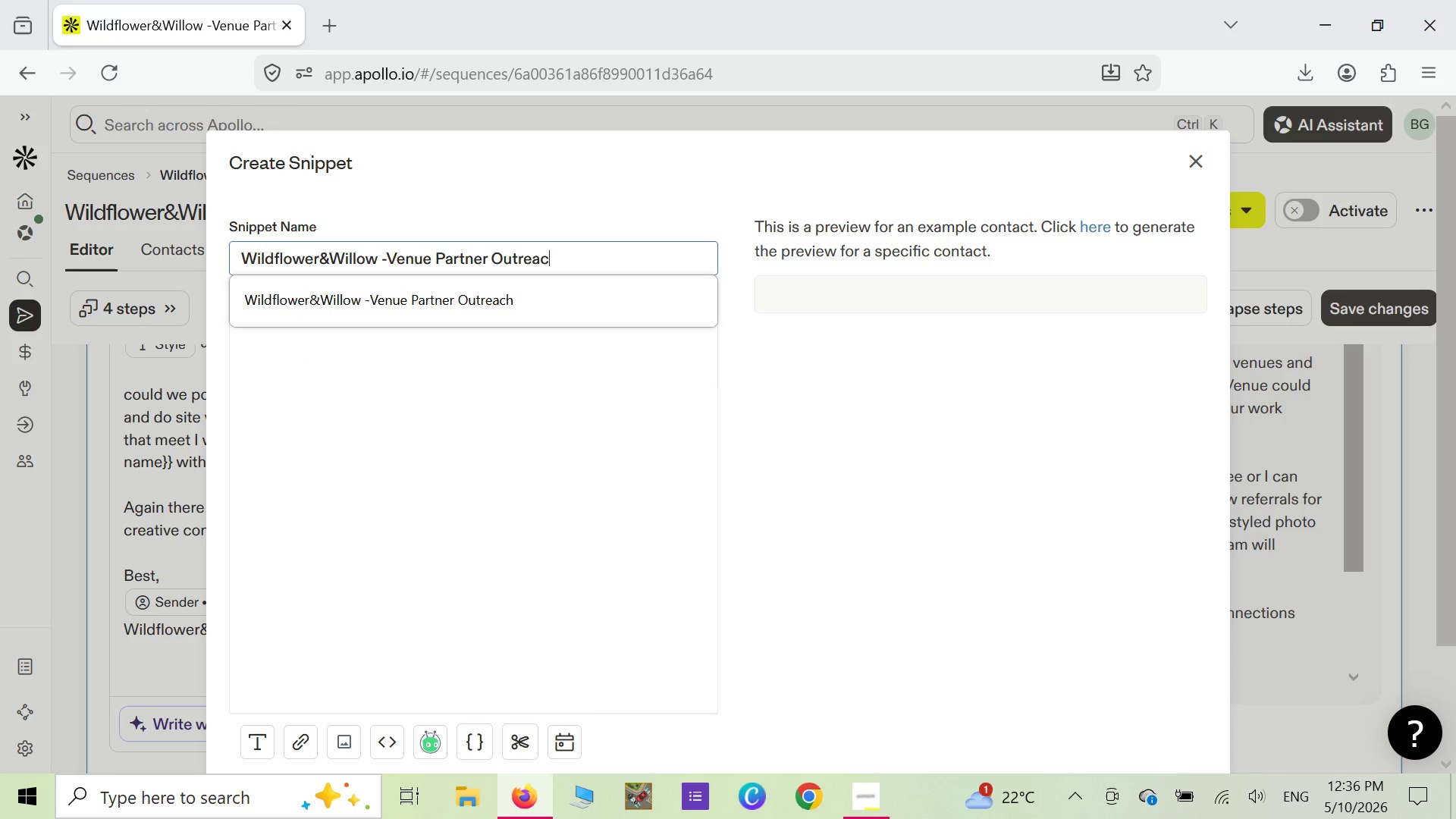 
hold_key(key=Backspace, duration=1.03)
 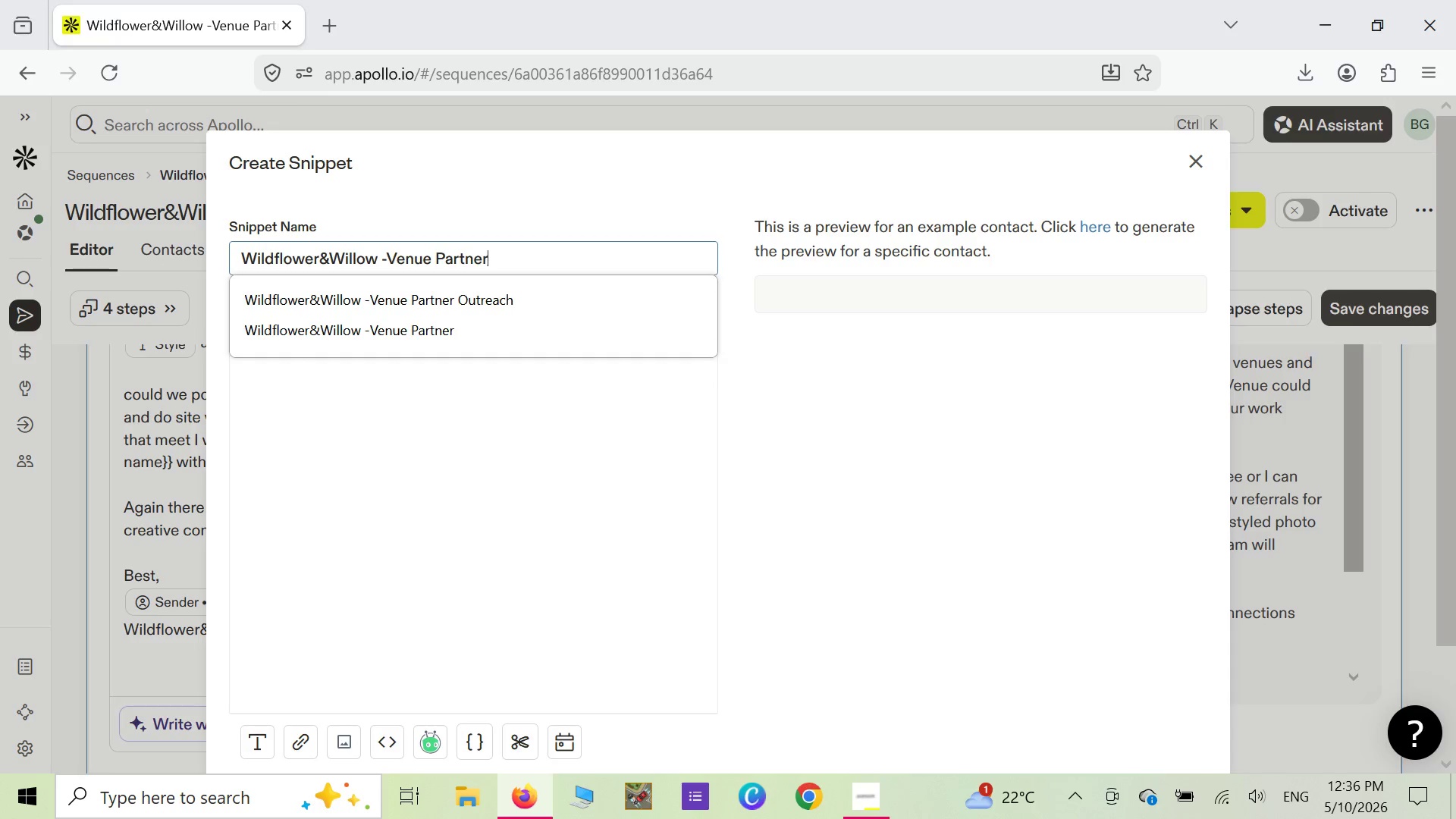 
hold_key(key=Backspace, duration=0.78)
 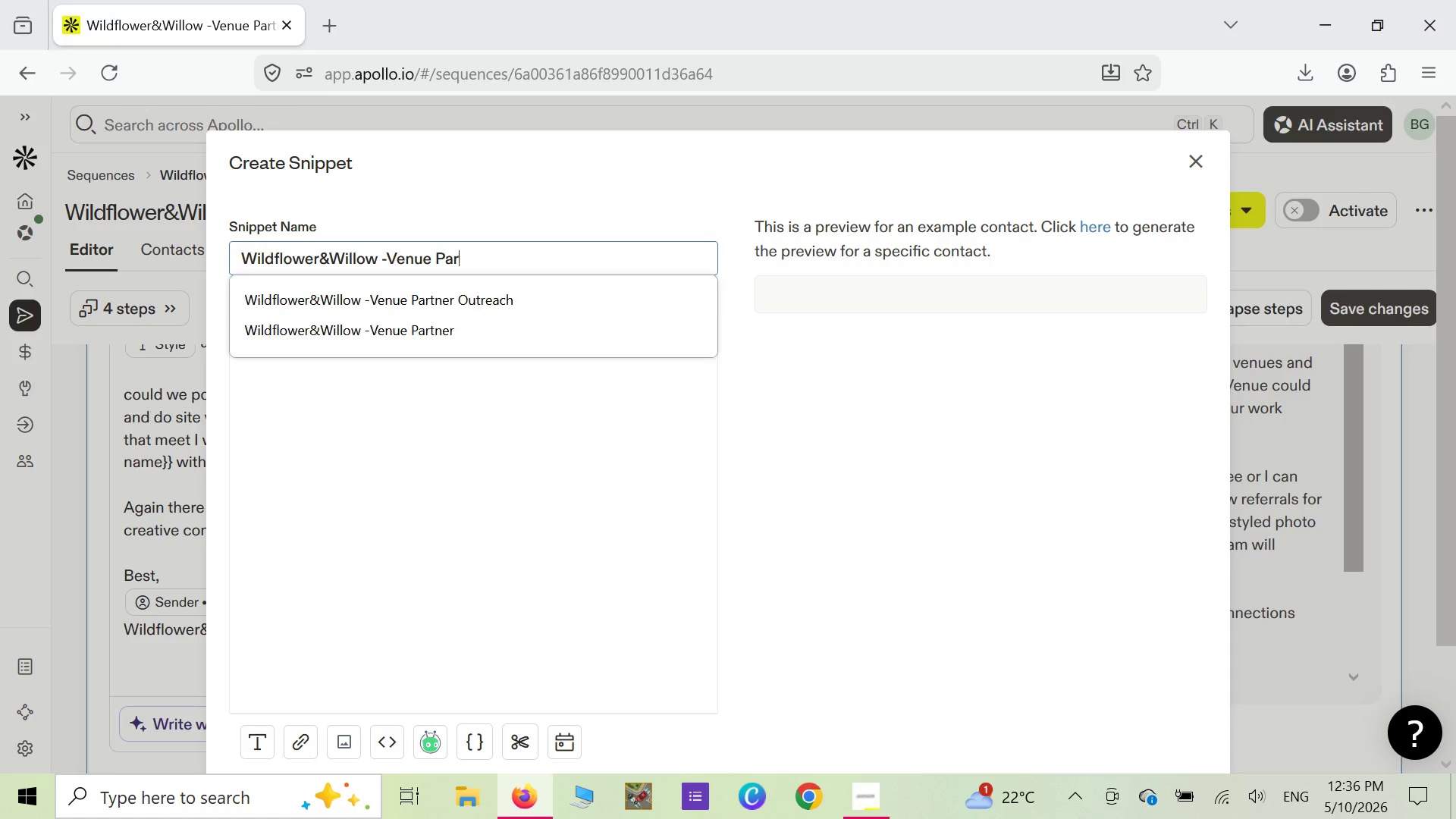 
hold_key(key=Backspace, duration=0.69)
 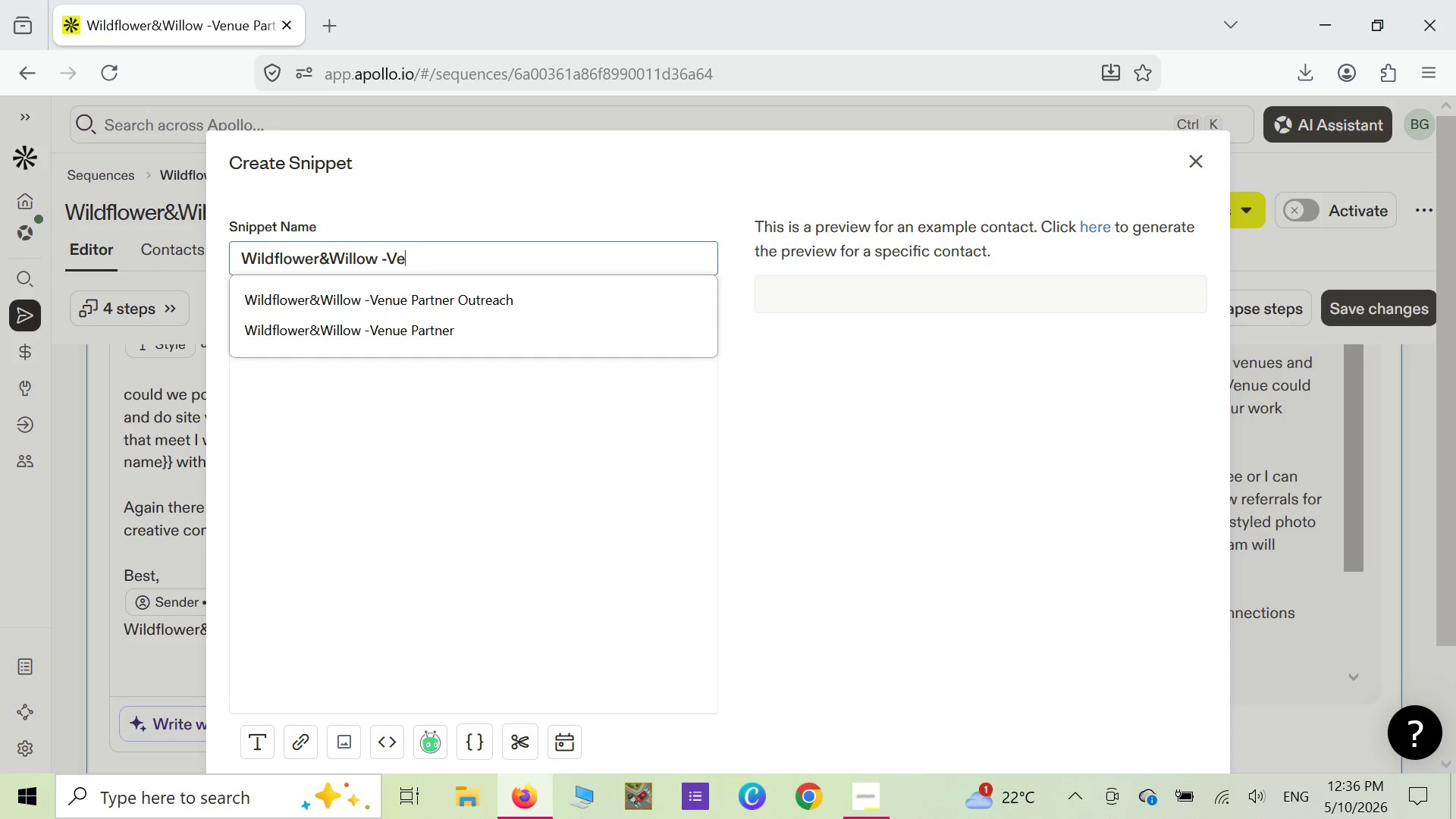 
hold_key(key=Backspace, duration=0.41)
 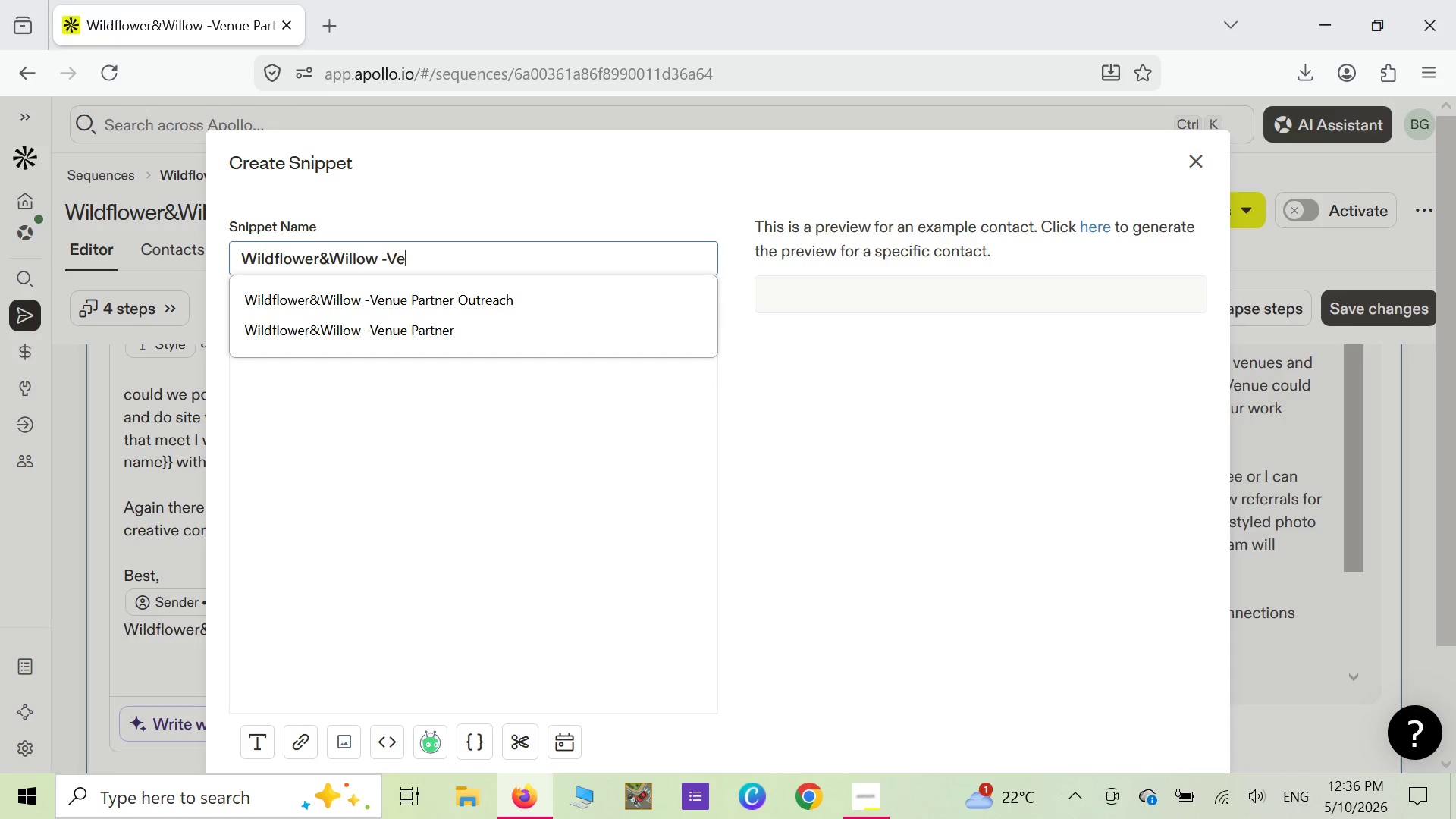 
key(Backspace)
 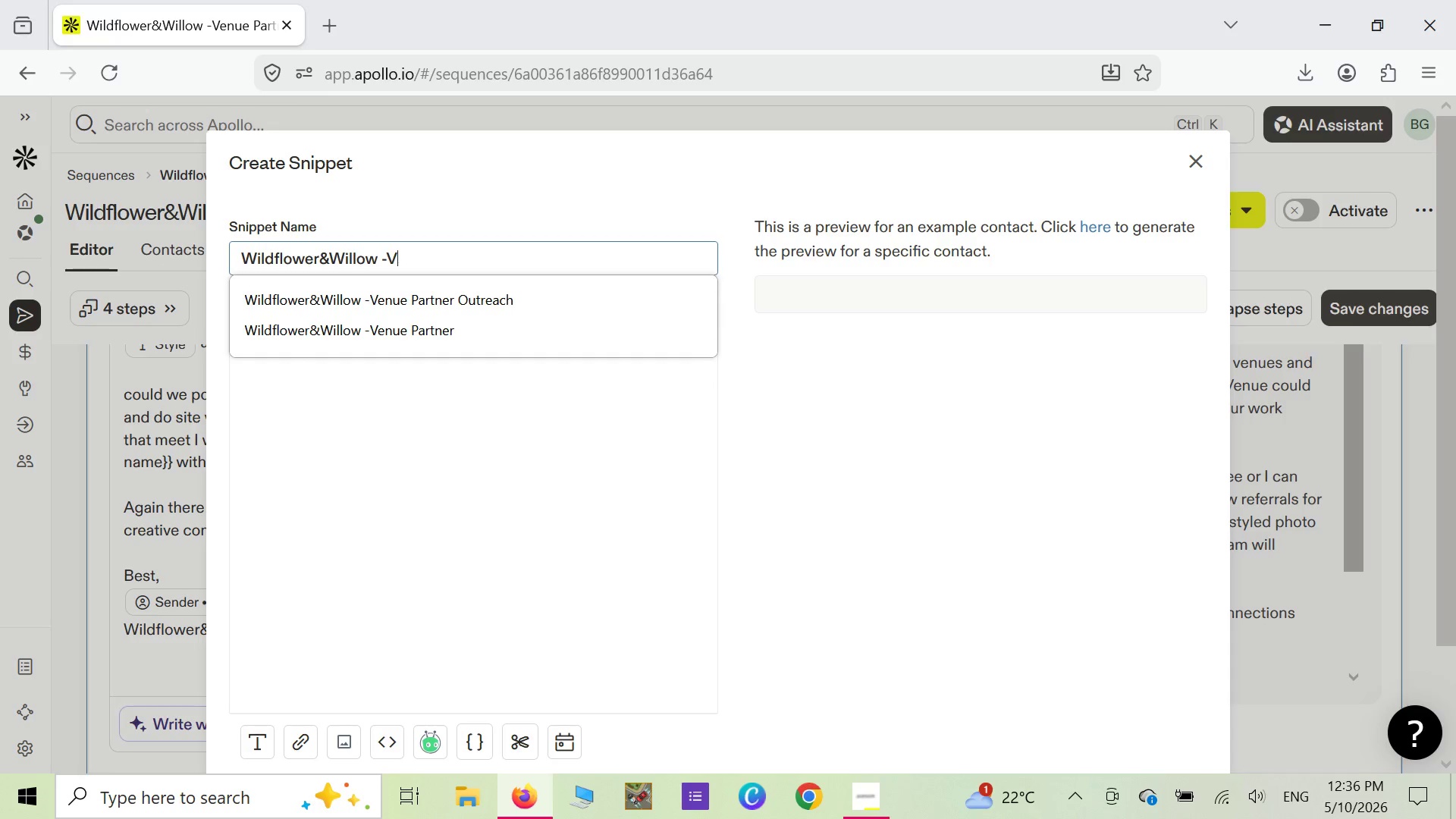 
key(Backspace)
 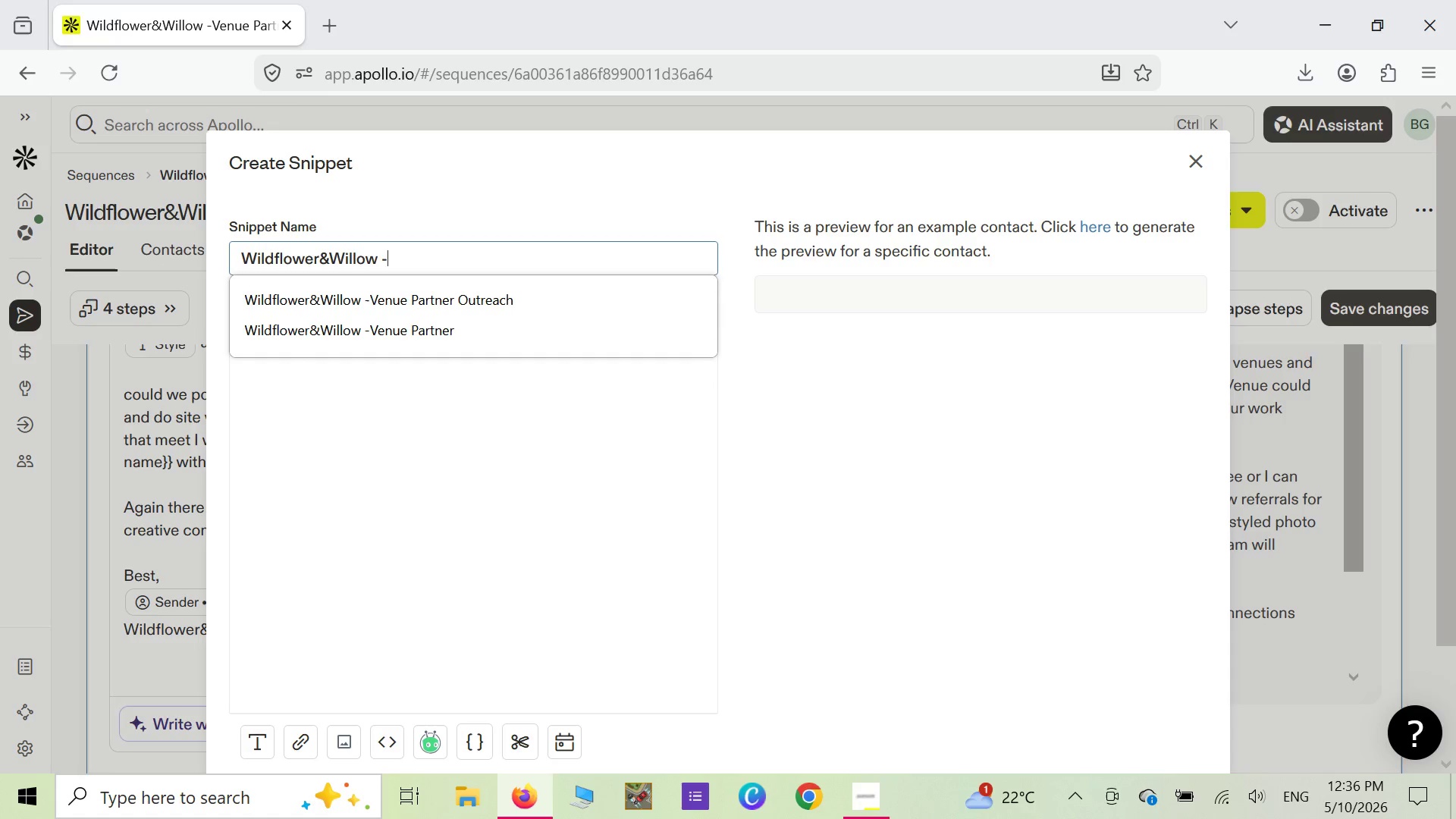 
key(Backspace)
 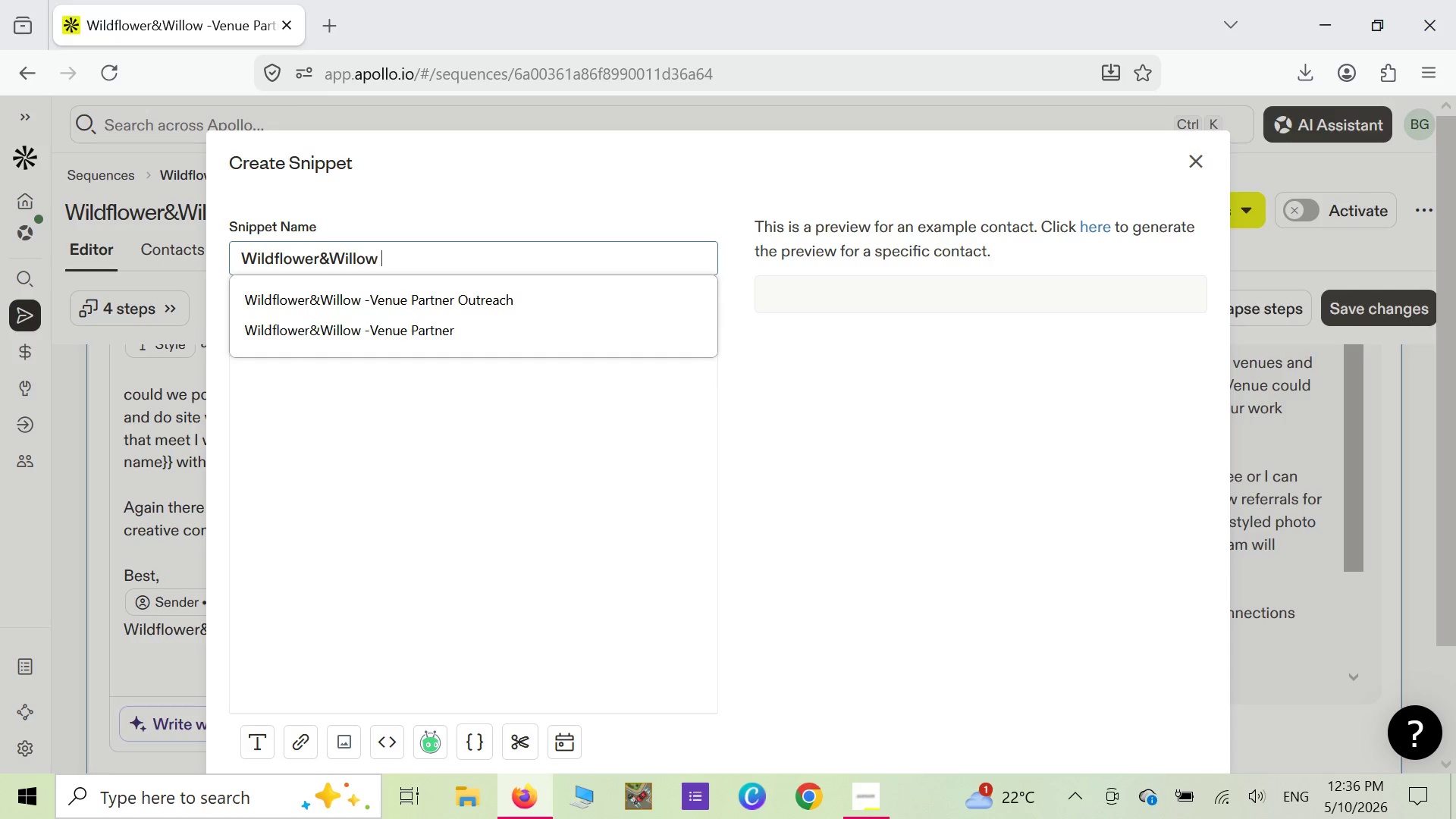 
key(Backspace)
 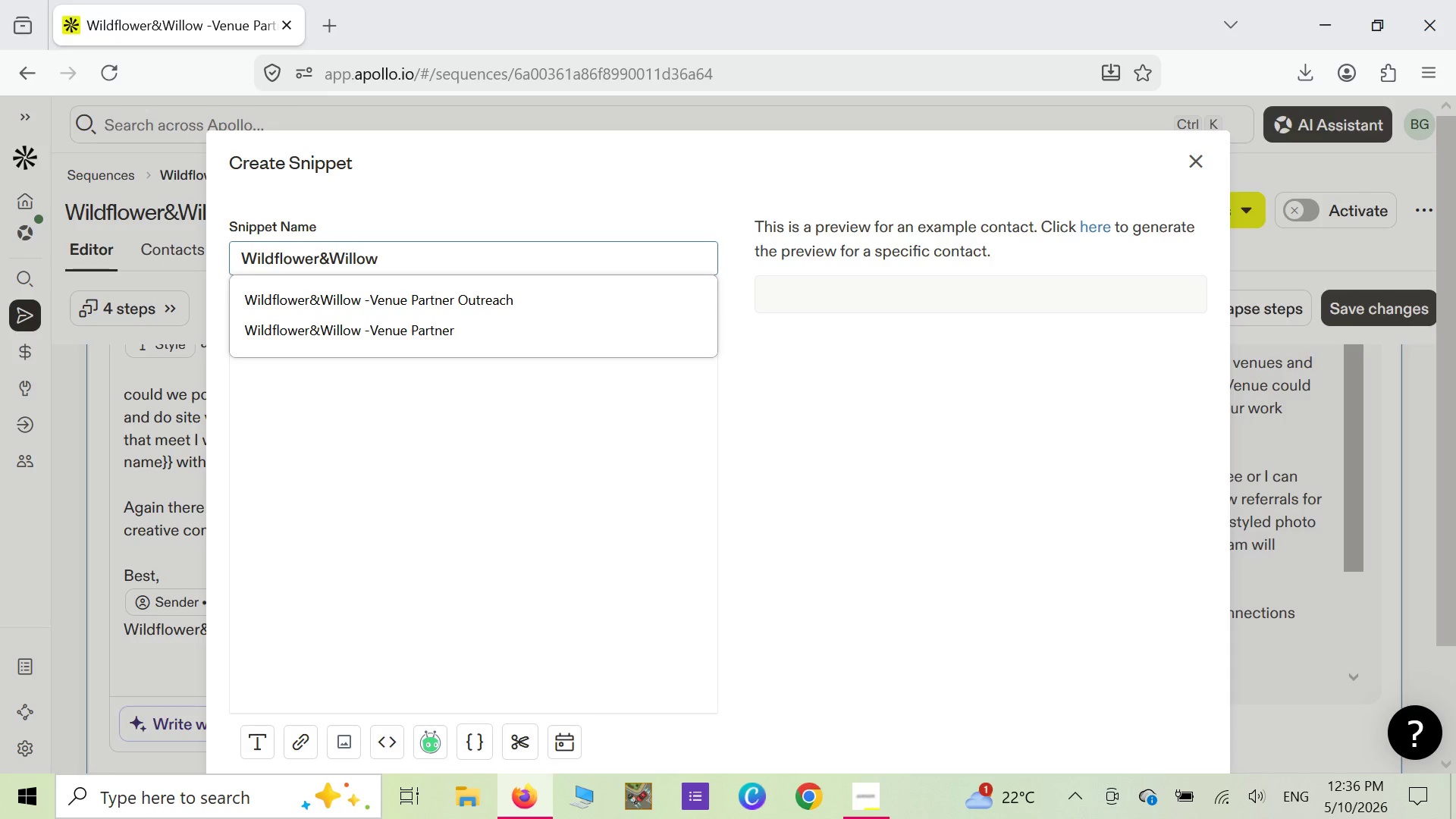 
type( Intro Paragraph)
 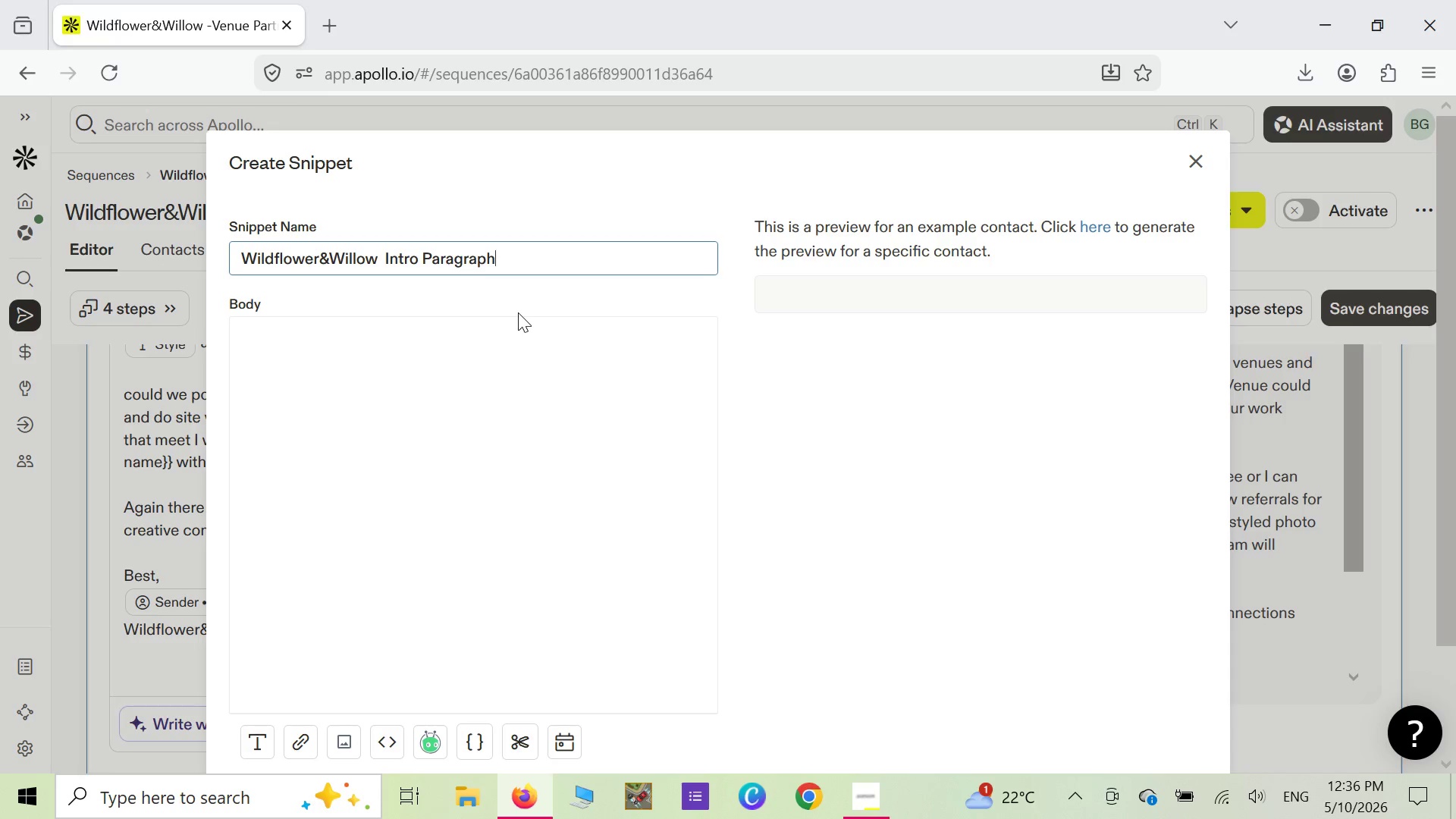 
wait(5.7)
 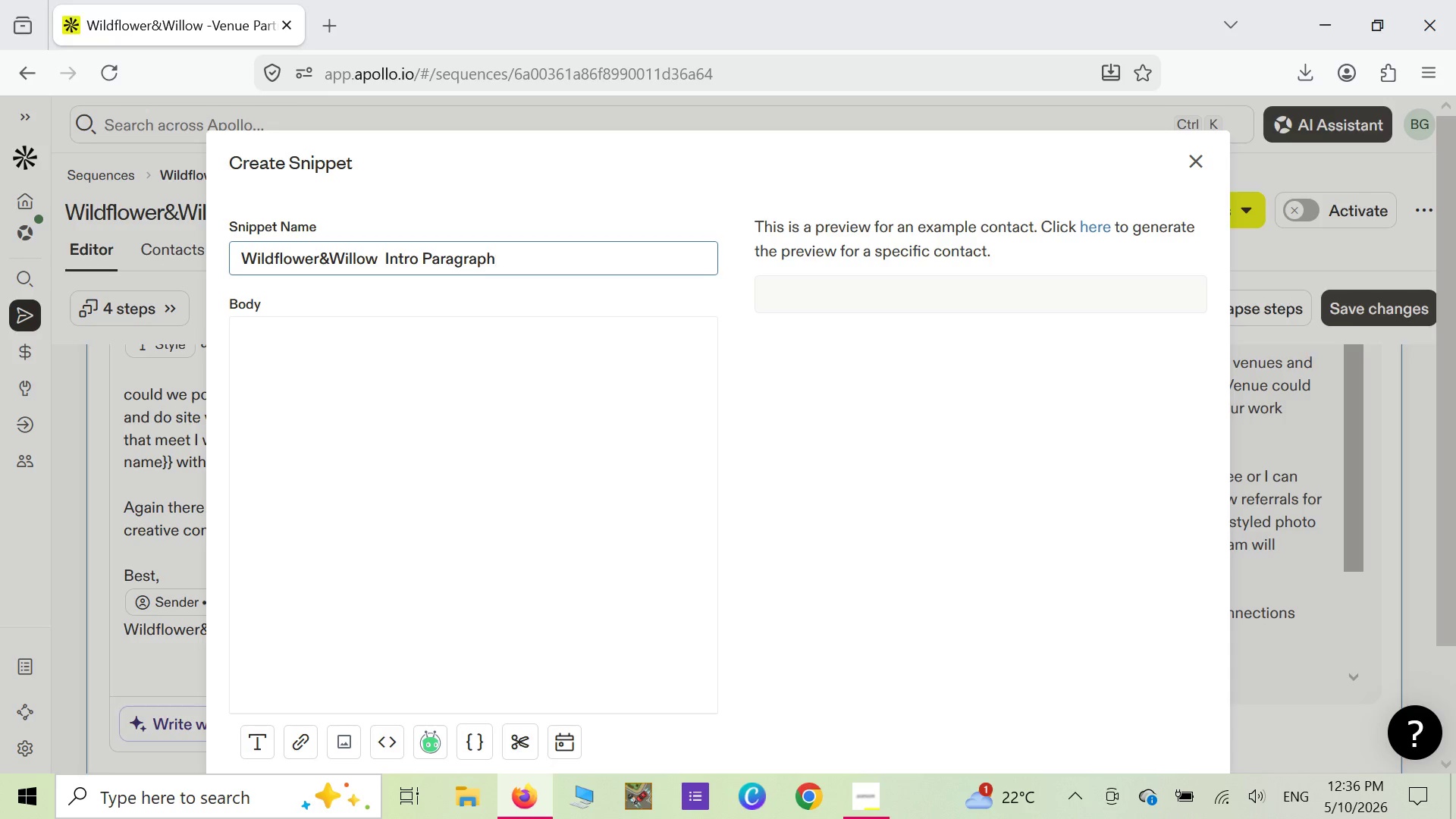 
scroll: coordinate [532, 348], scroll_direction: down, amount: 1.0
 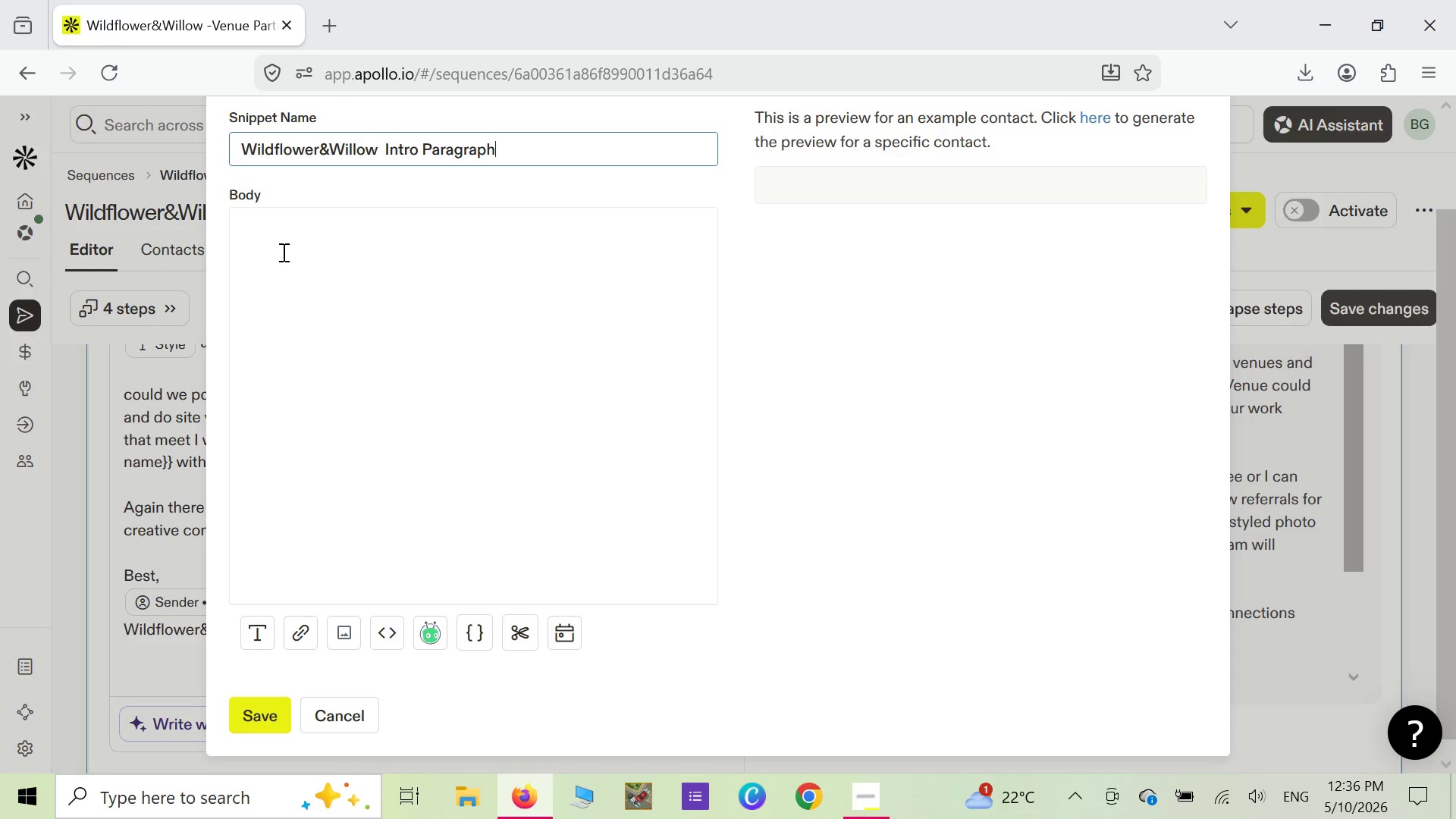 
left_click([282, 252])
 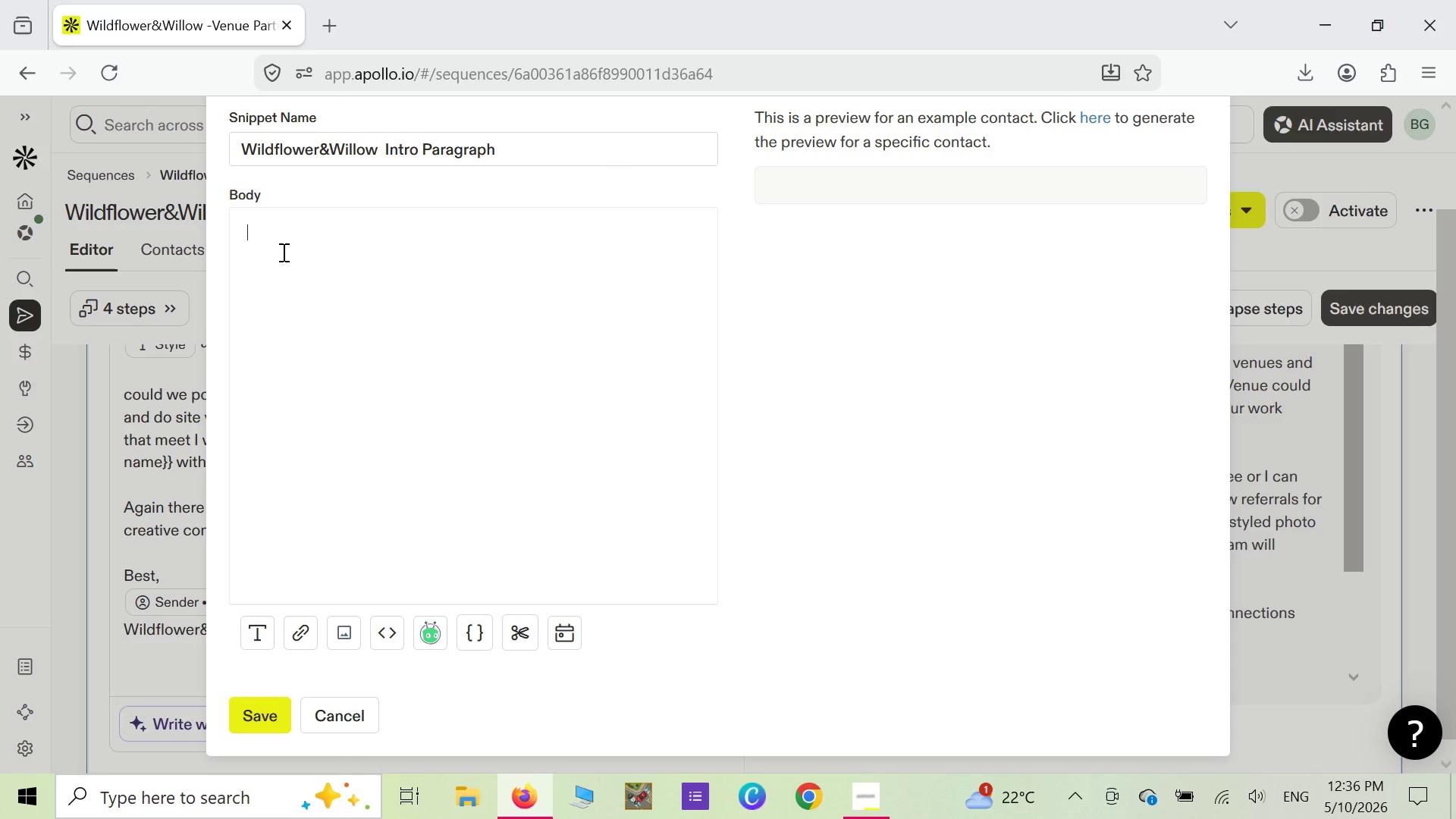 
right_click([282, 252])
 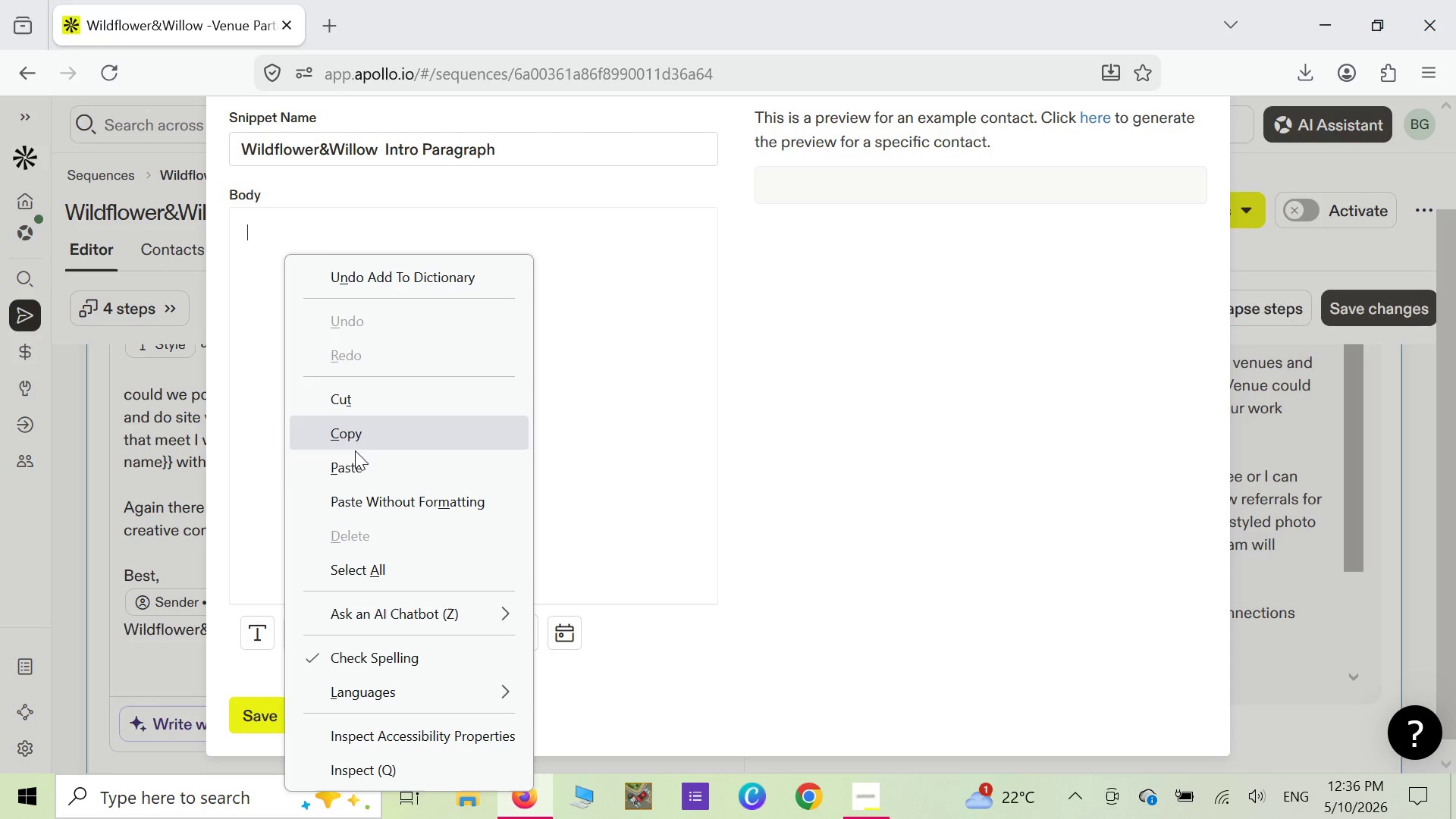 
left_click([359, 464])
 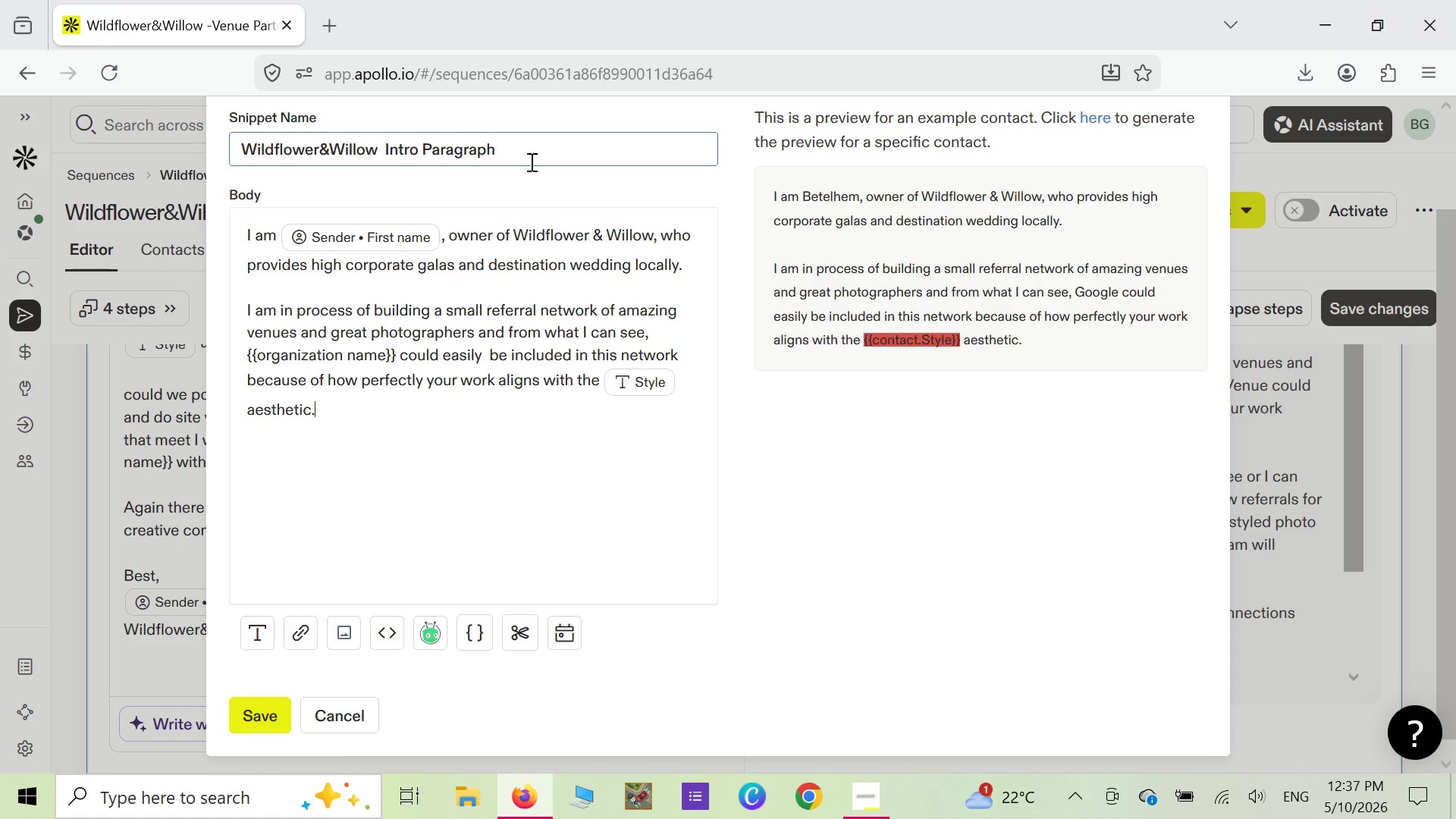 
wait(6.88)
 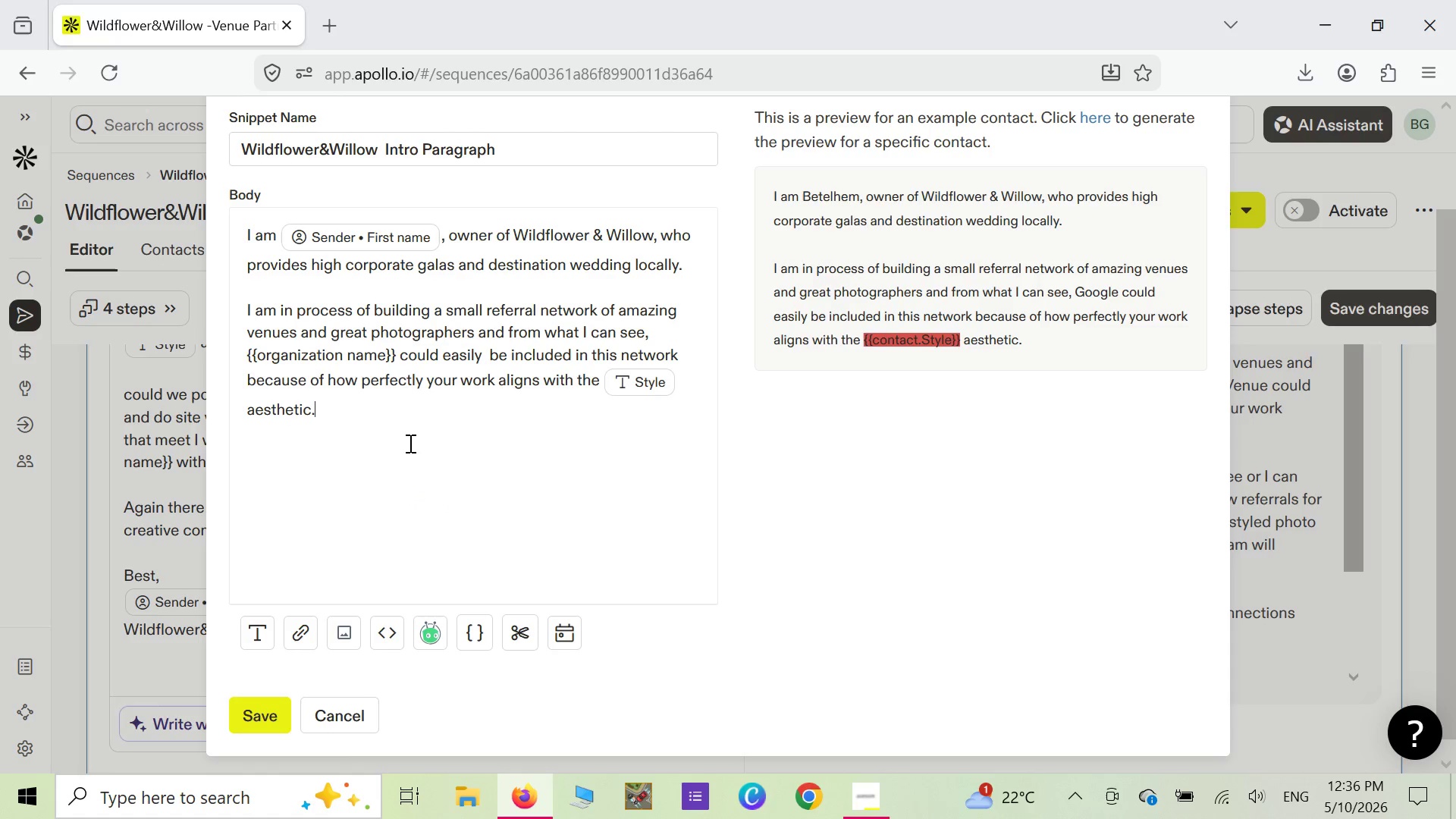 
scroll: coordinate [677, 296], scroll_direction: up, amount: 1.0
 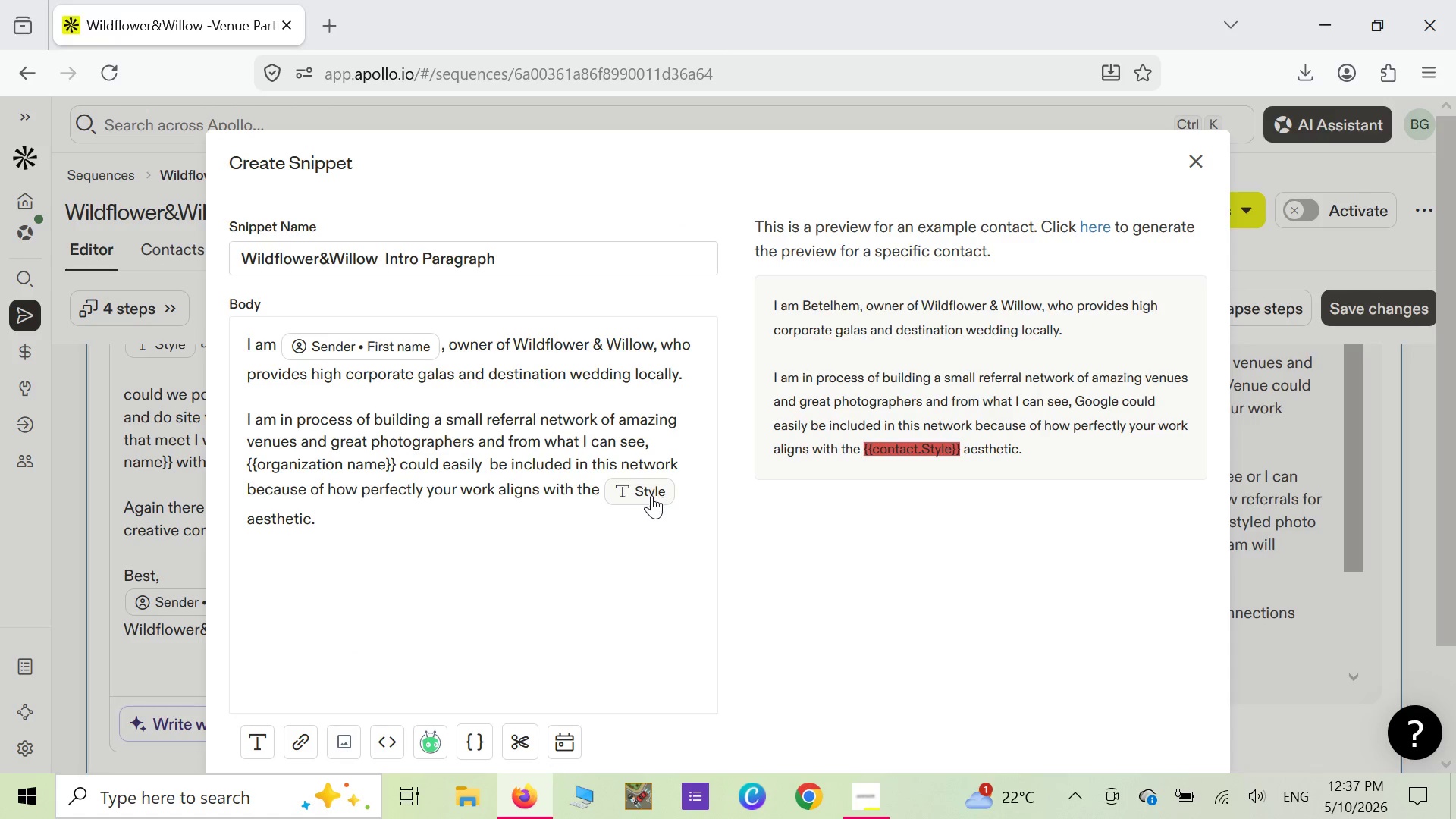 
wait(7.64)
 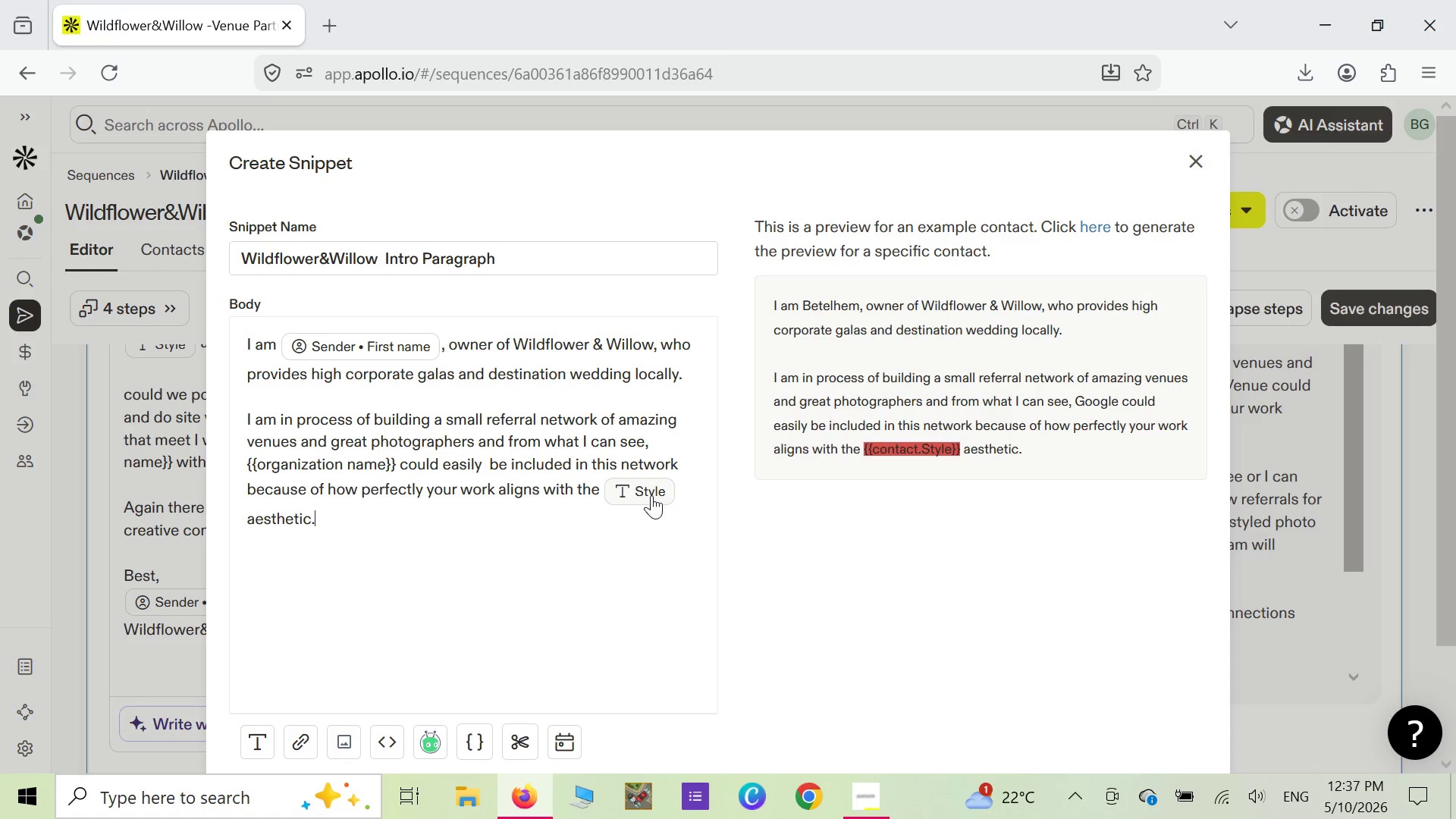 
left_click([910, 447])
 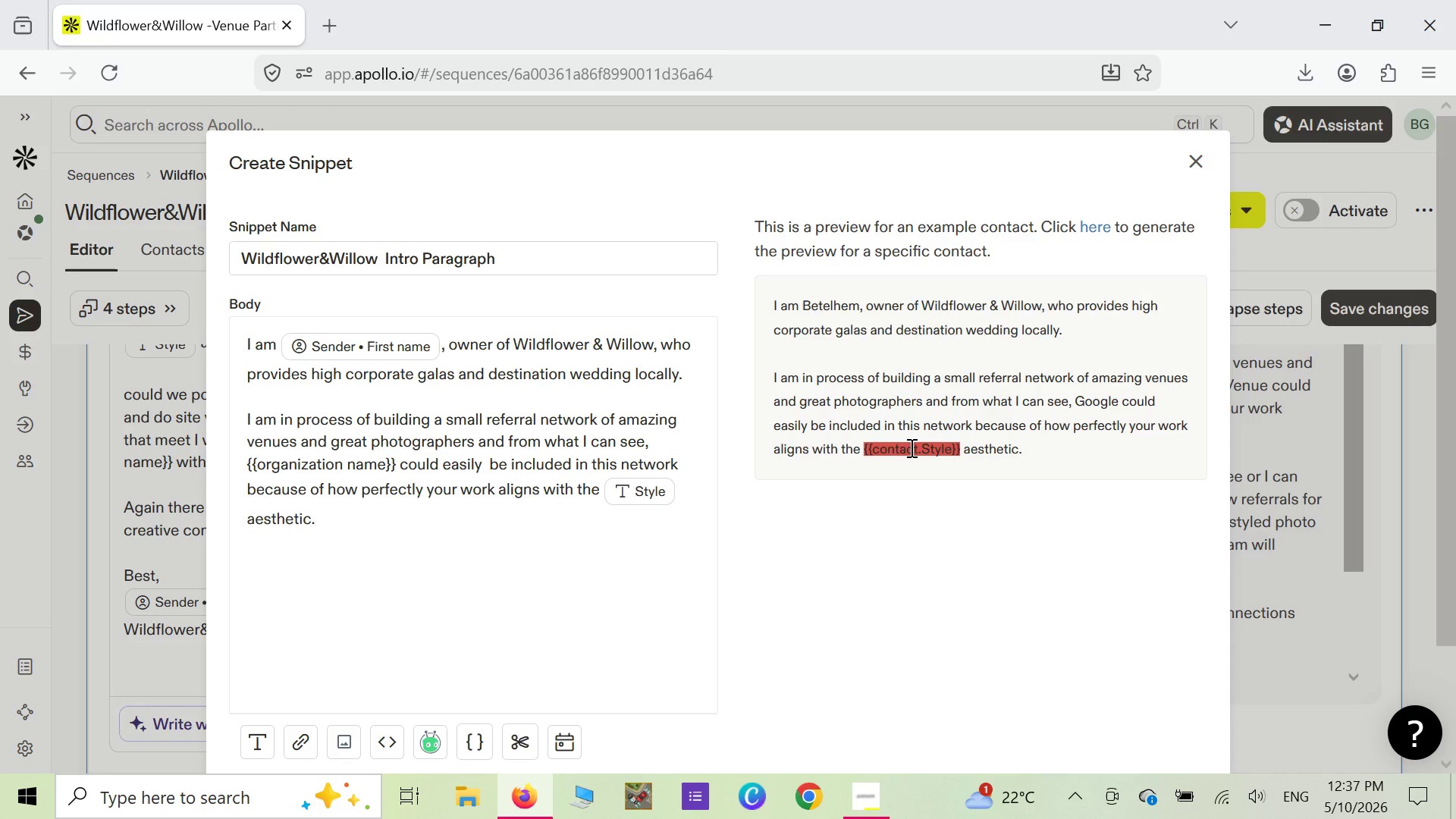 
right_click([910, 447])
 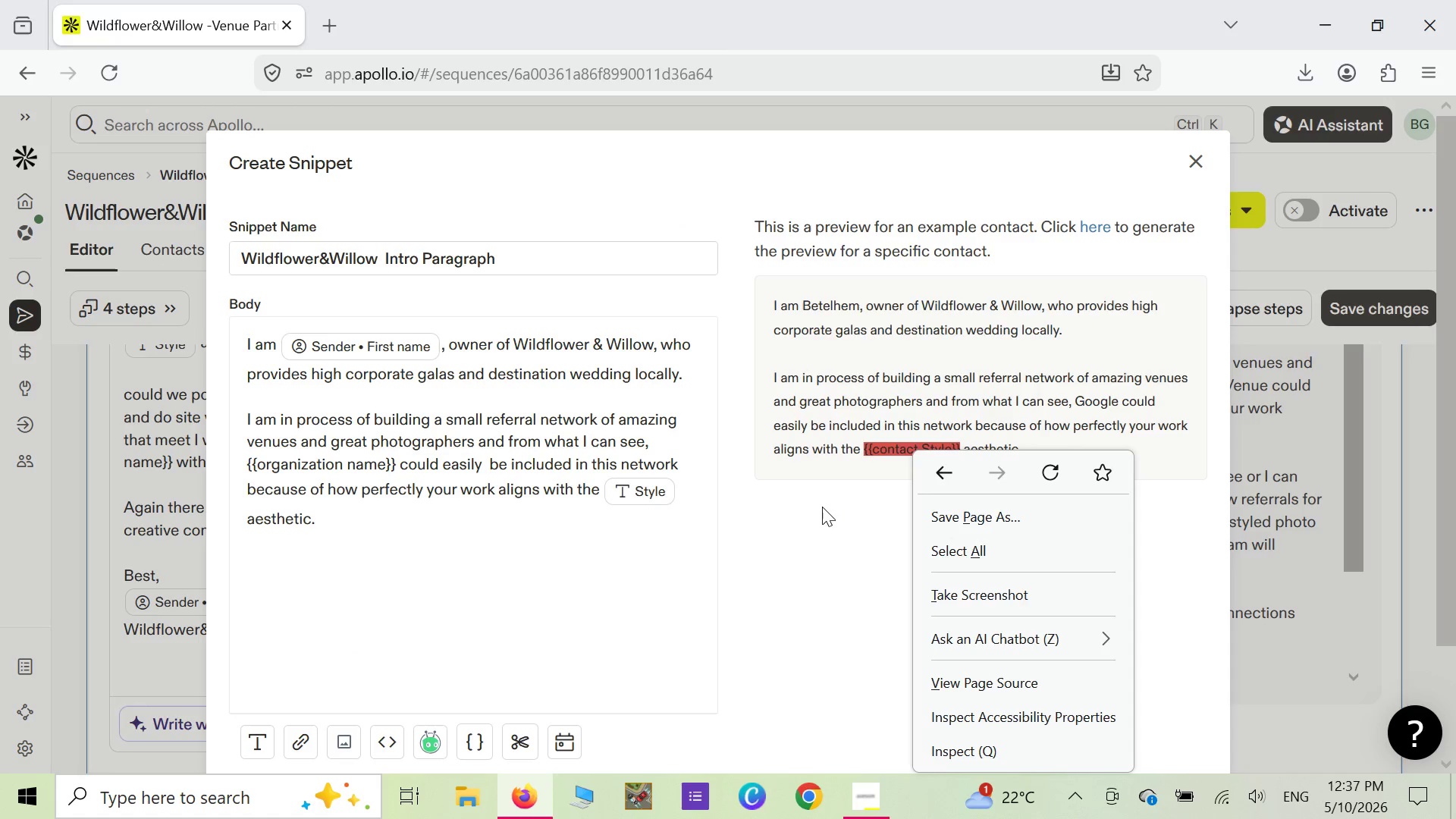 
left_click([821, 510])
 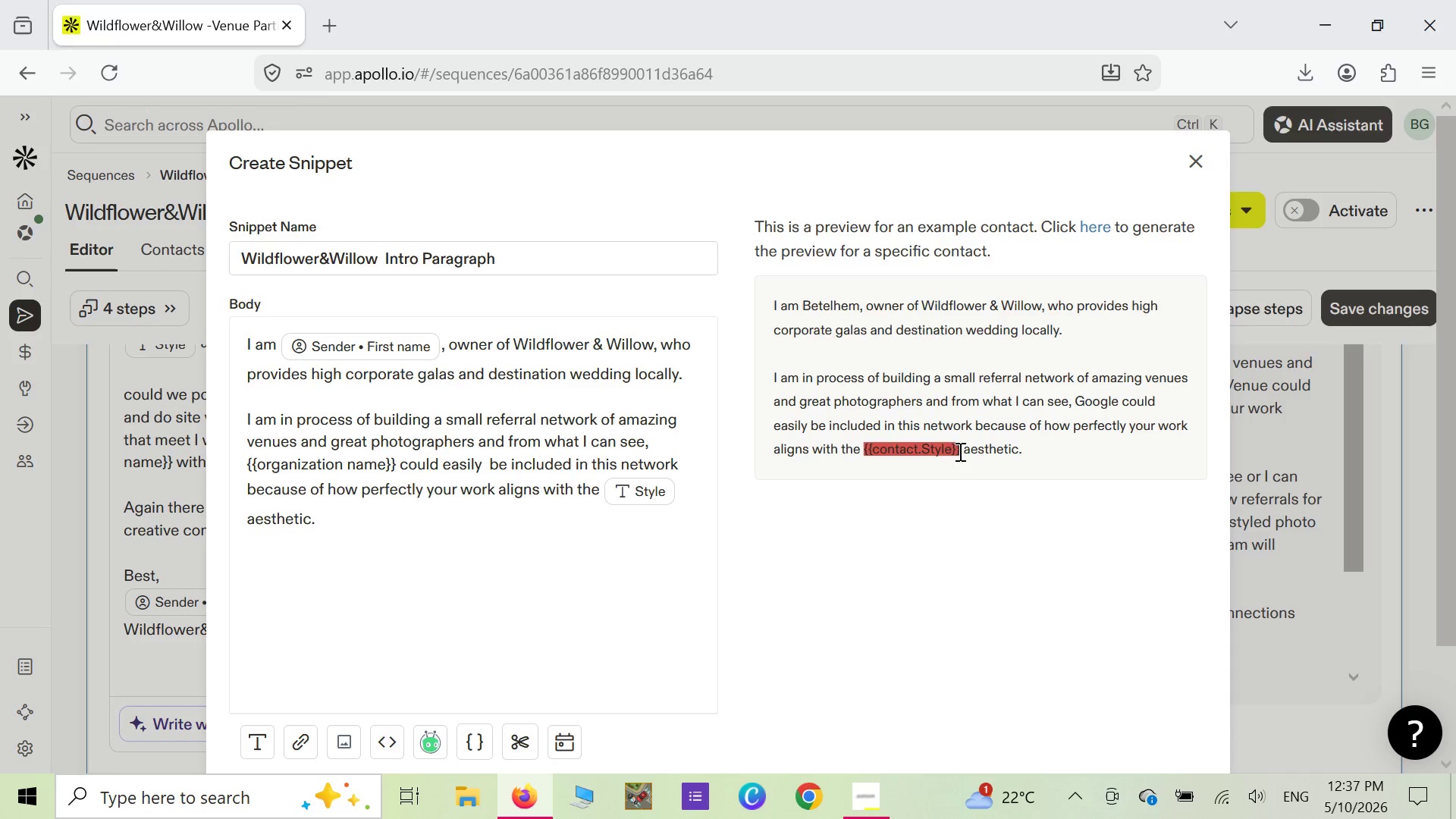 
left_click([960, 446])
 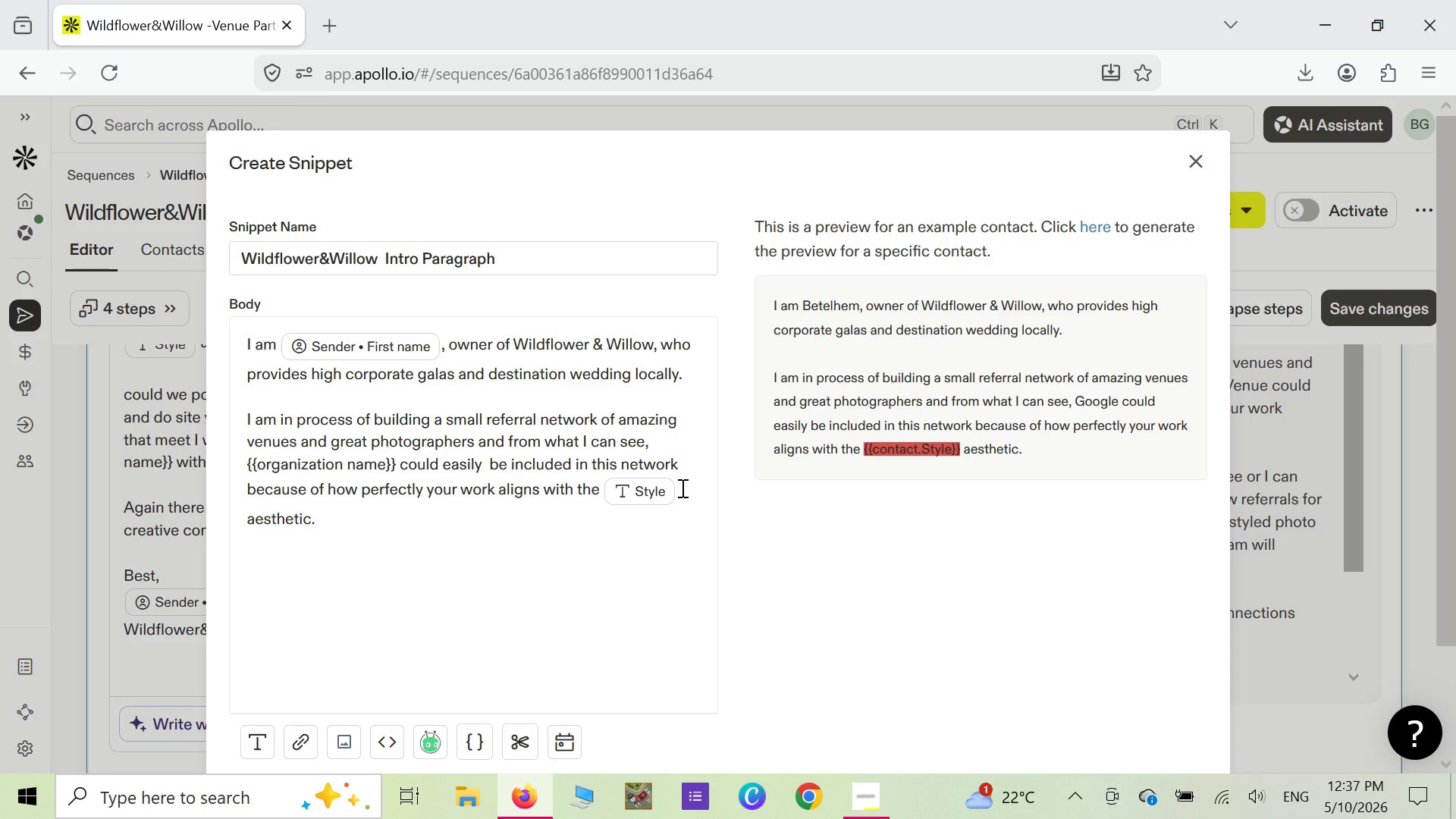 
left_click([681, 488])
 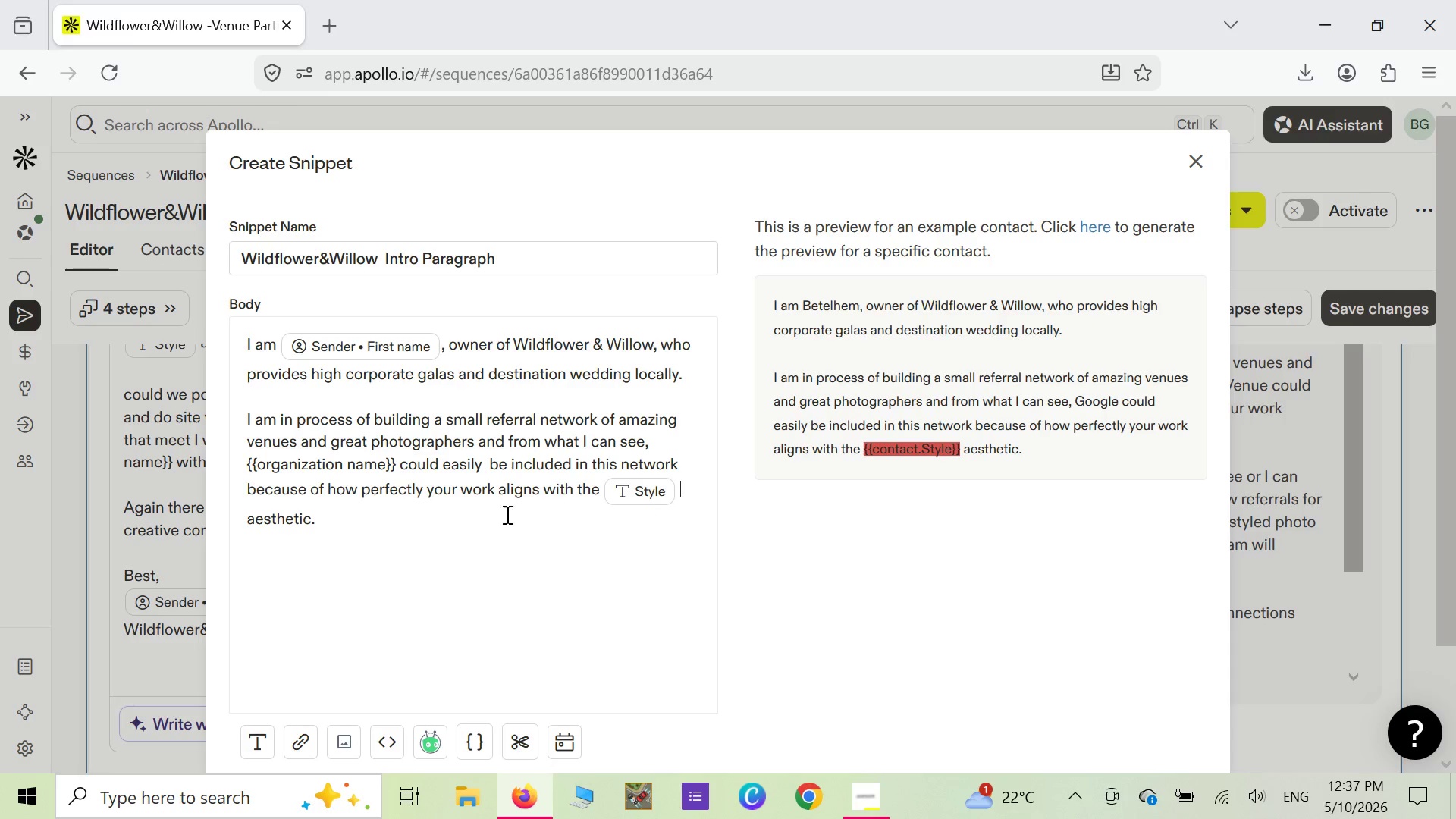 
wait(6.62)
 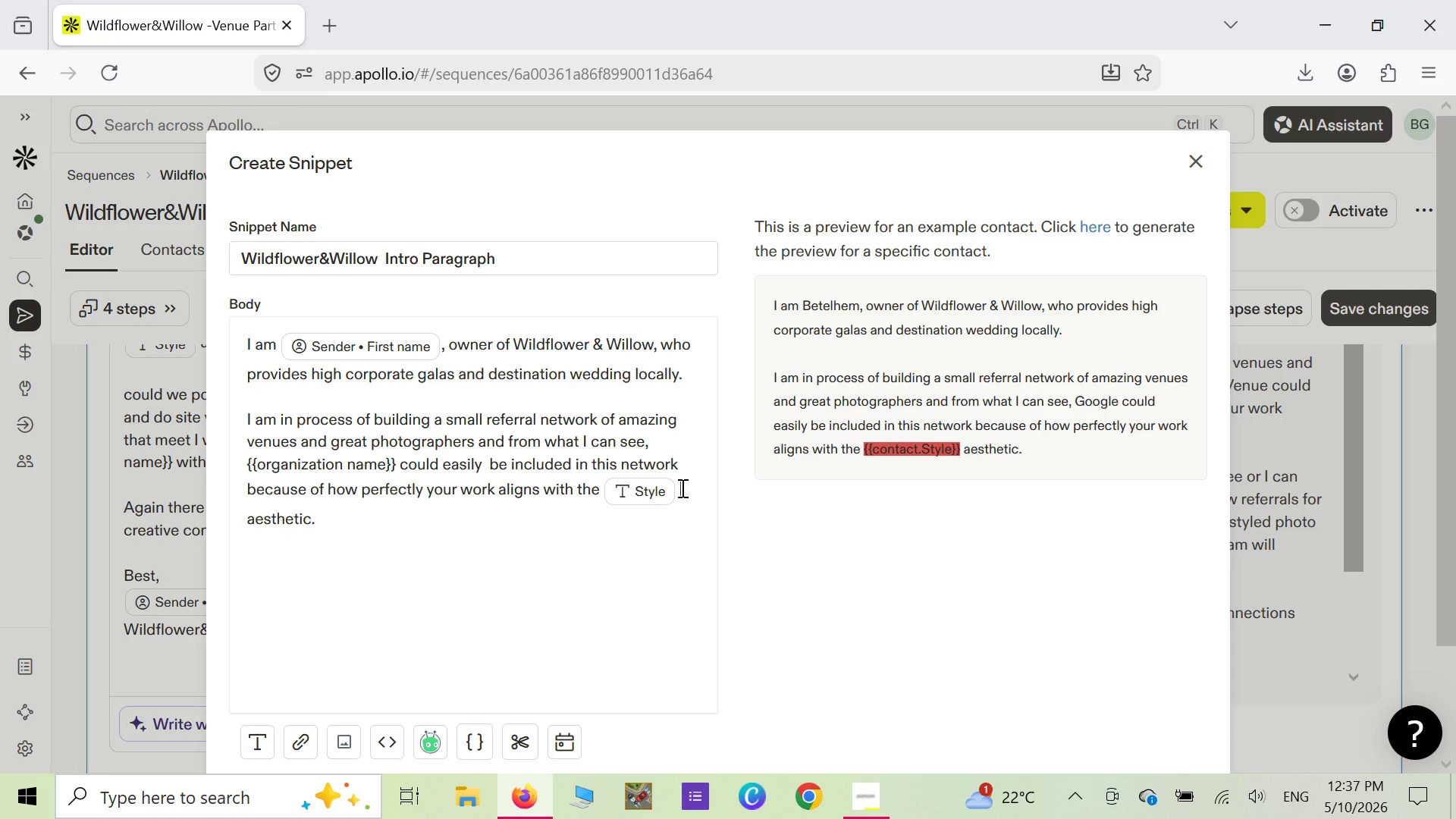 
left_click_drag(start_coordinate=[330, 526], to_coordinate=[250, 408])
 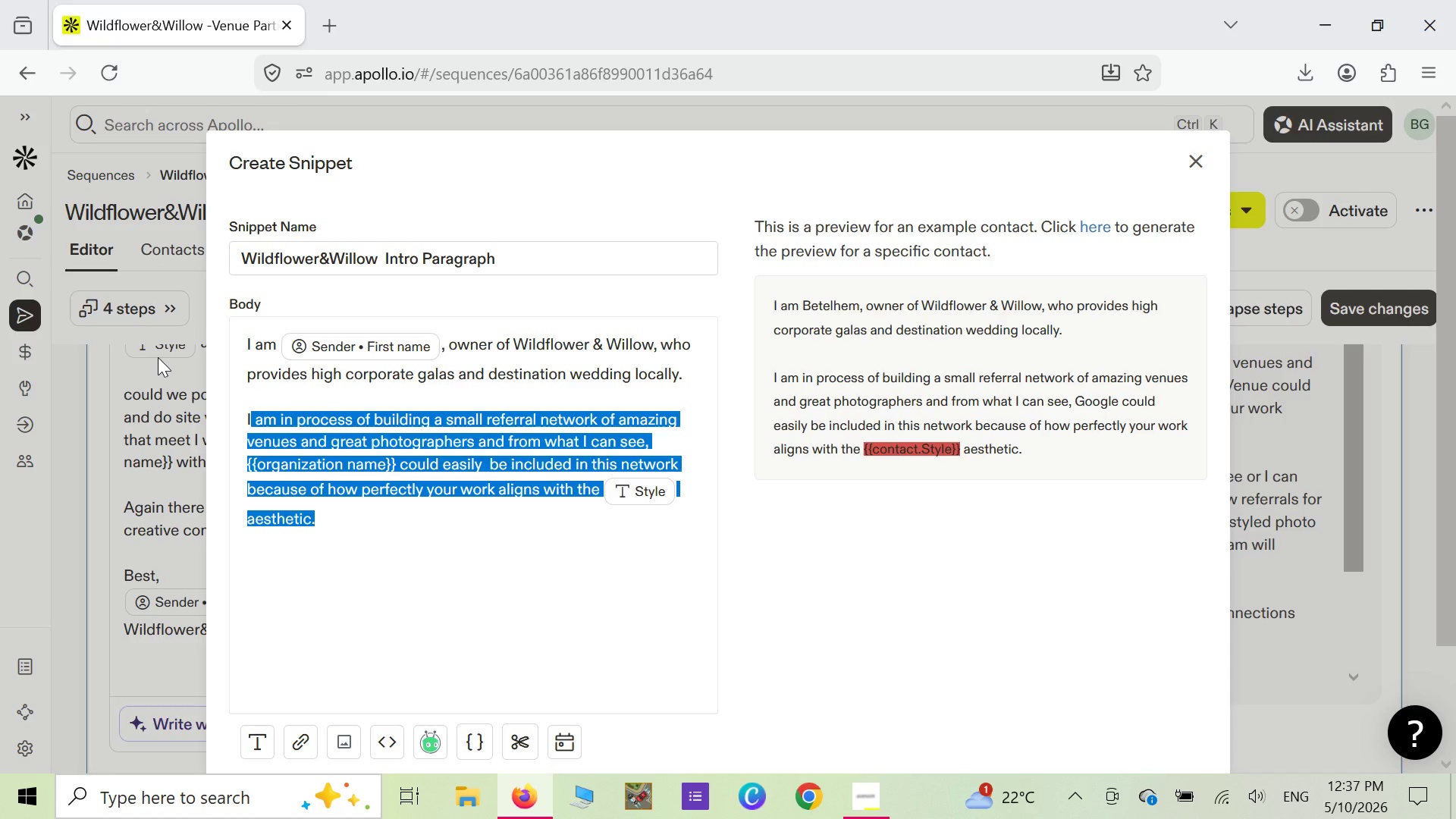 
key(Backspace)
 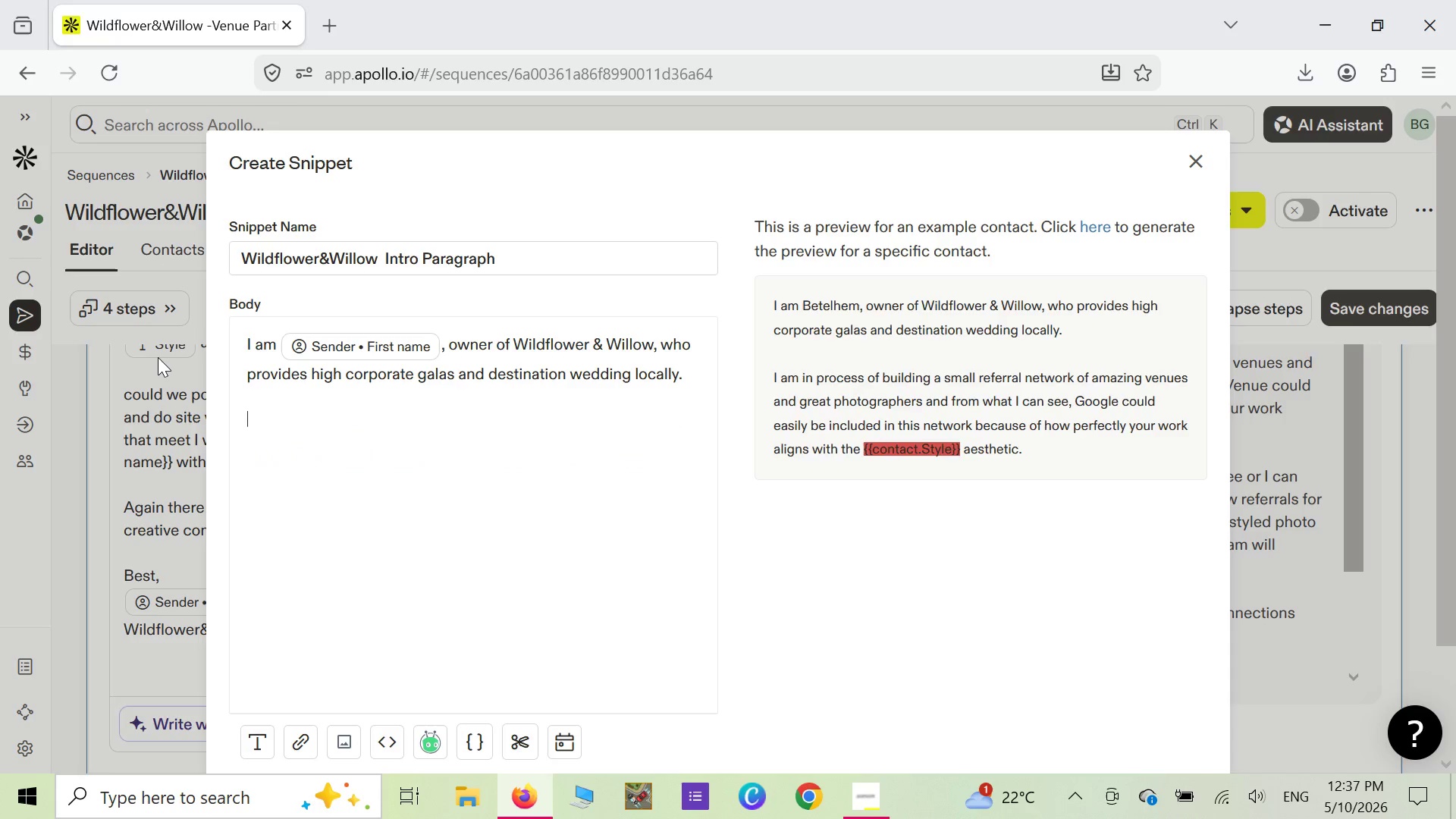 
key(Backspace)
 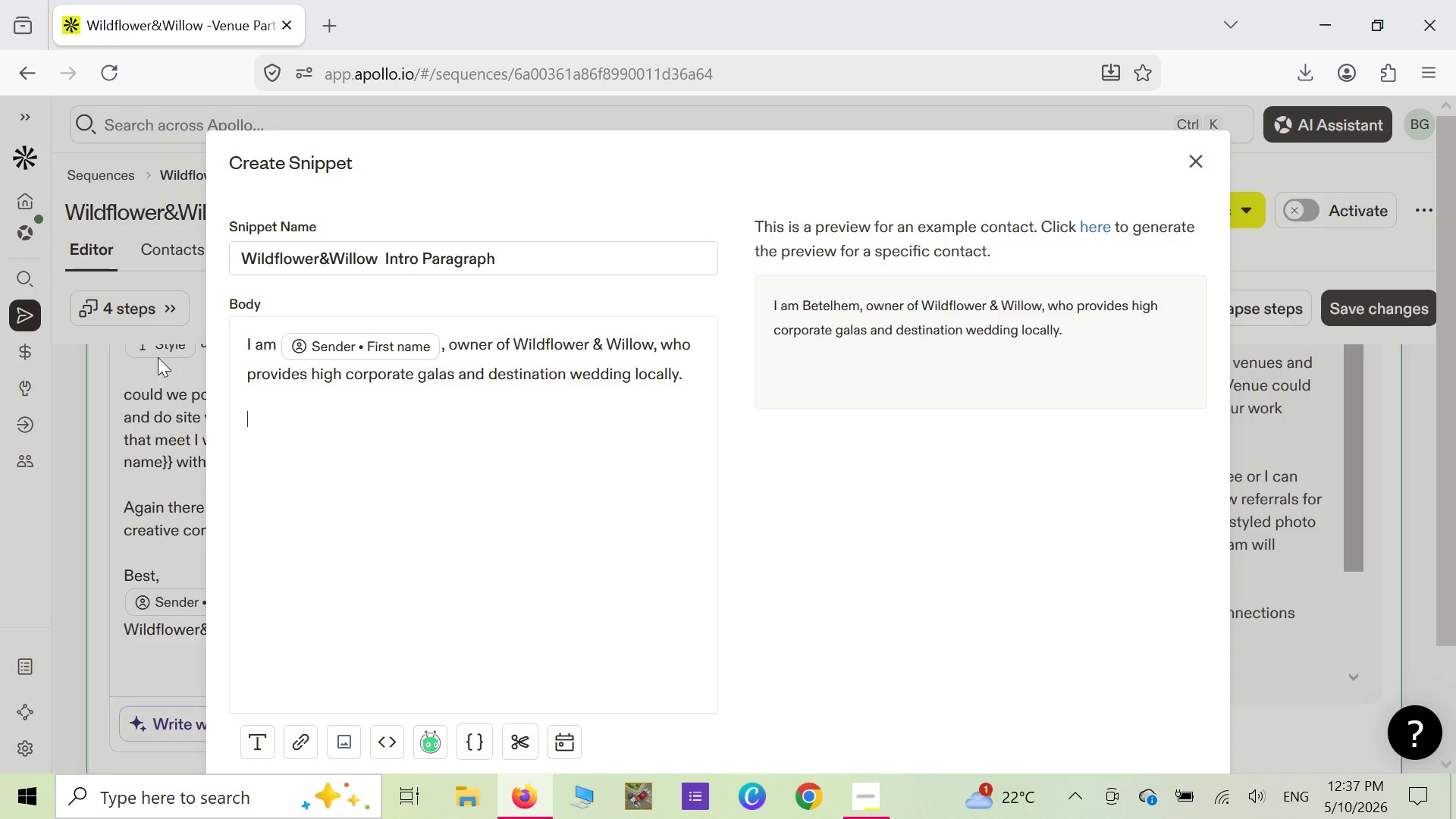 
wait(14.19)
 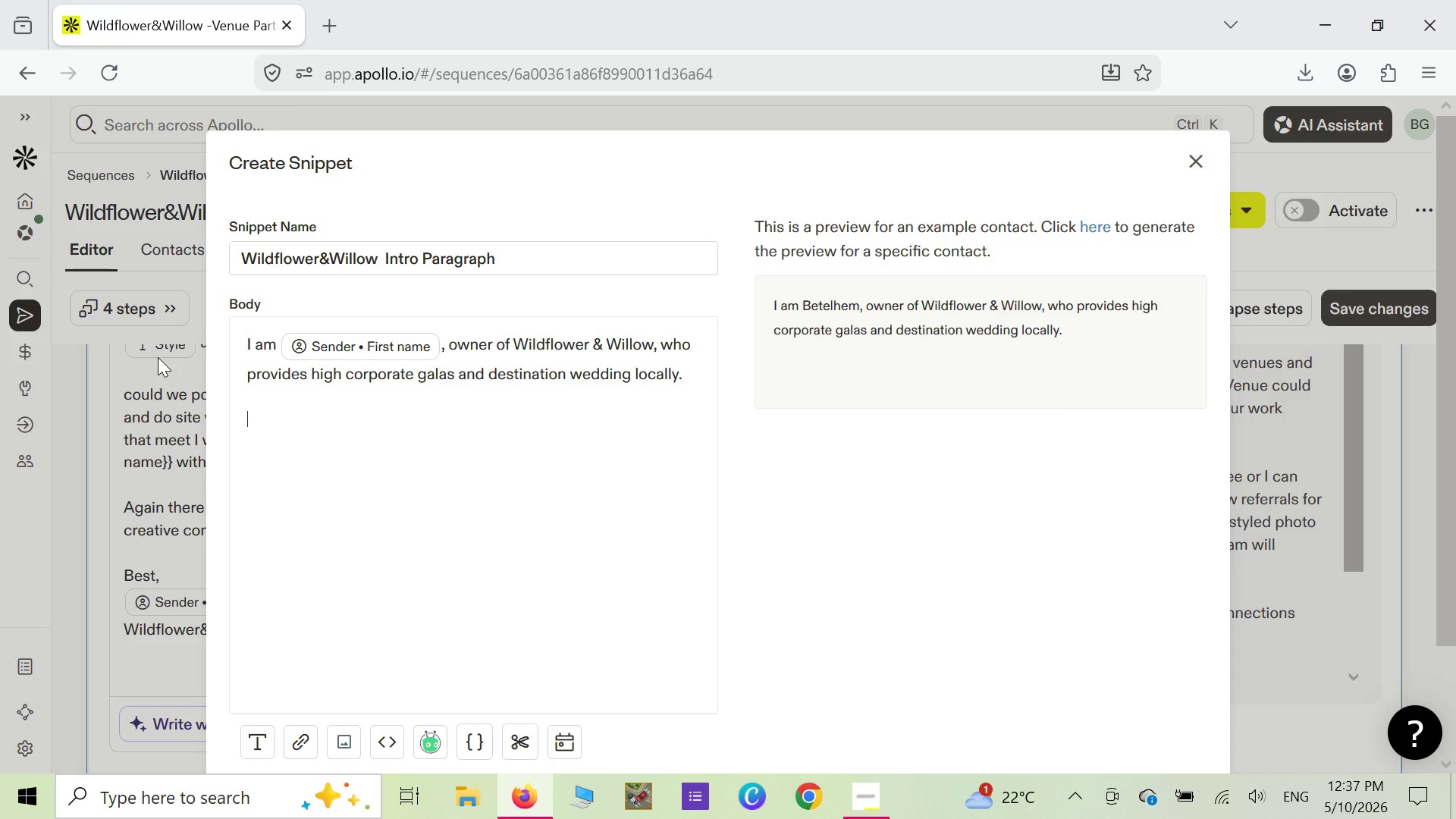 
right_click([158, 357])
 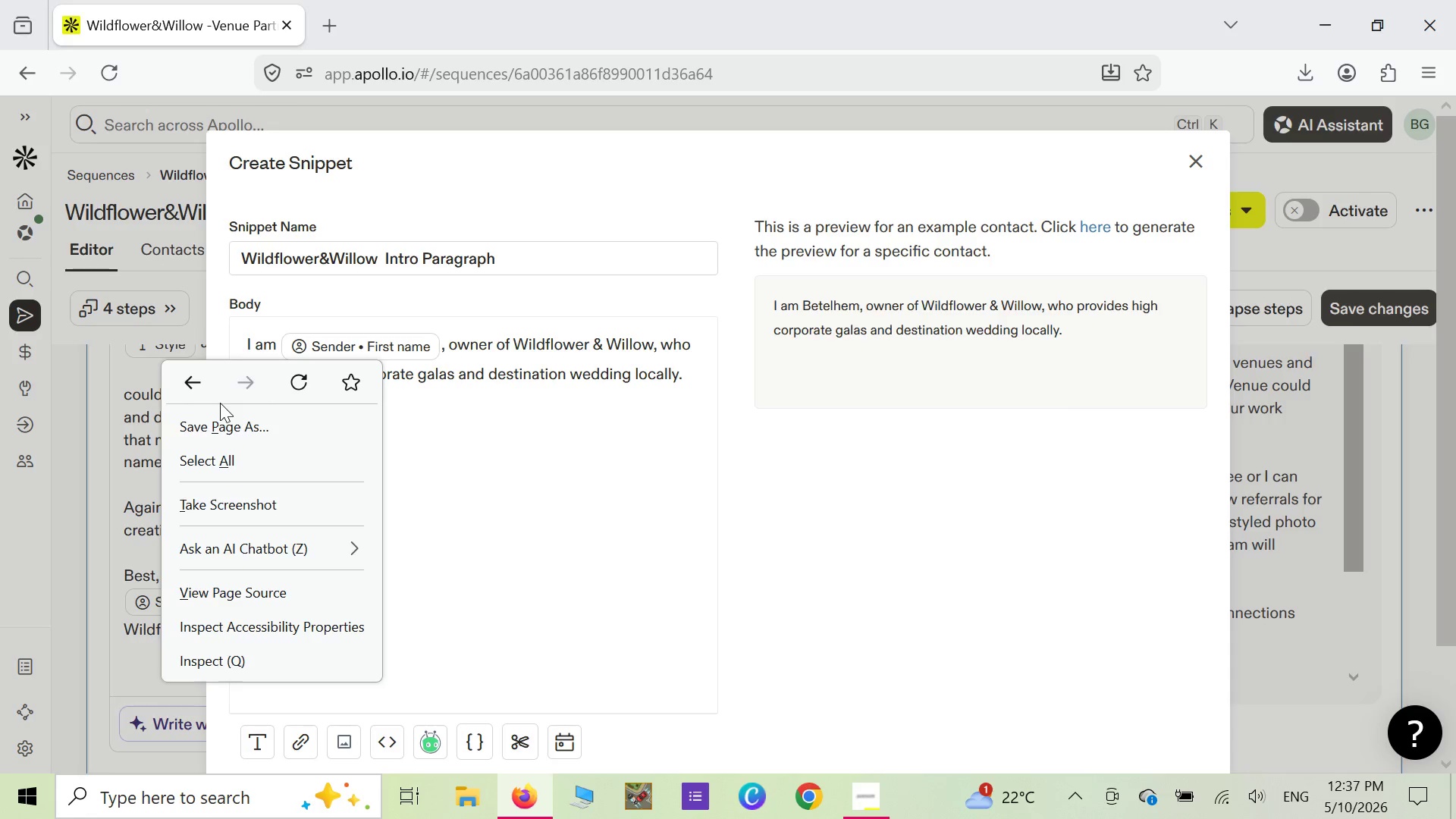 
left_click([409, 438])
 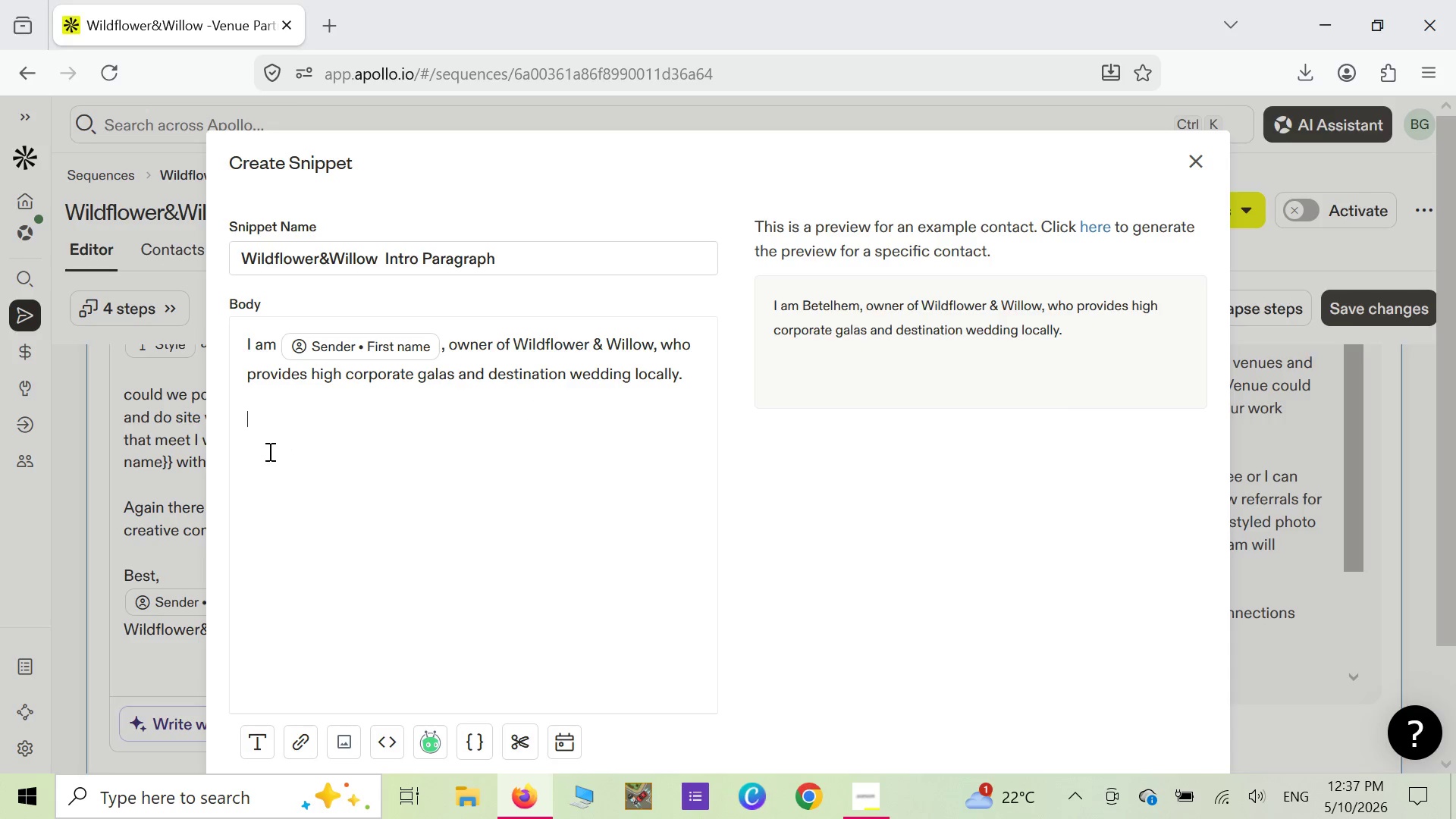 
right_click([261, 444])
 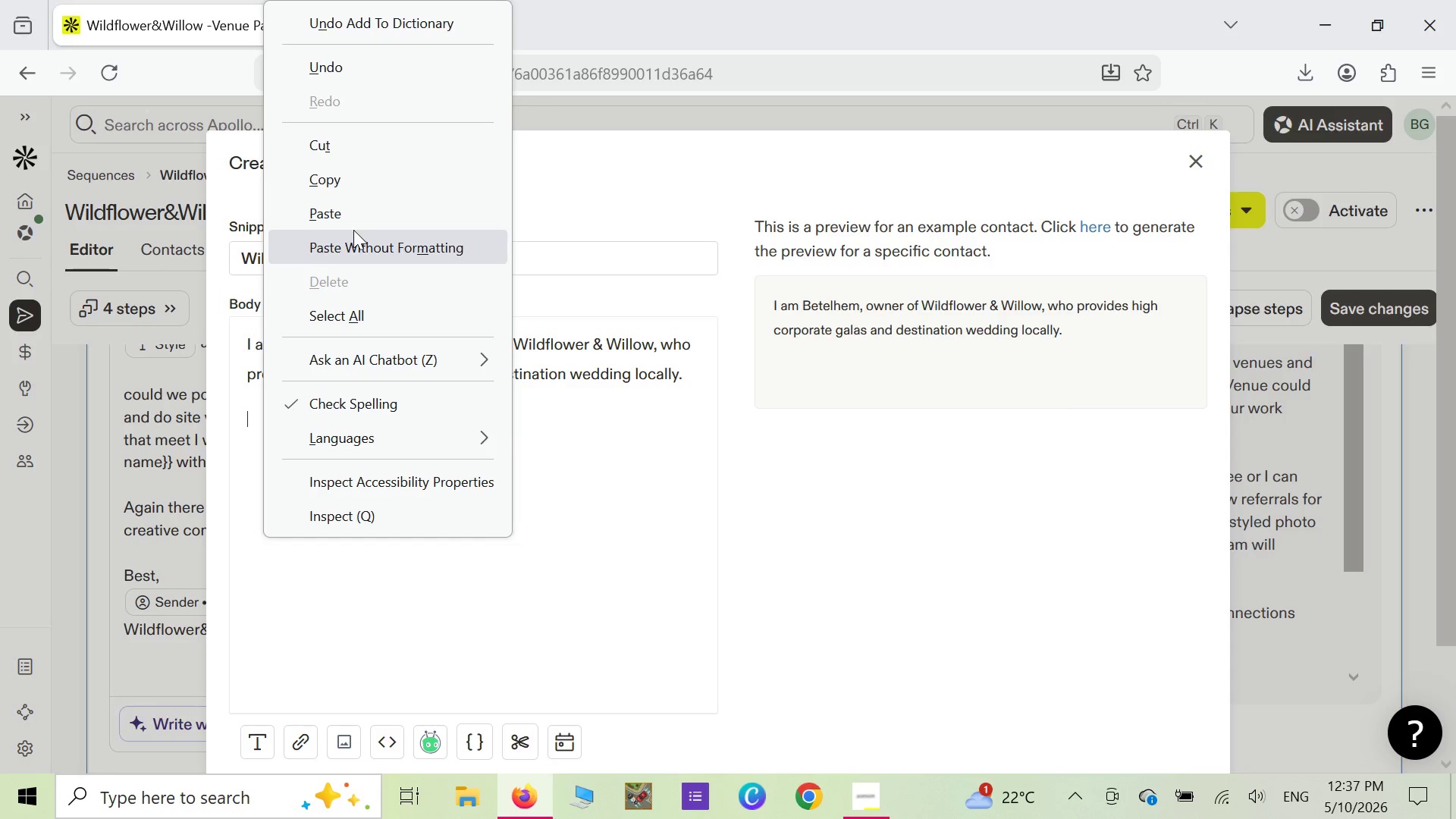 
left_click([358, 221])
 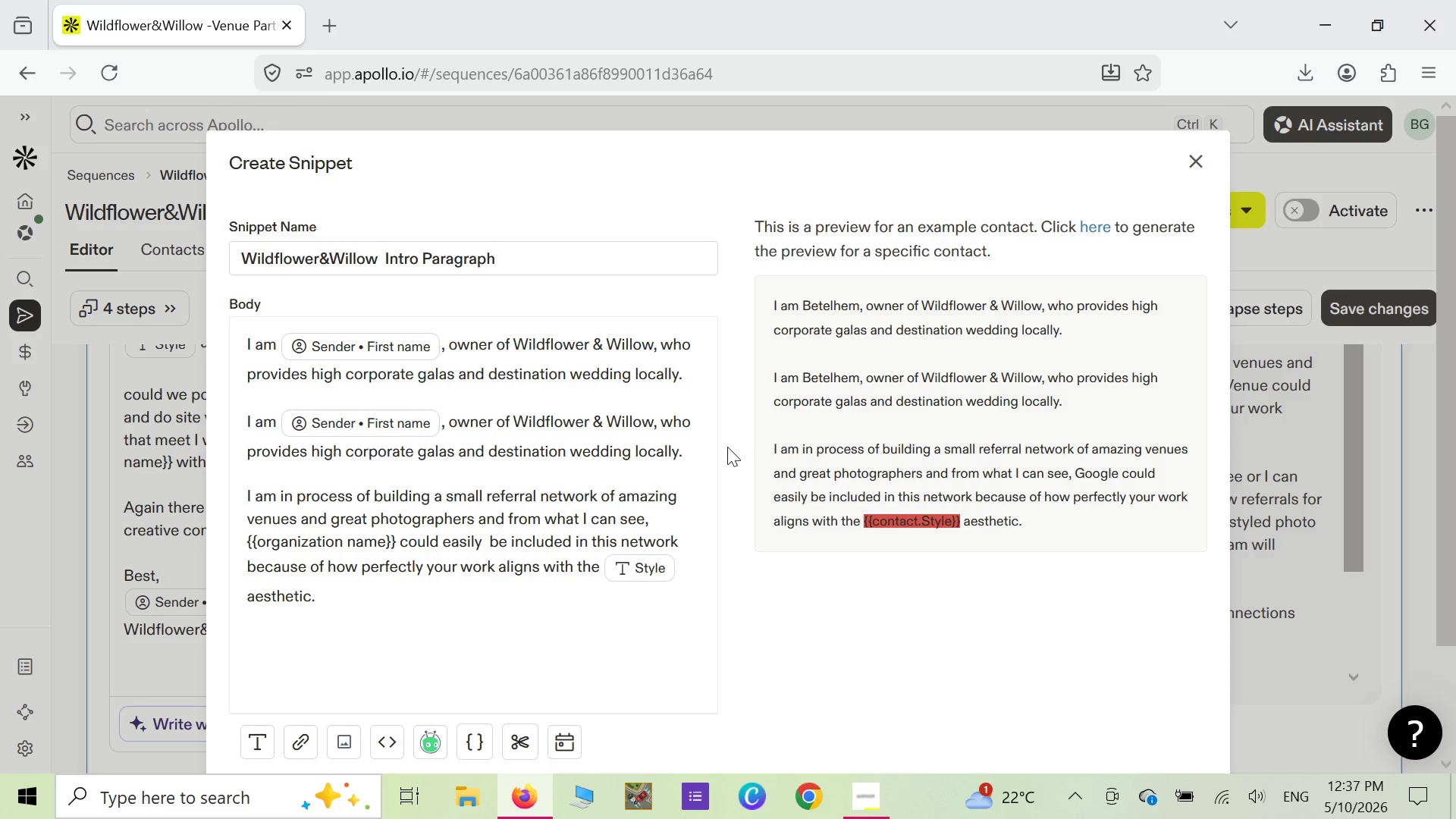 
left_click_drag(start_coordinate=[690, 454], to_coordinate=[240, 431])
 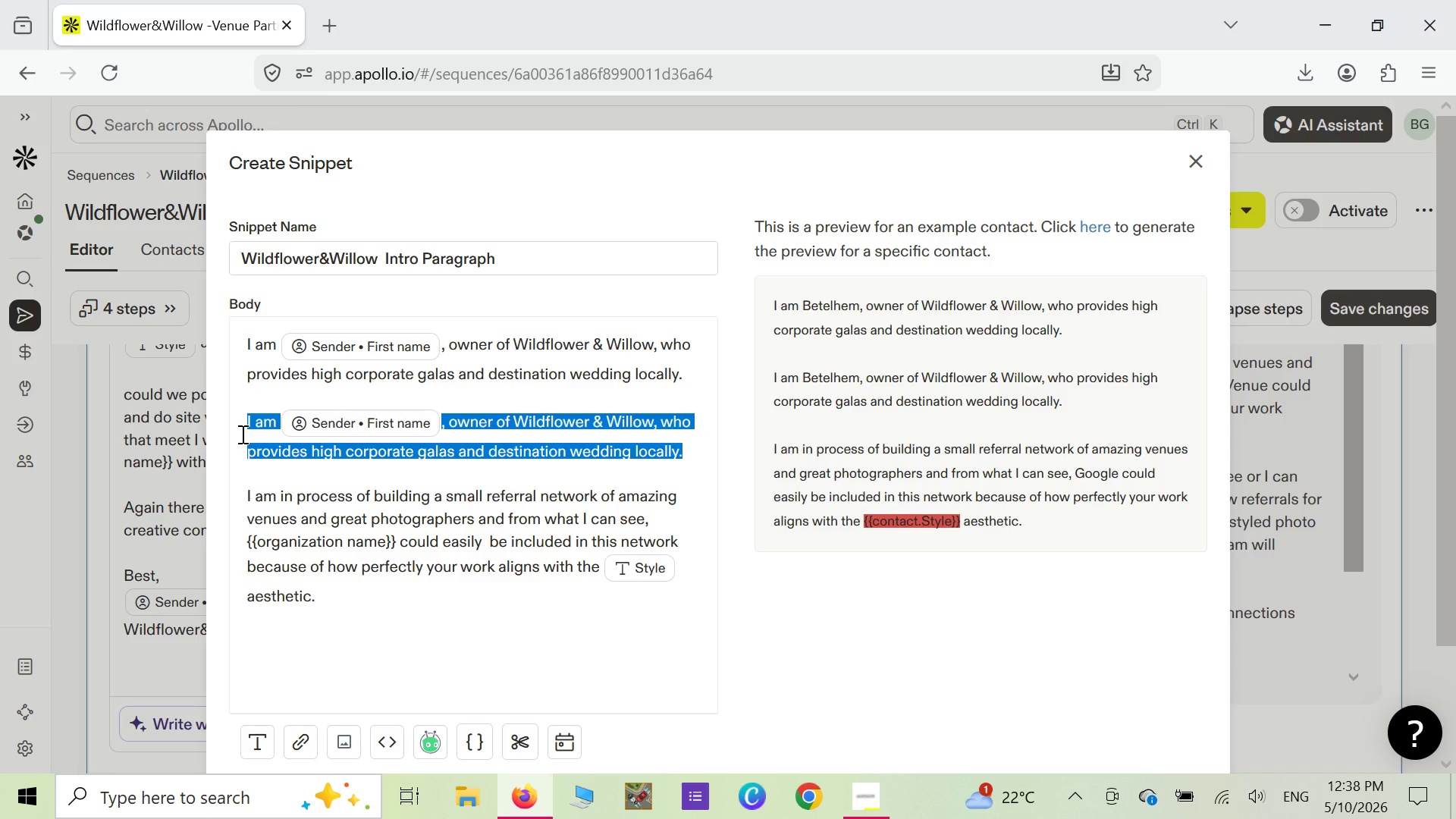 
key(Backspace)
 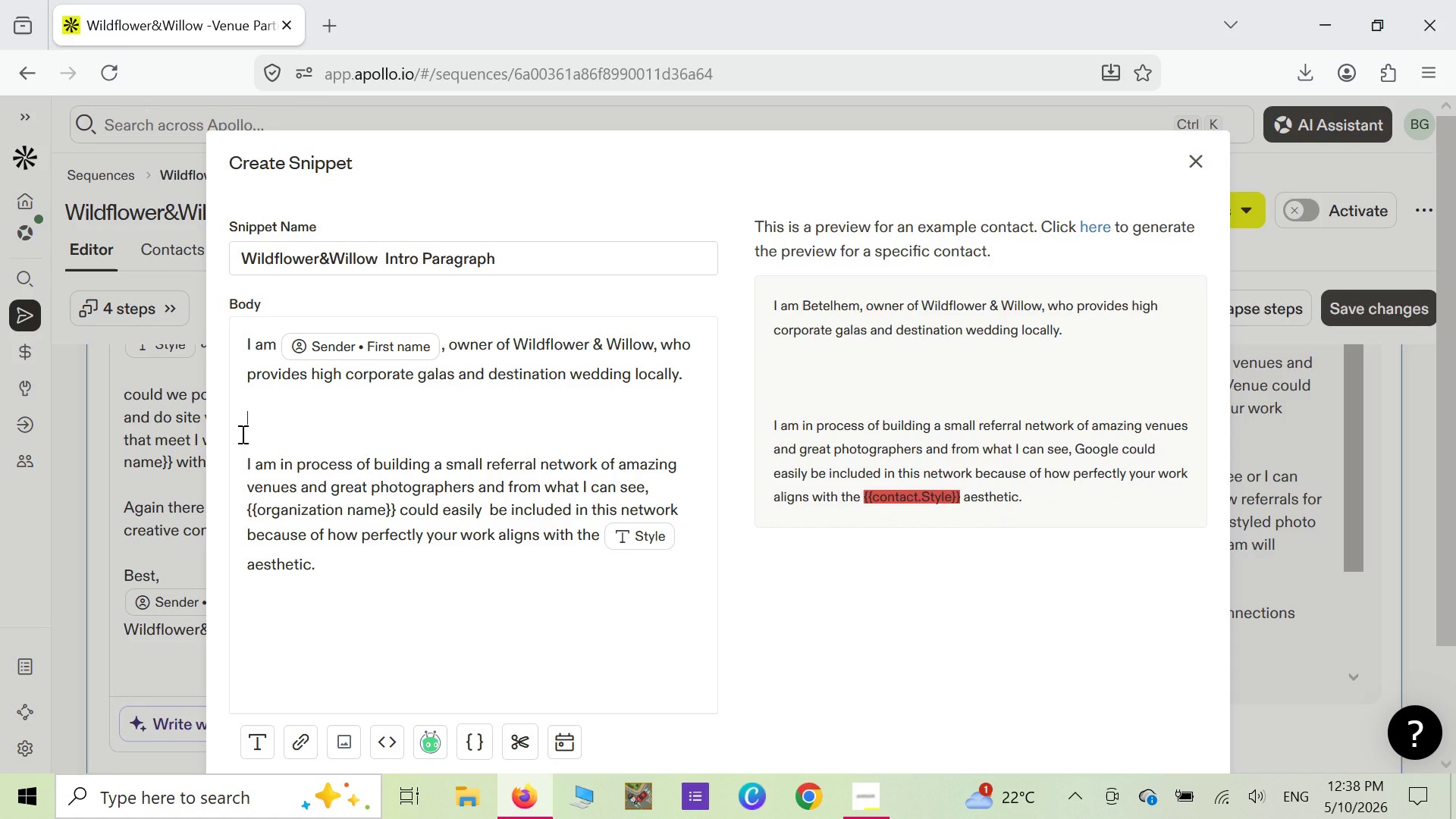 
key(Backspace)
 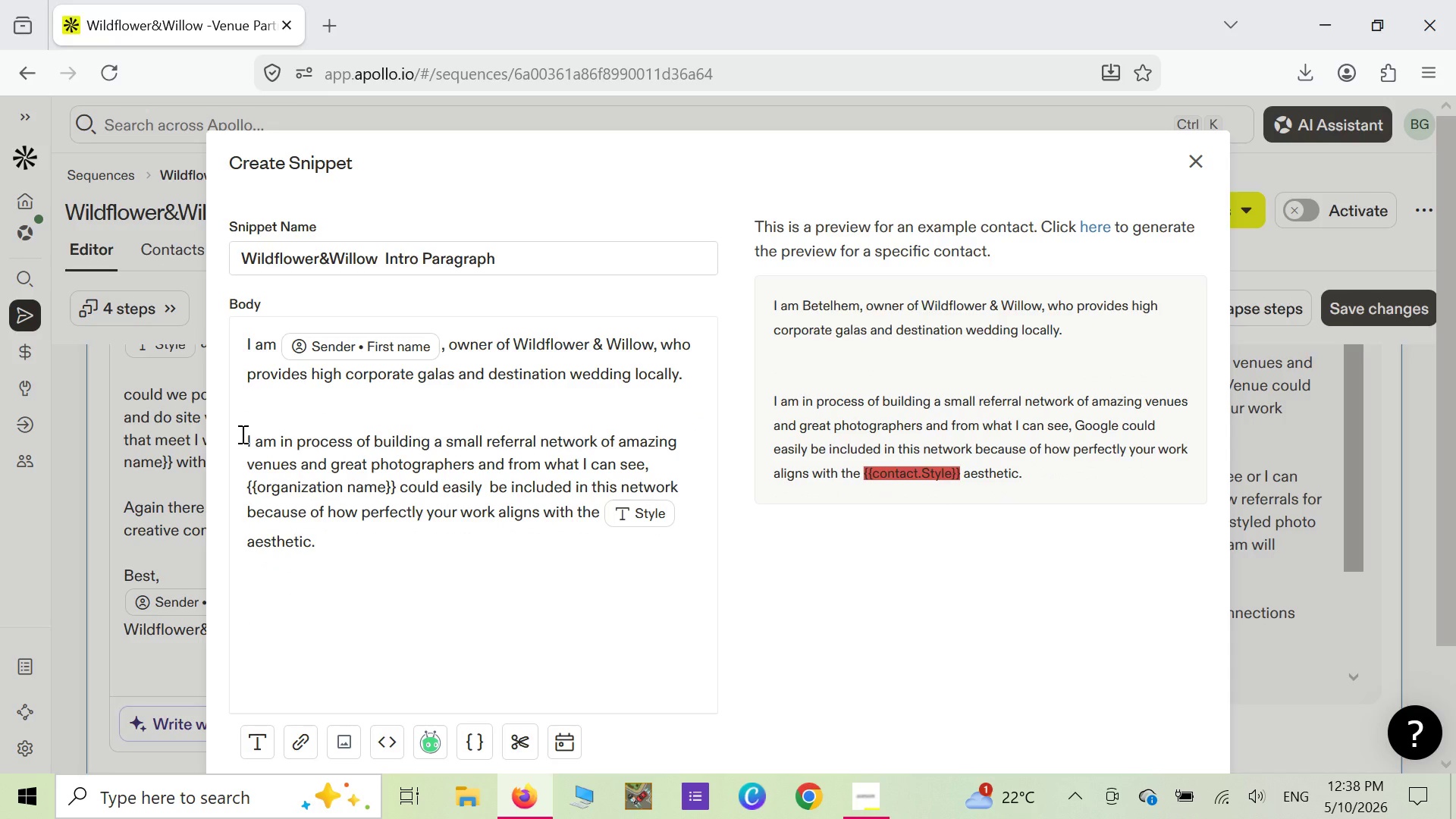 
key(Backspace)
 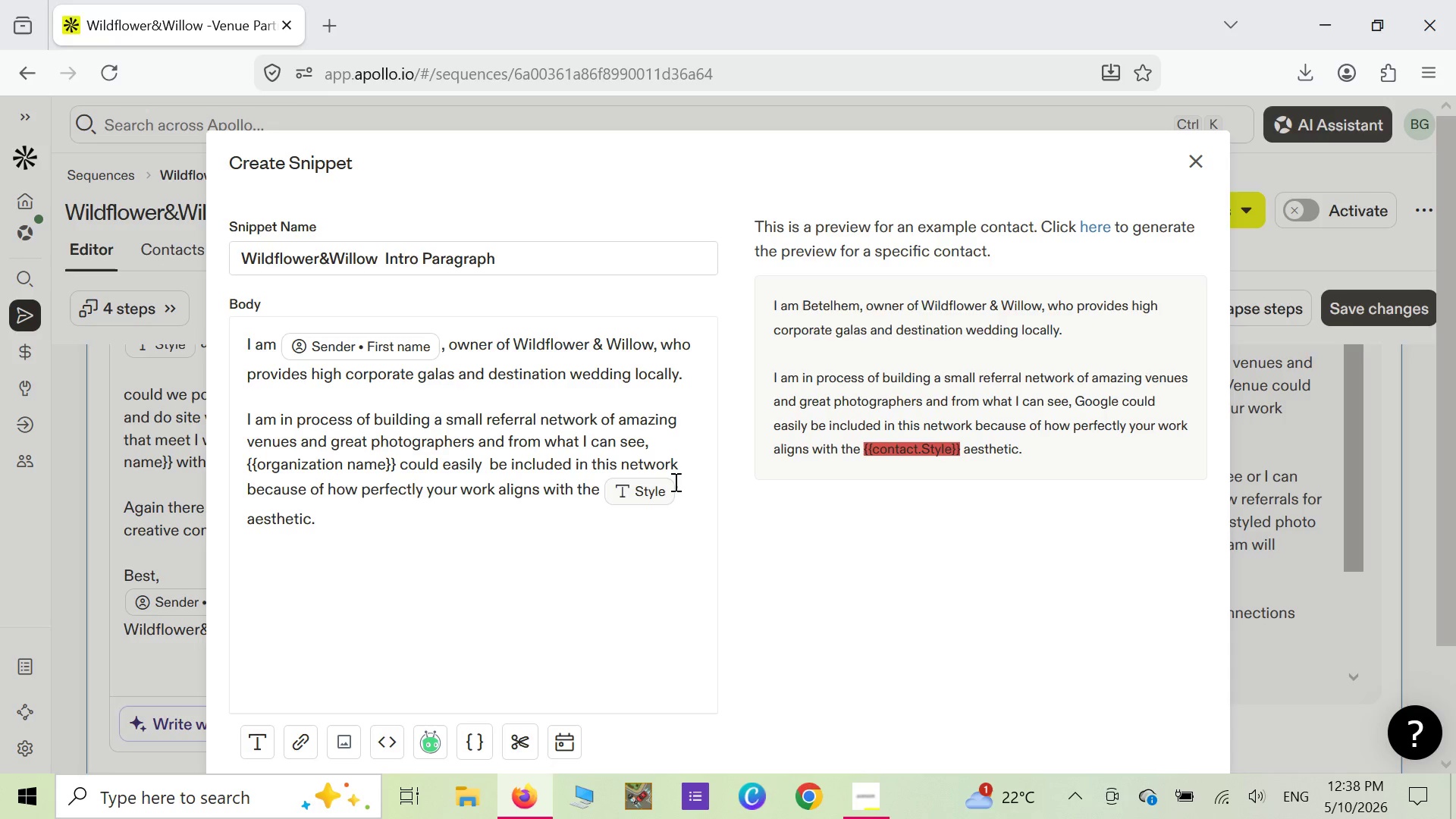 
left_click([679, 487])
 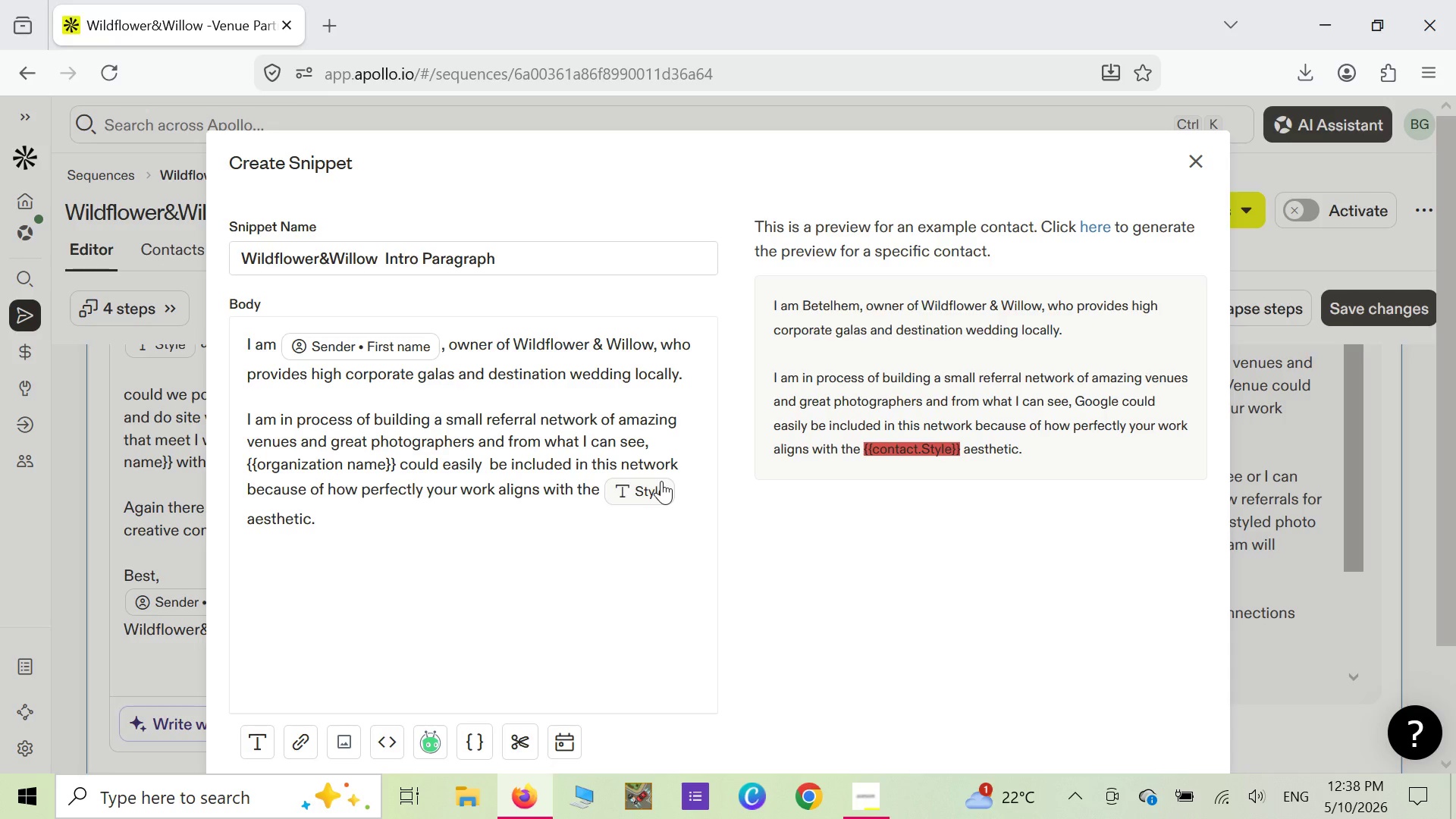 
key(Backspace)
 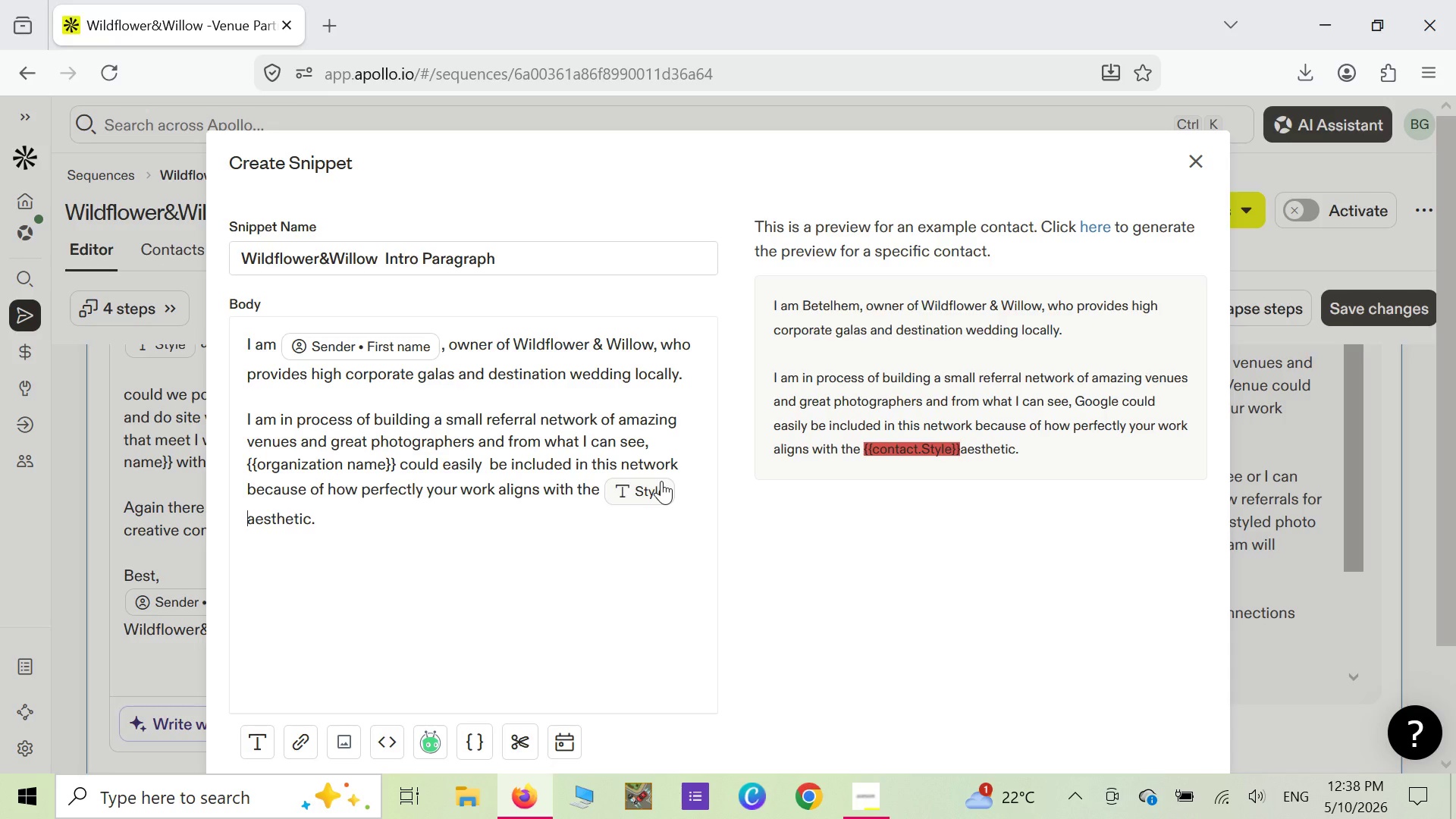 
key(Backspace)
 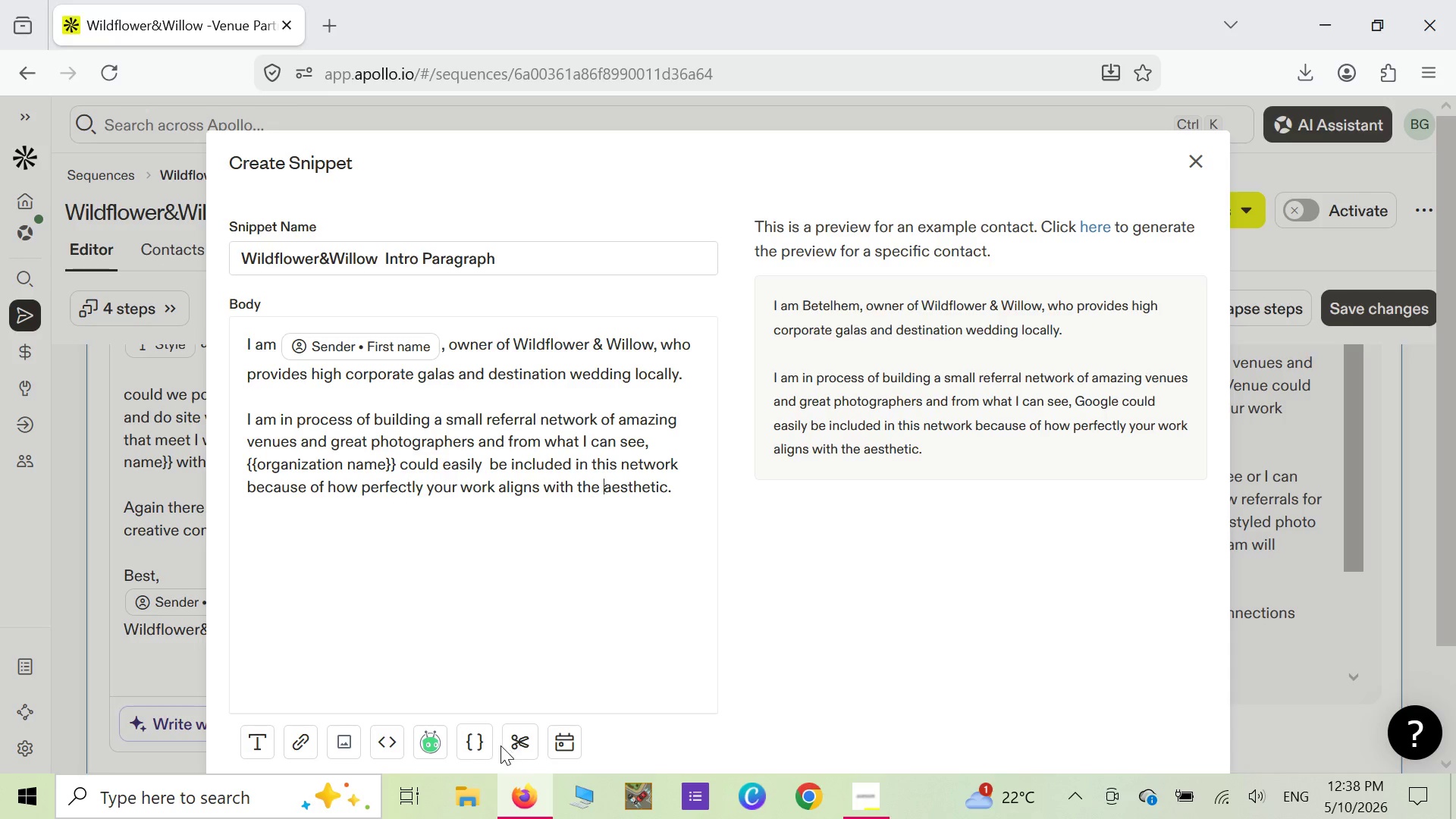 
wait(20.36)
 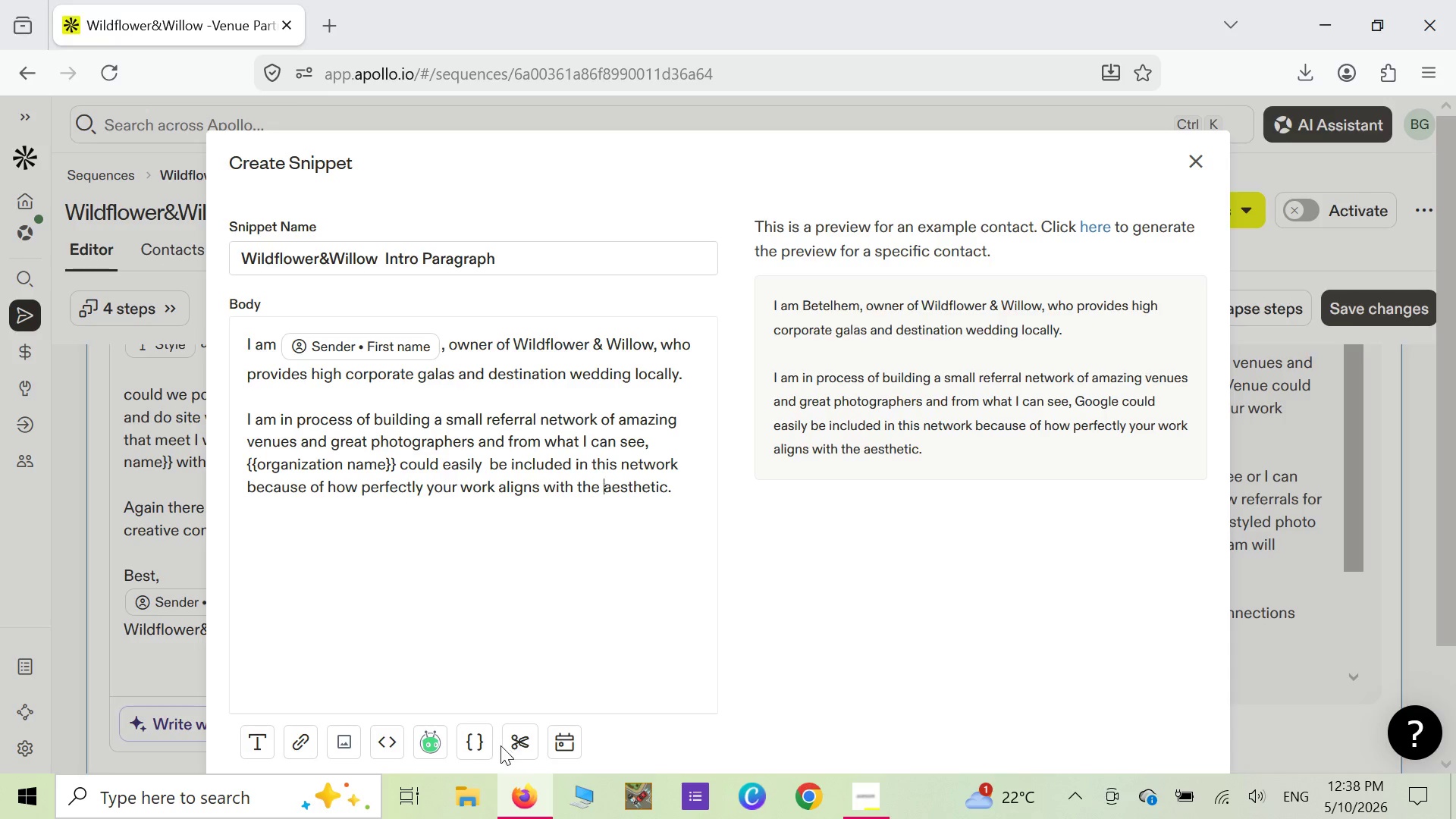 
right_click([573, 556])
 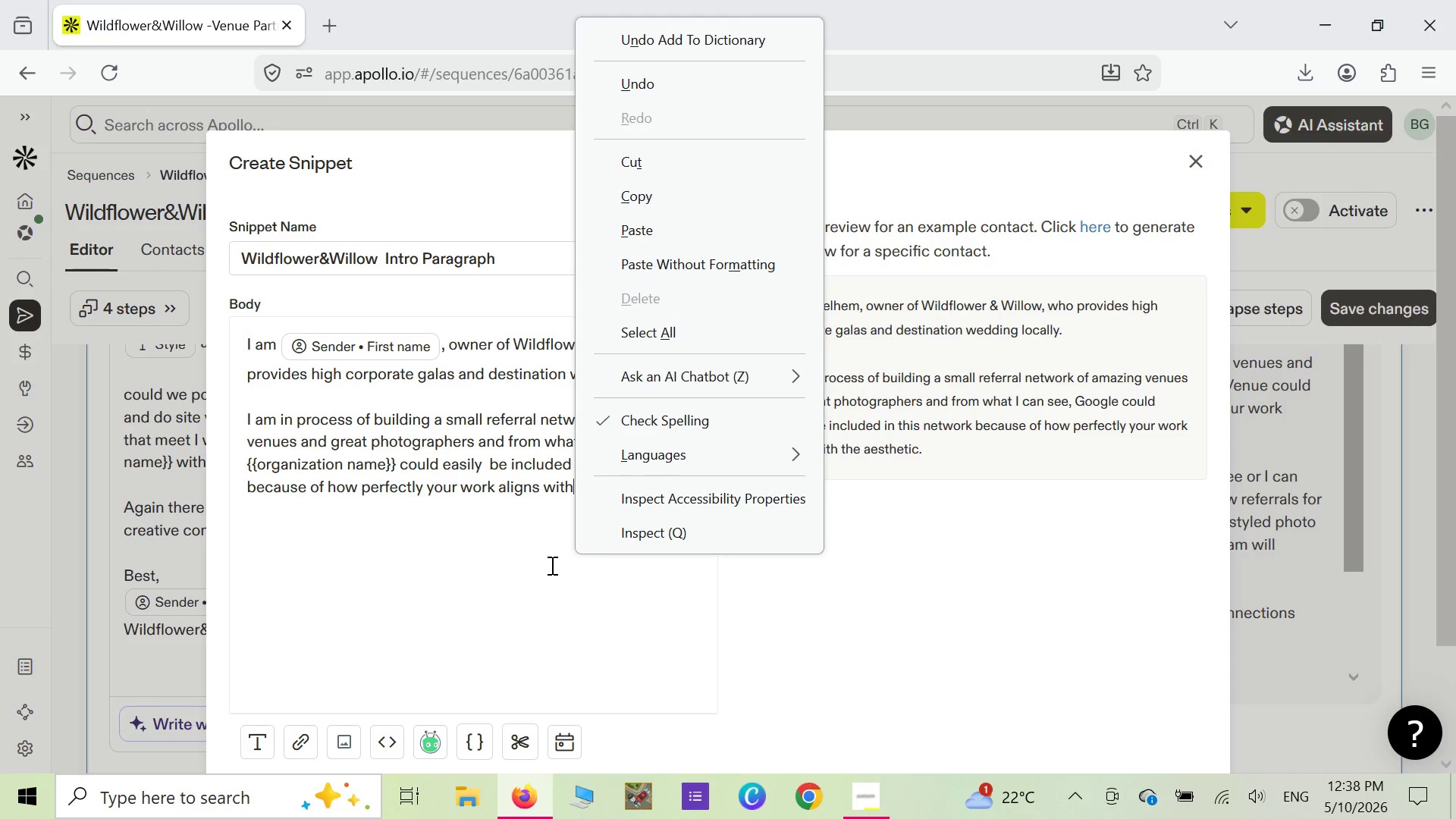 
scroll: coordinate [551, 565], scroll_direction: down, amount: 5.0
 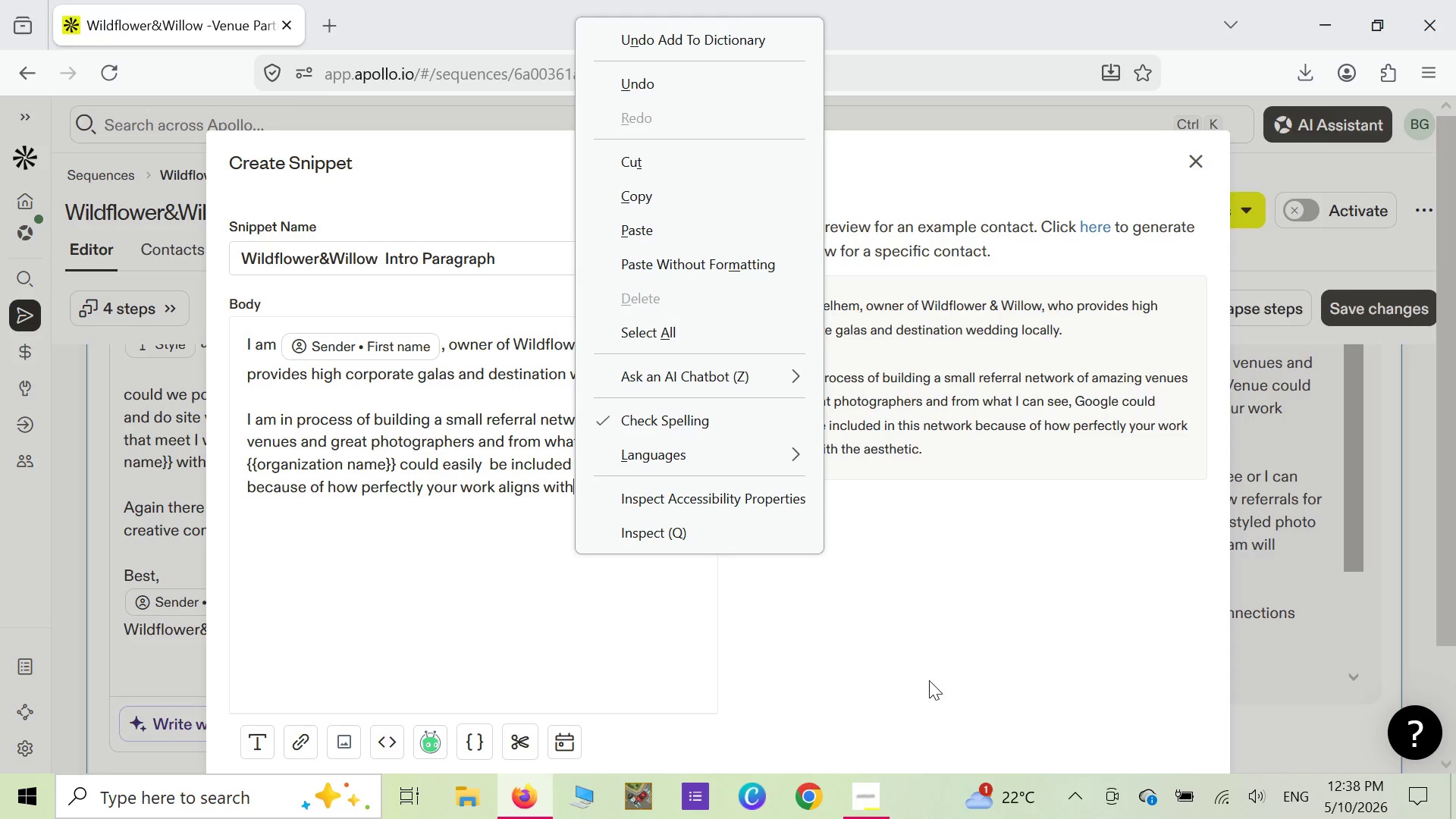 
left_click([931, 670])
 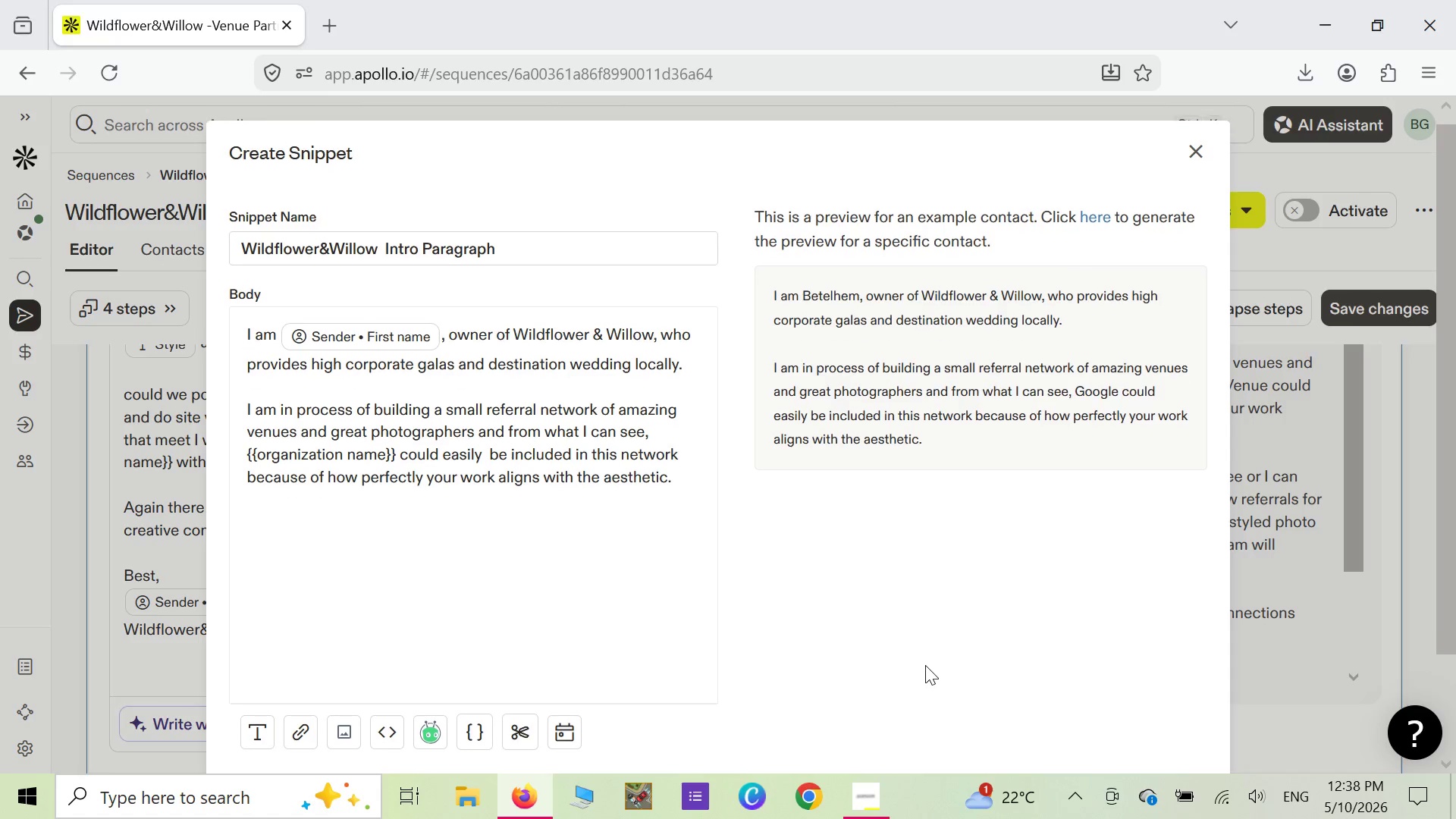 
scroll: coordinate [925, 665], scroll_direction: down, amount: 6.0
 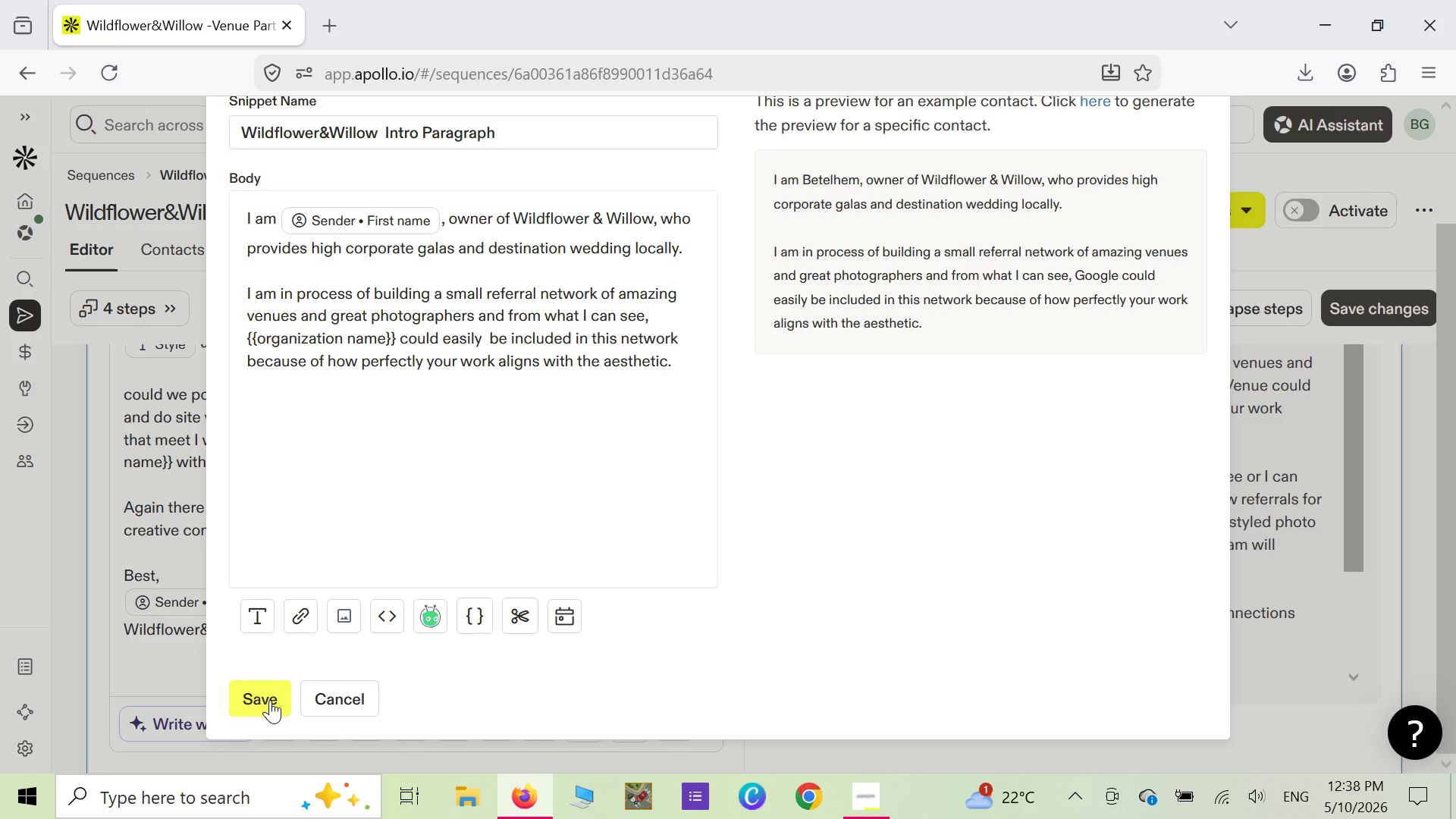 
wait(17.47)
 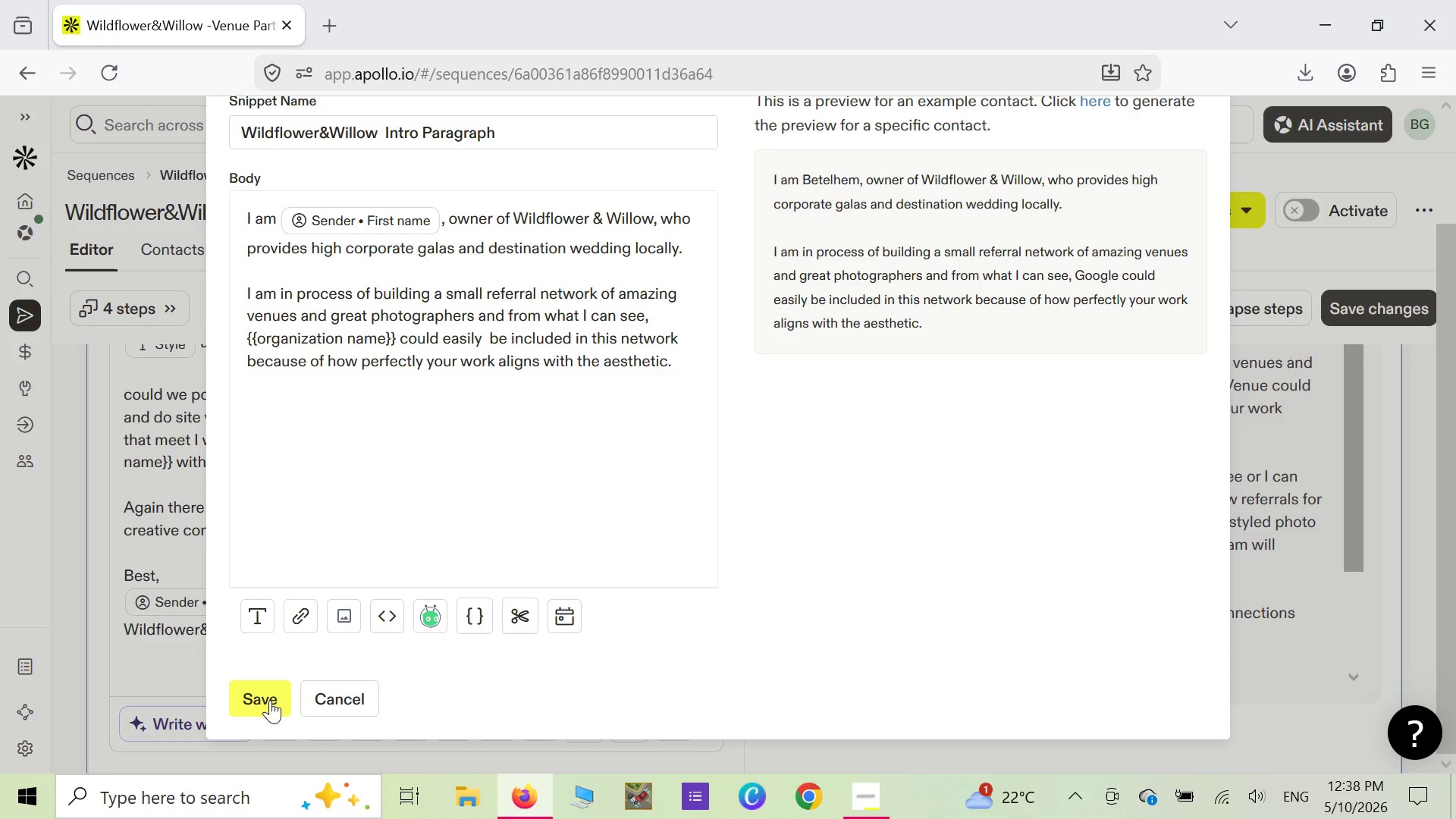 
left_click([270, 700])
 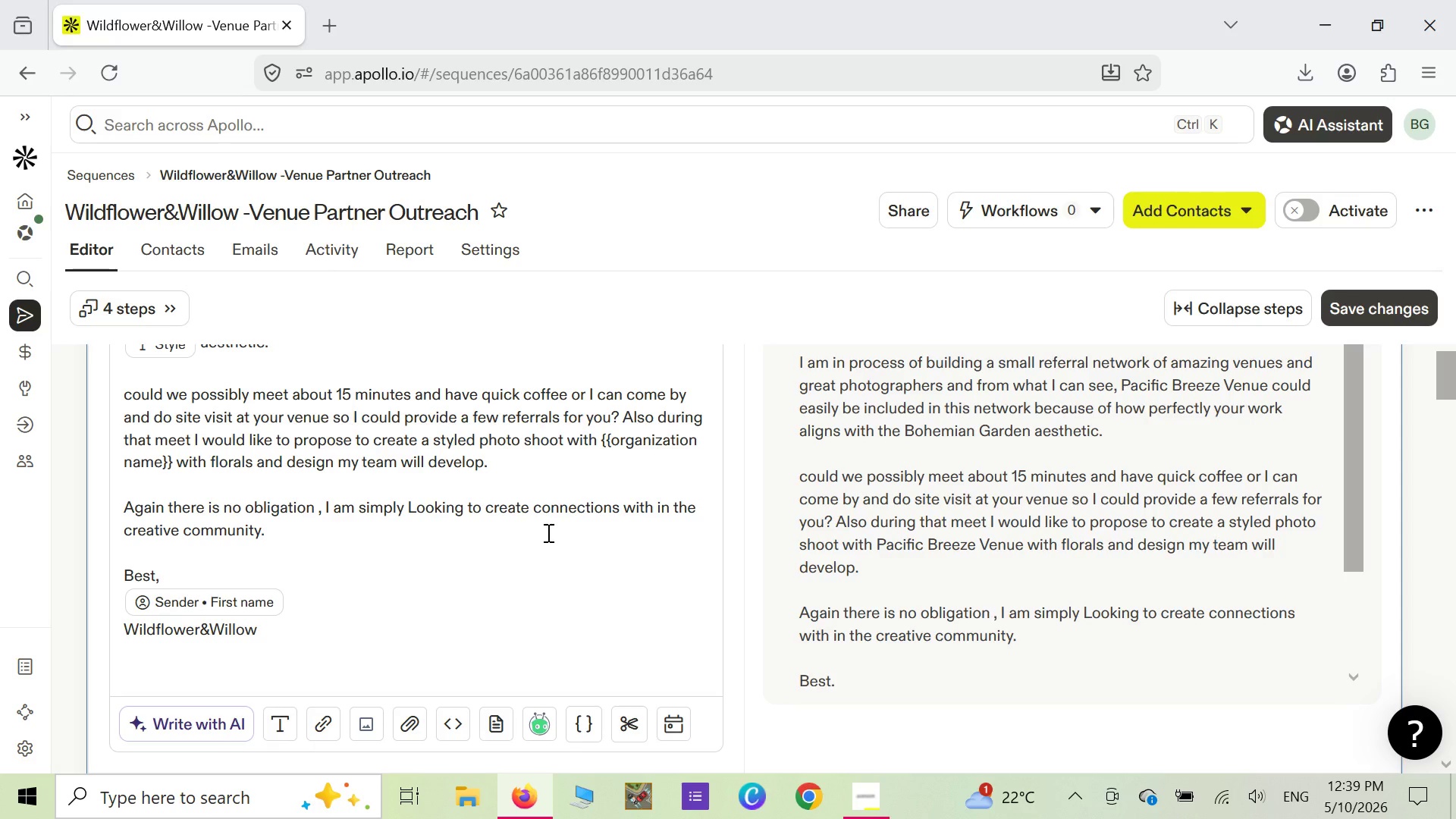 
wait(13.91)
 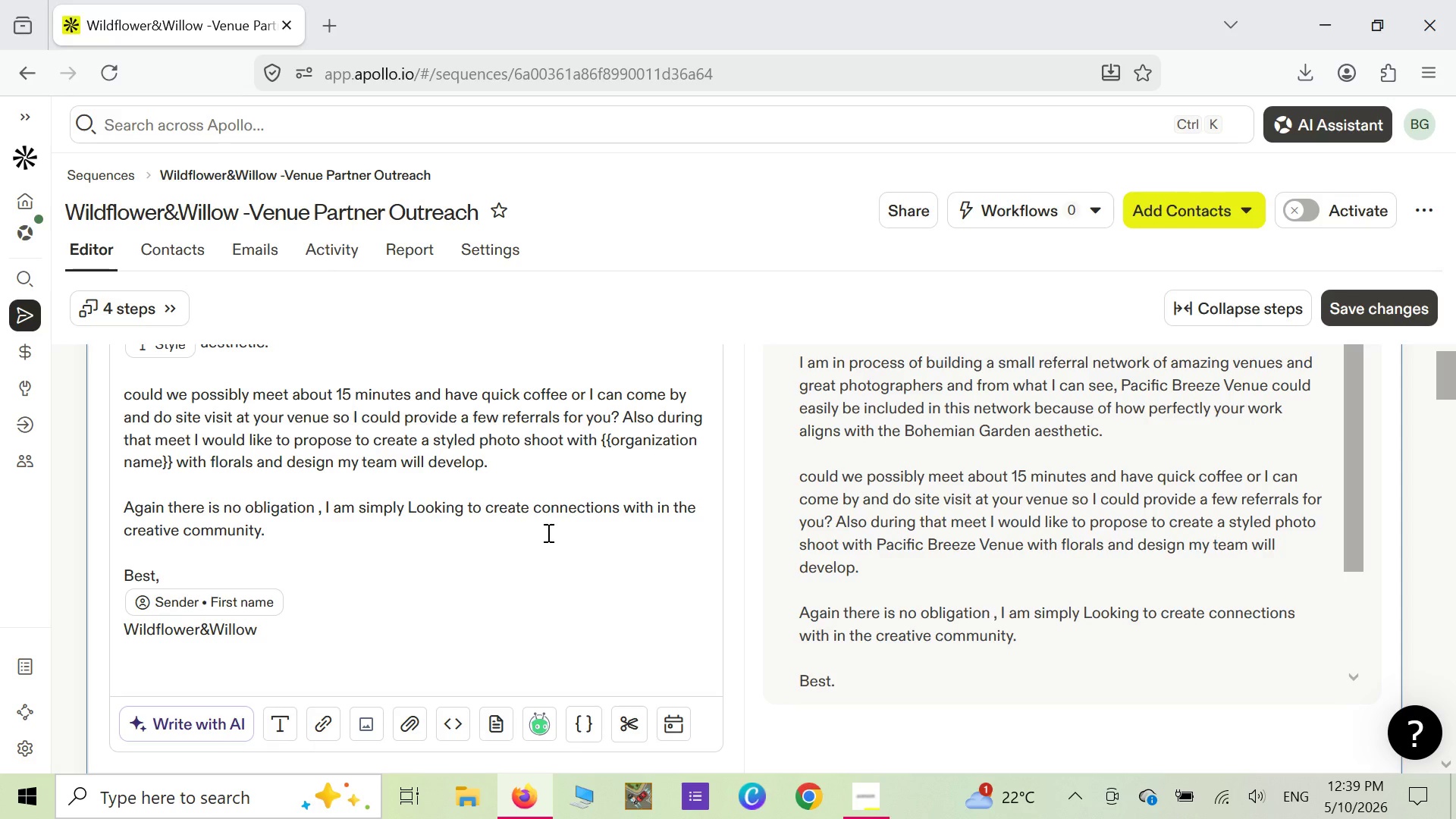 
scroll: coordinate [547, 532], scroll_direction: up, amount: 3.0
 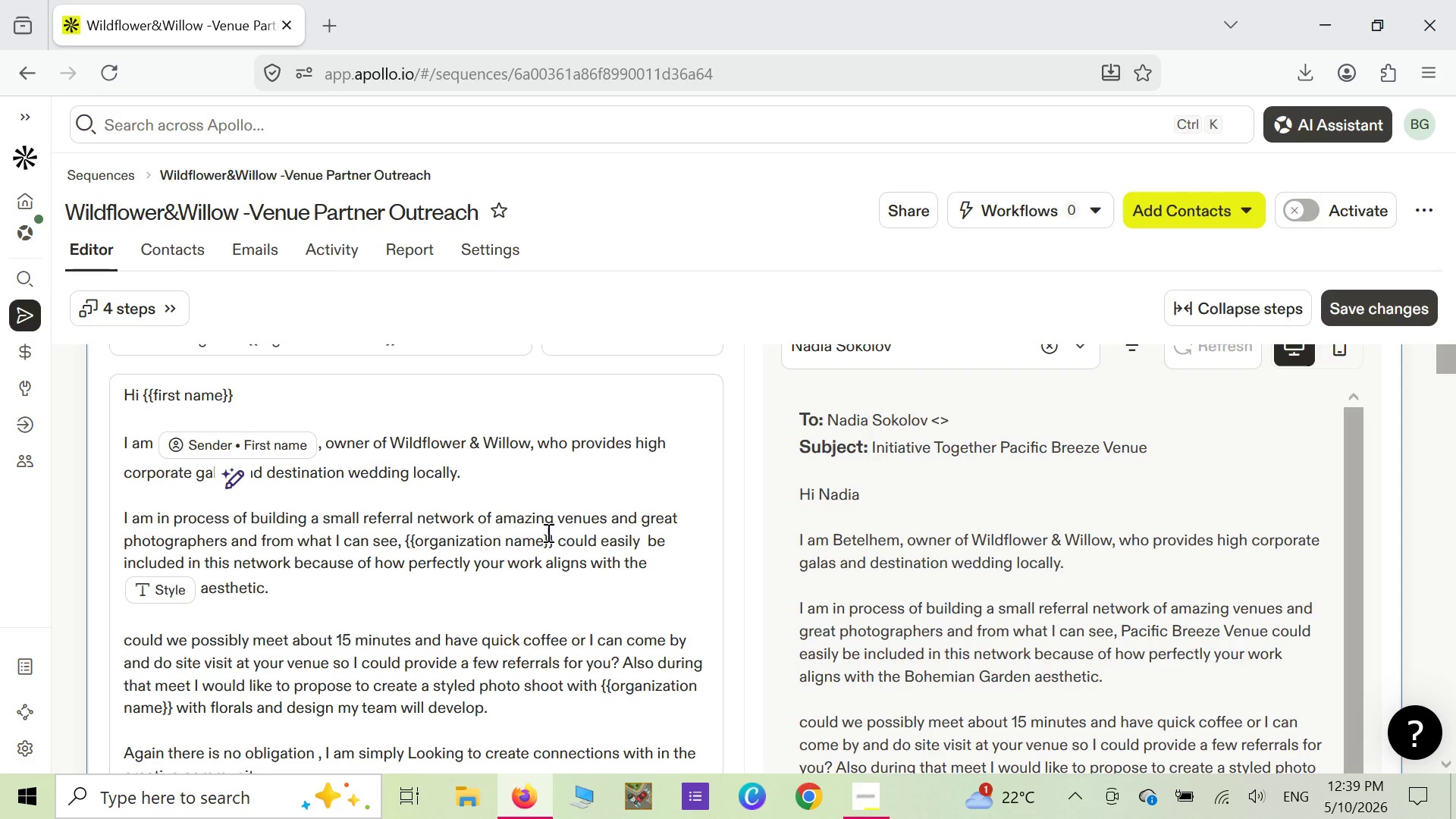 
wait(30.58)
 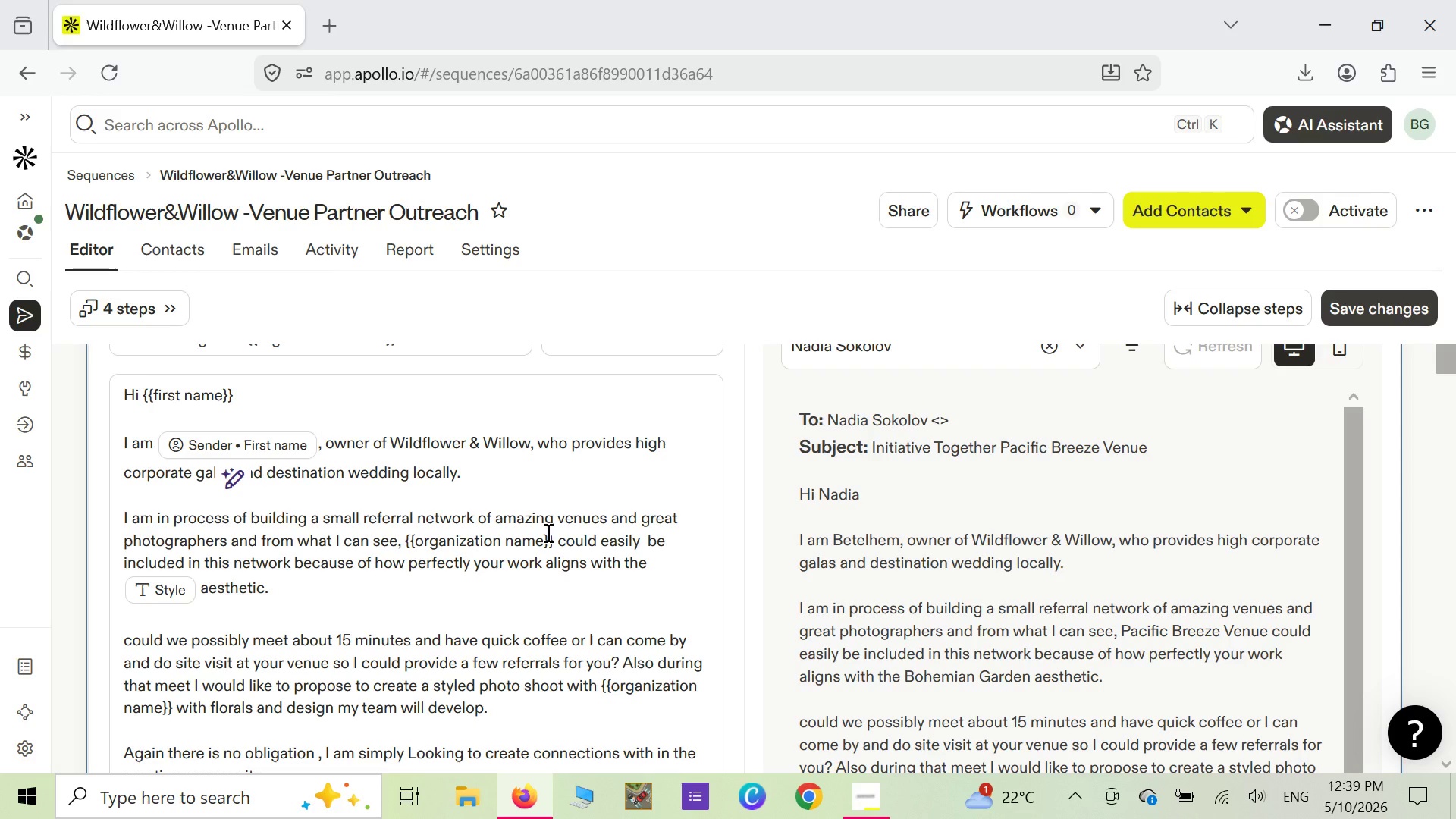 
left_click([491, 471])
 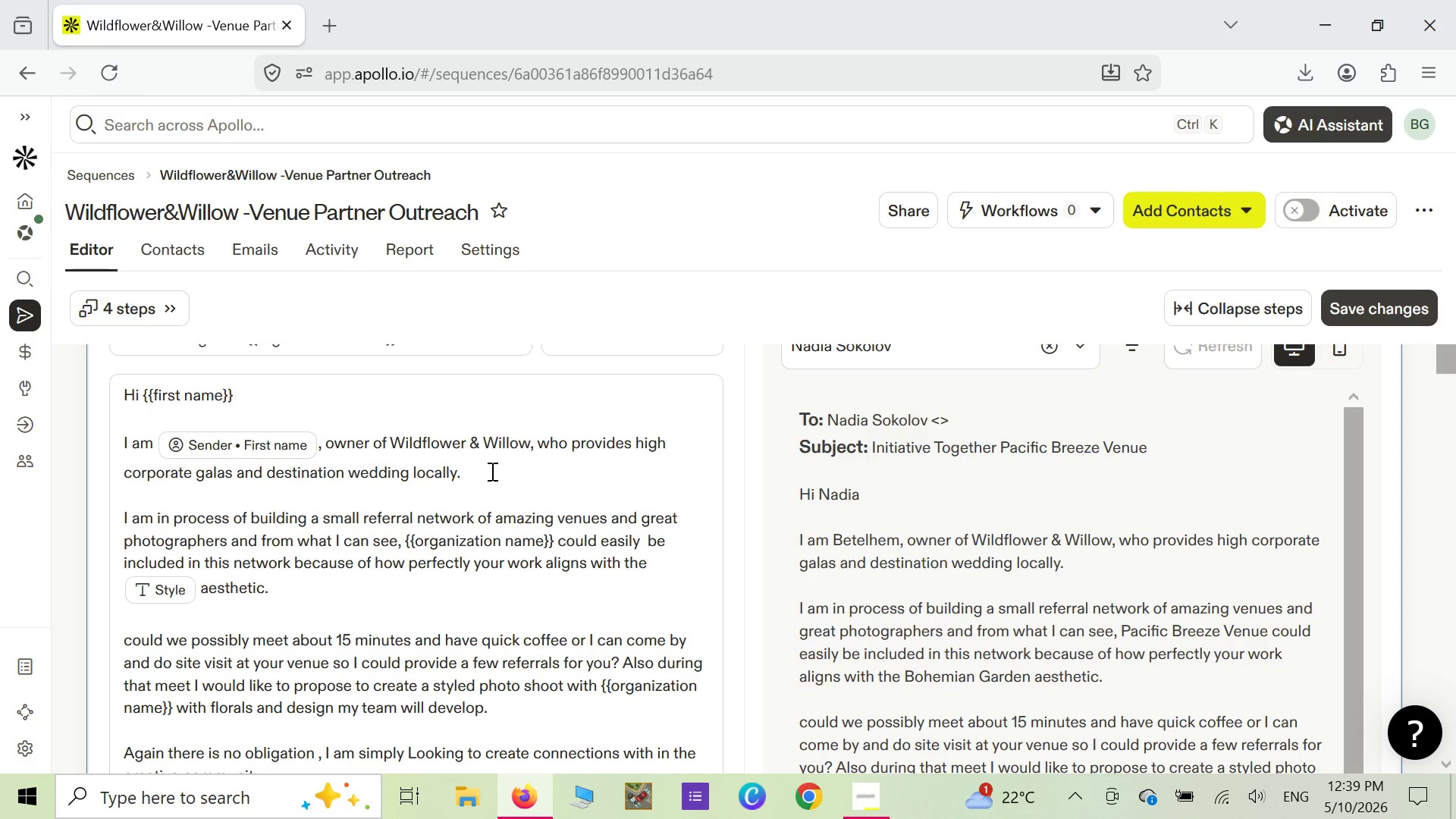 
key(Shift+ShiftLeft)
 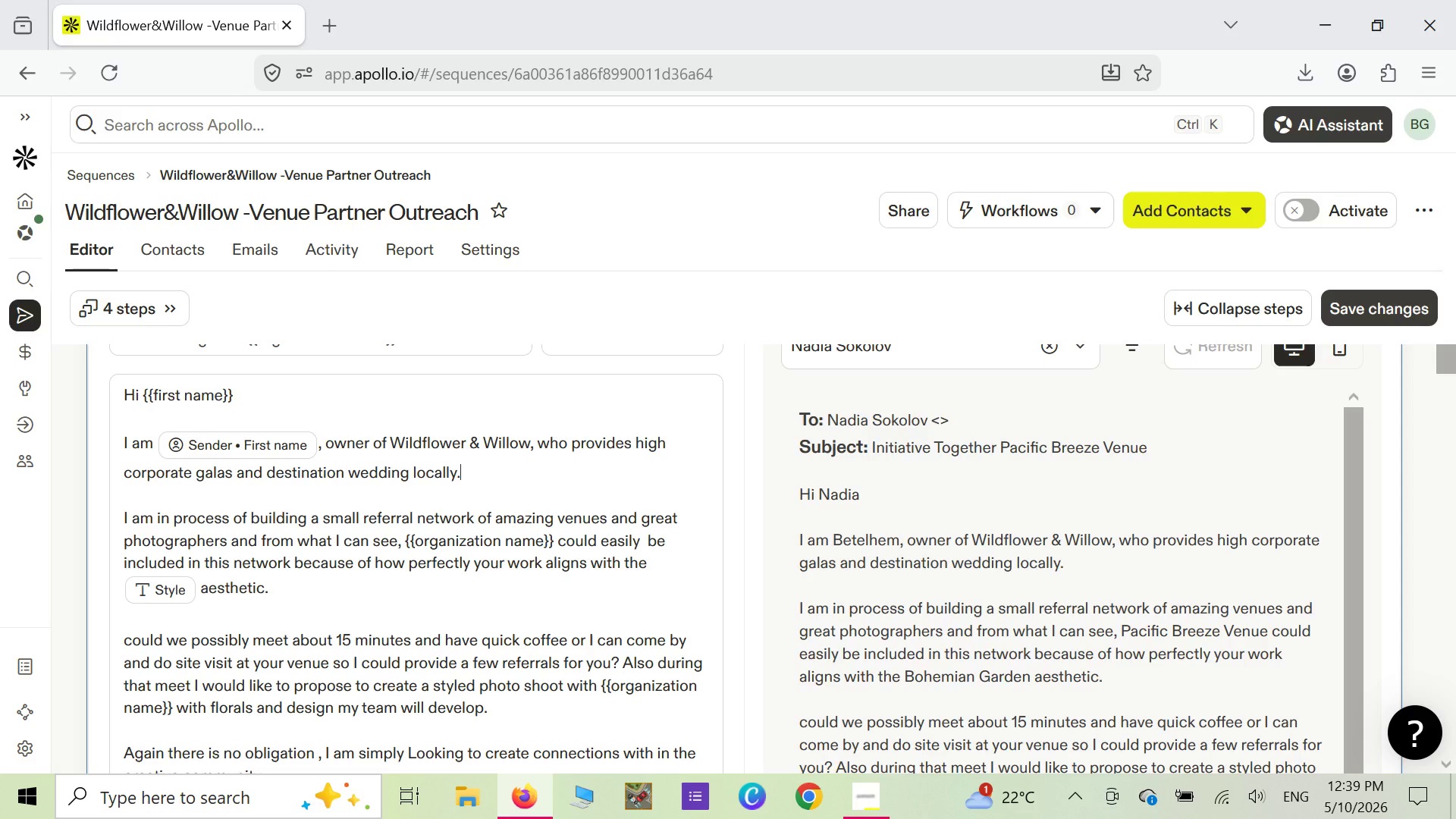 
key(Shift+3)
 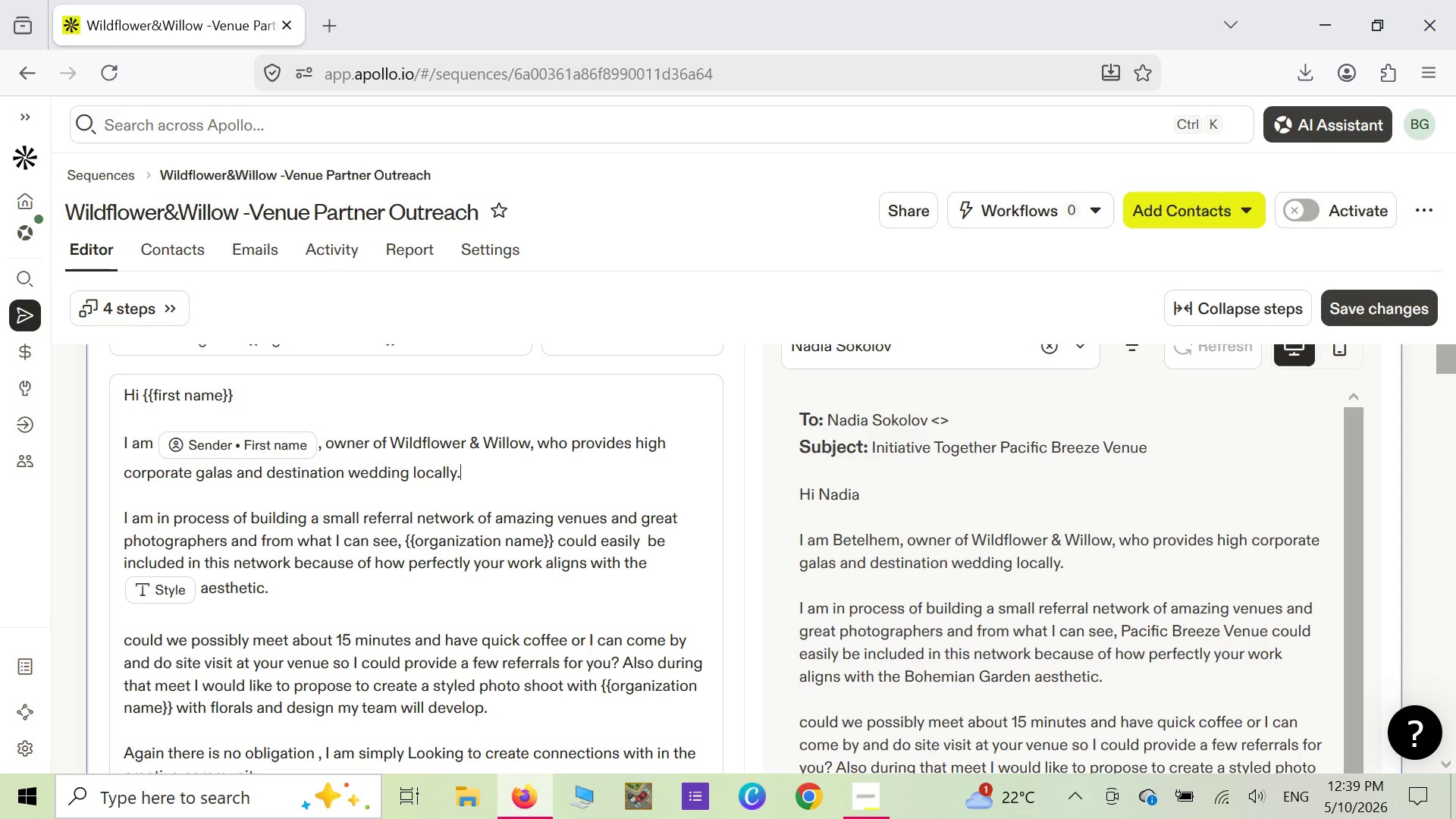 
key(Shift+ShiftLeft)
 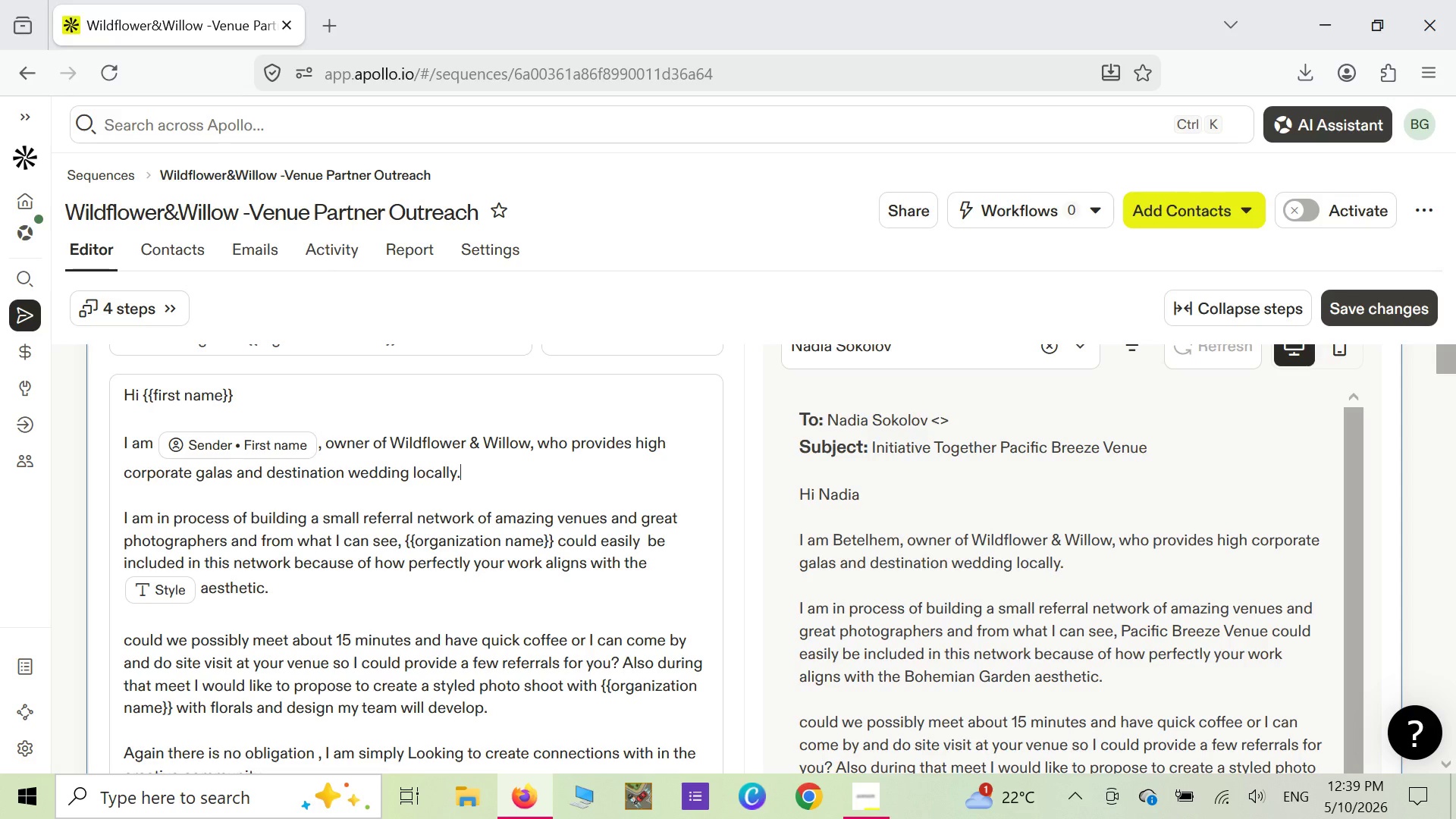 
key(Shift+3)
 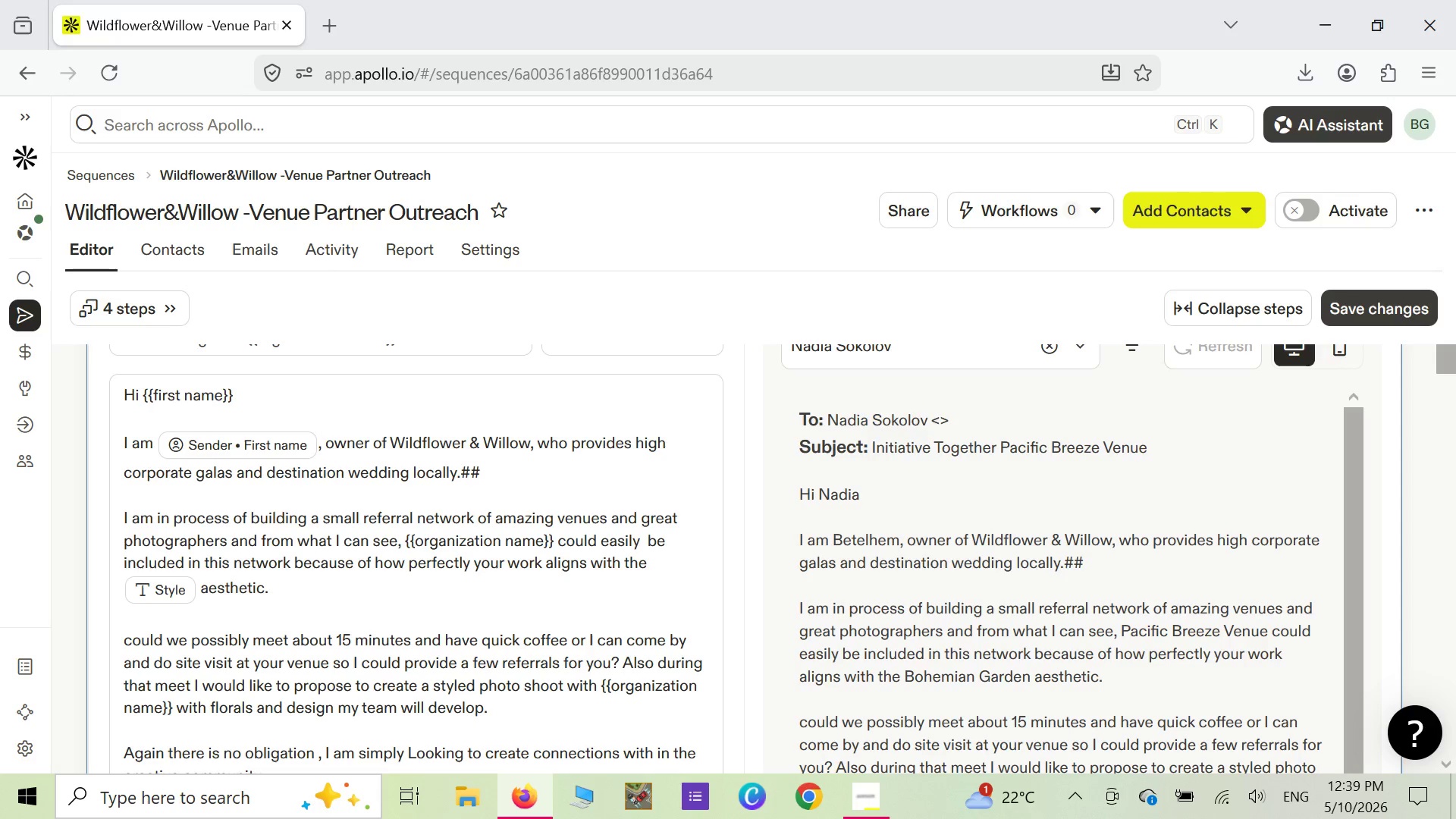 
wait(9.06)
 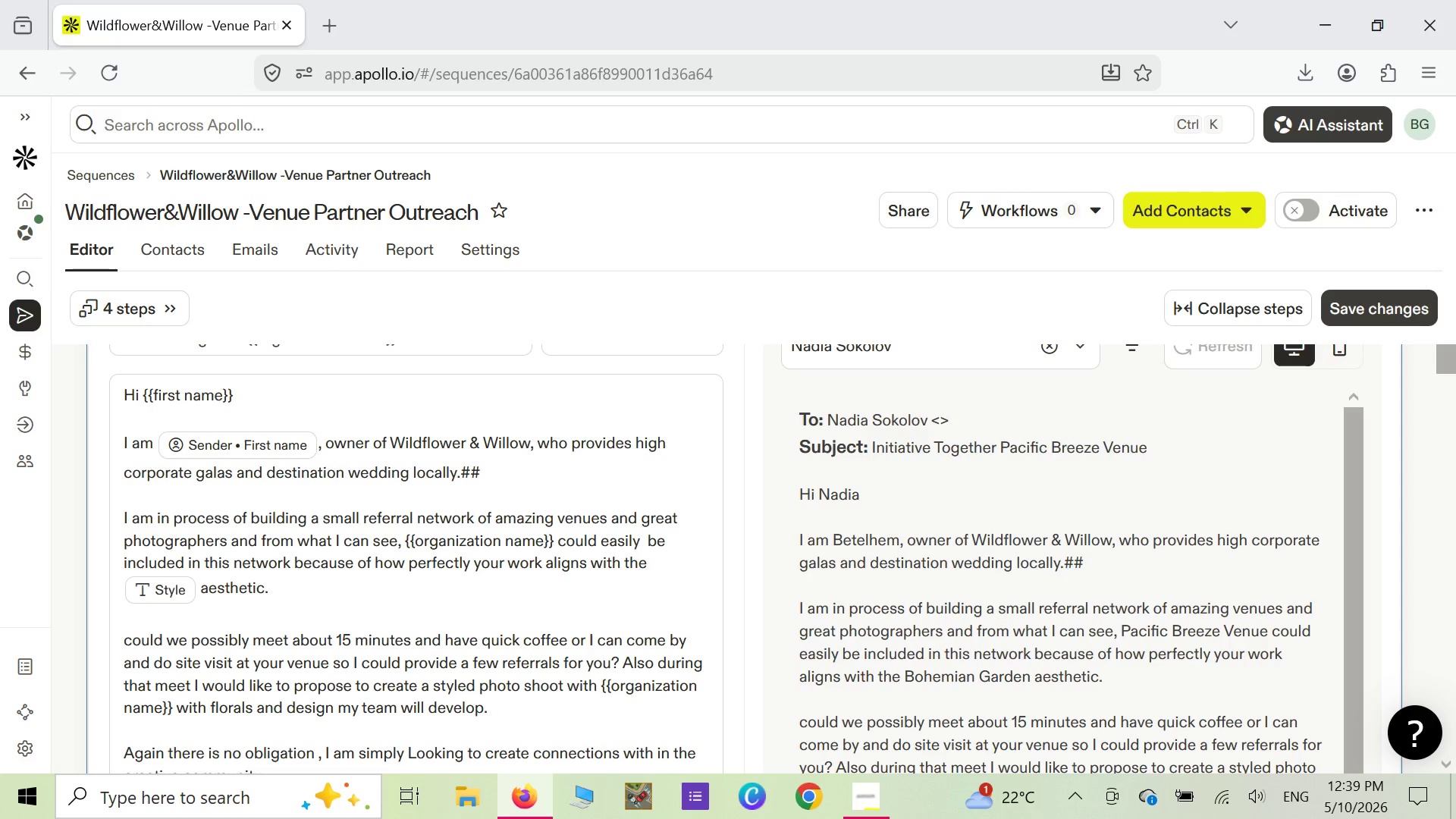 
key(Backspace)
 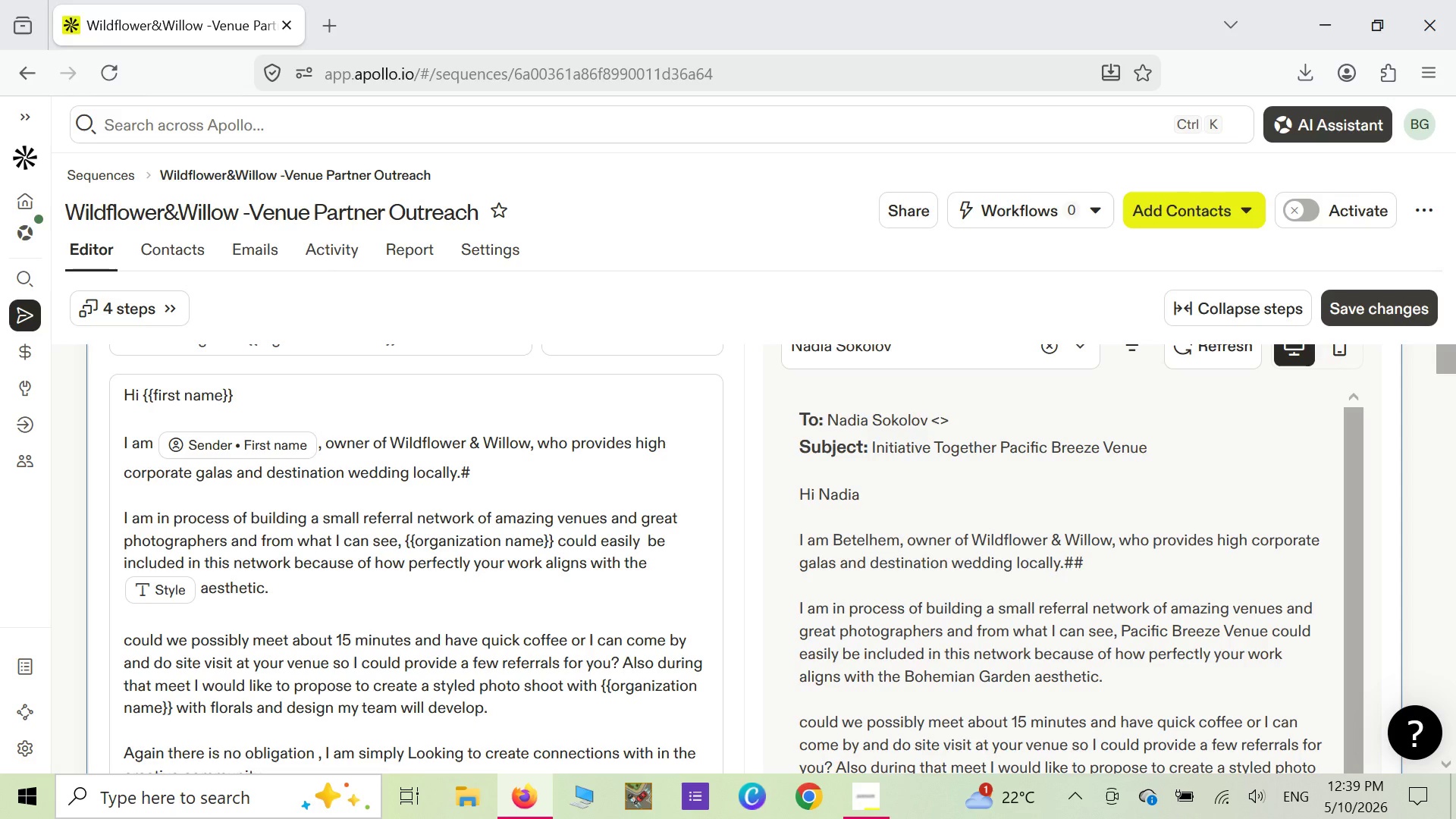 
key(Backspace)
 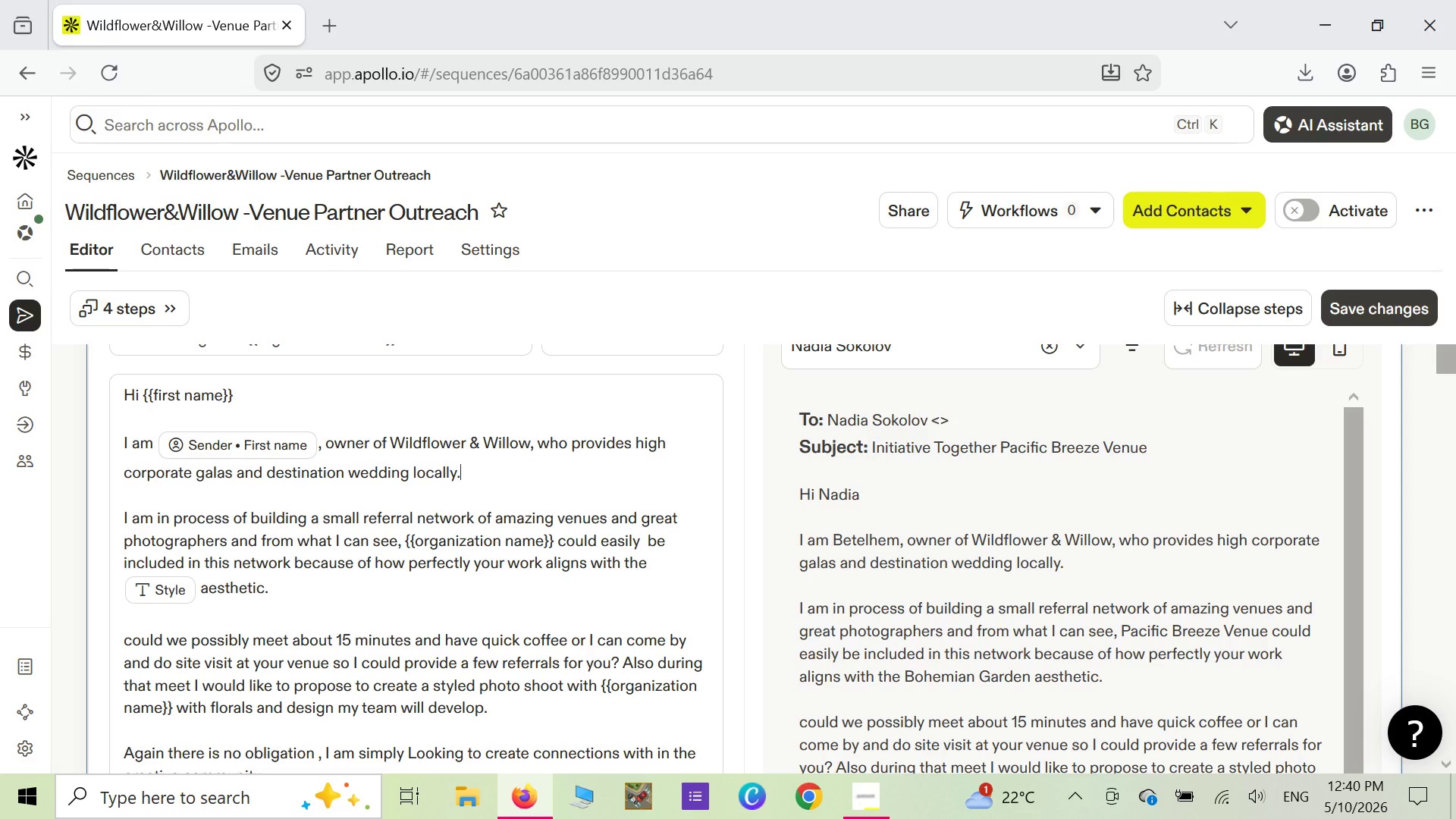 
wait(58.23)
 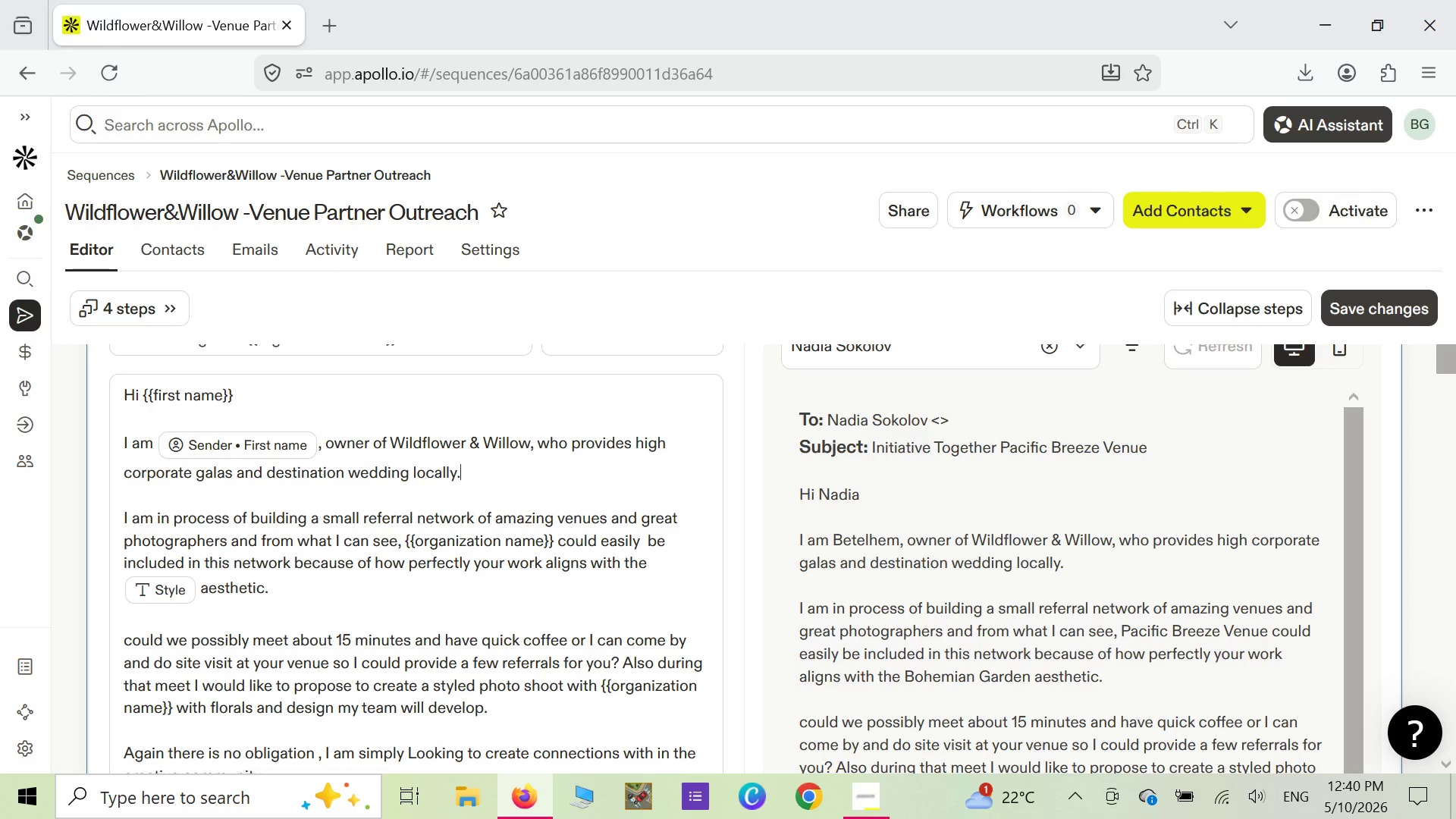 
scroll: coordinate [499, 657], scroll_direction: down, amount: 3.0
 